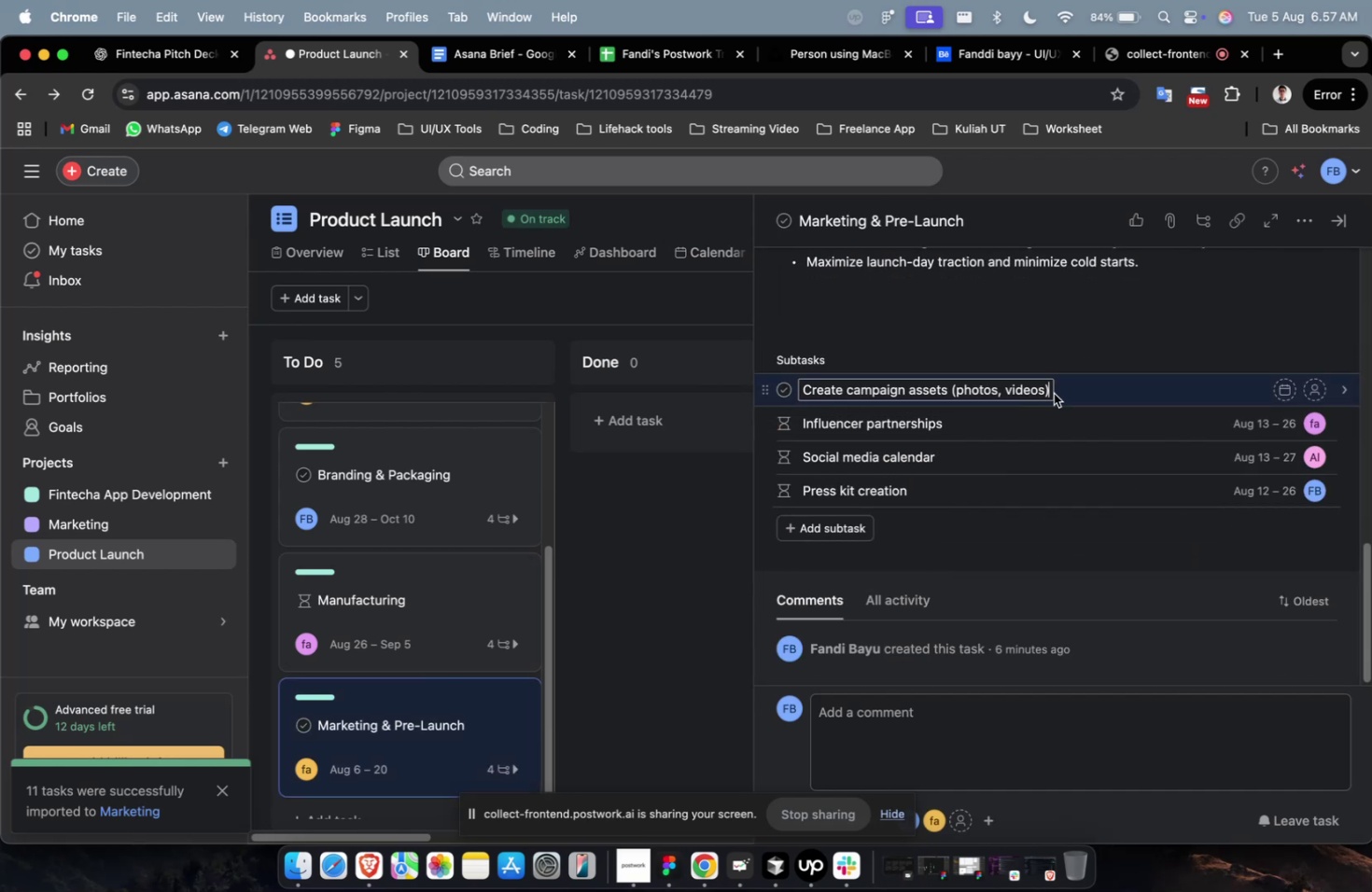 
double_click([1075, 393])
 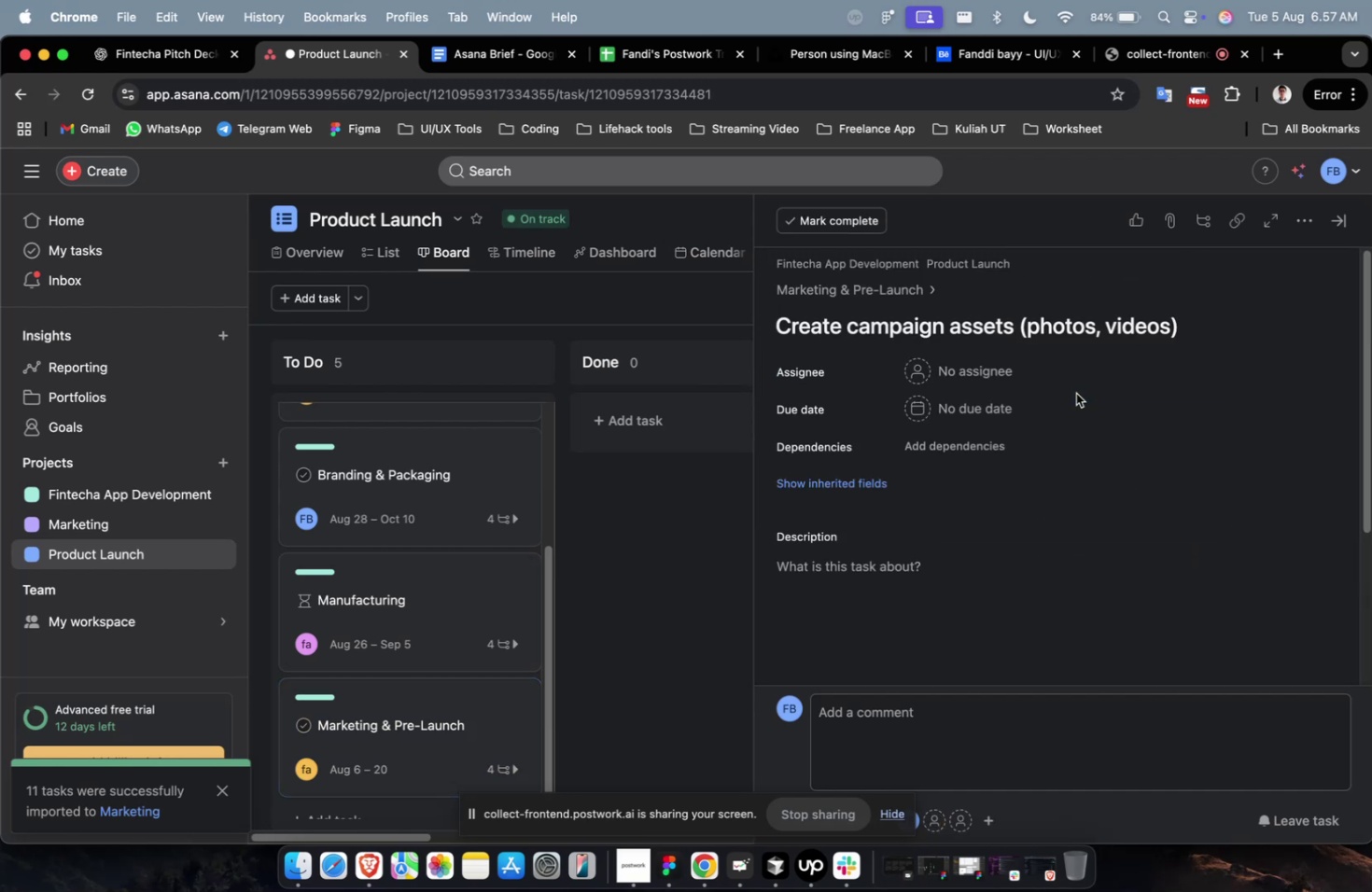 
scroll: coordinate [1075, 393], scroll_direction: down, amount: 1.0
 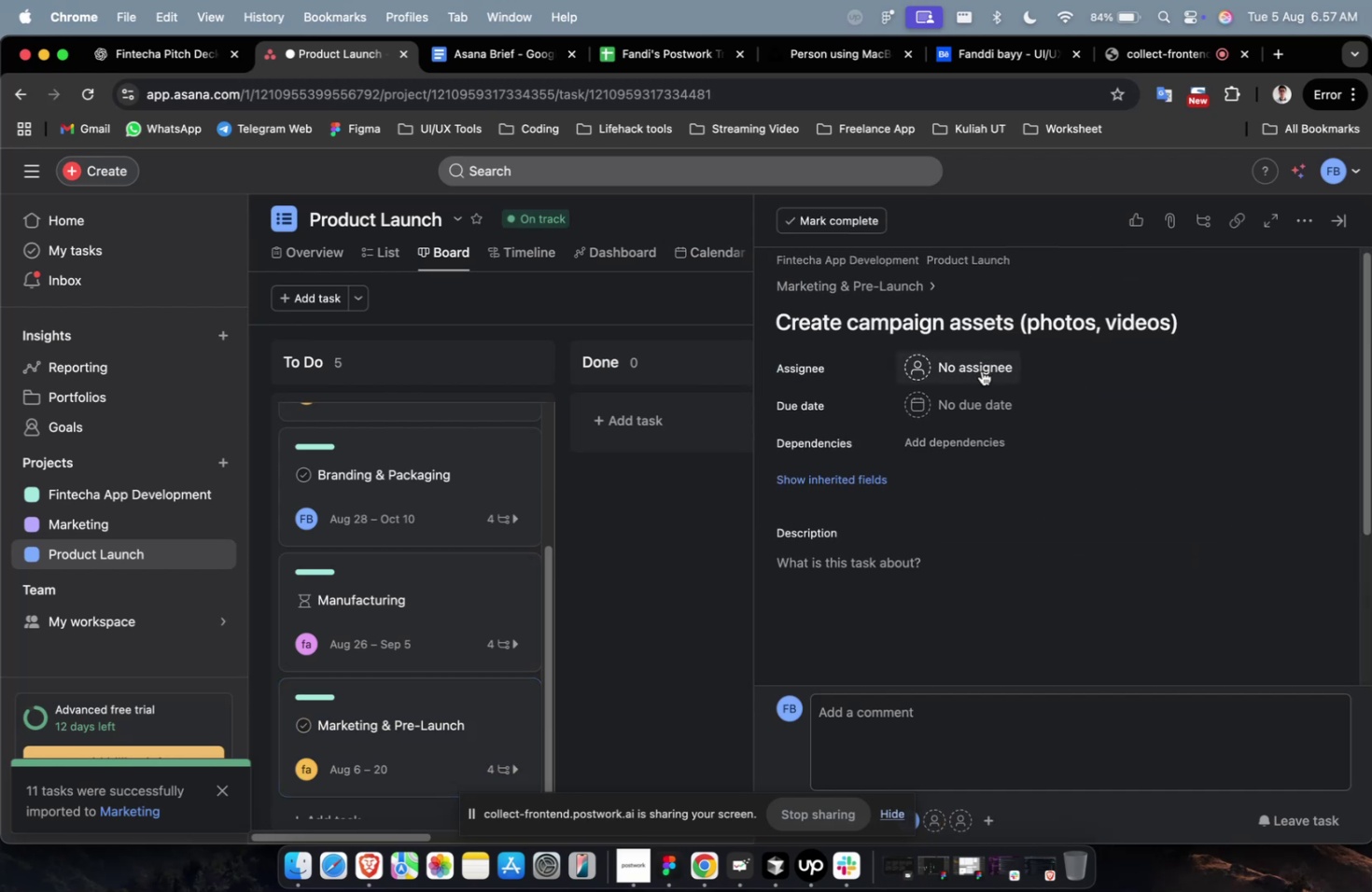 
left_click([981, 370])
 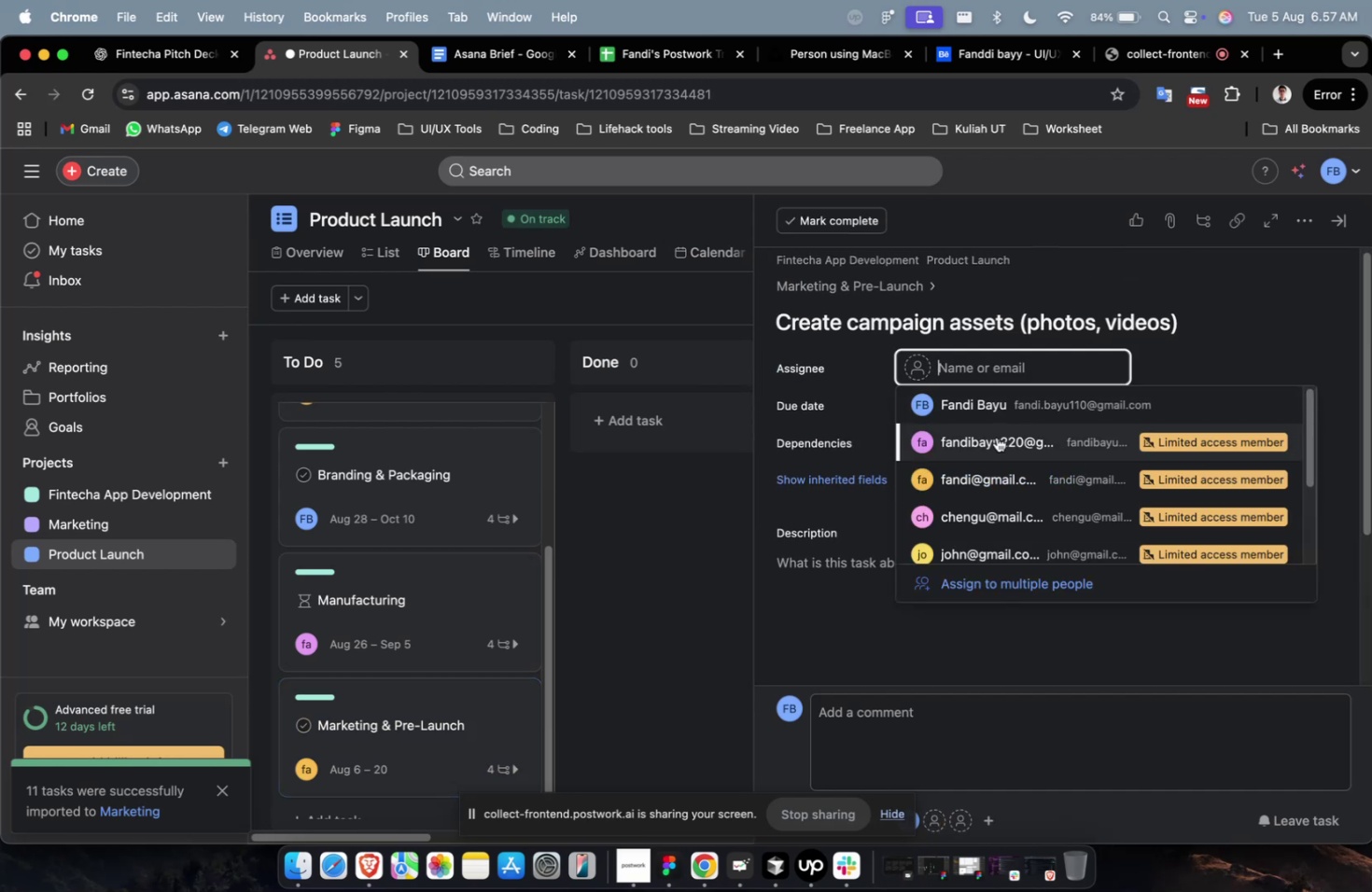 
double_click([995, 412])
 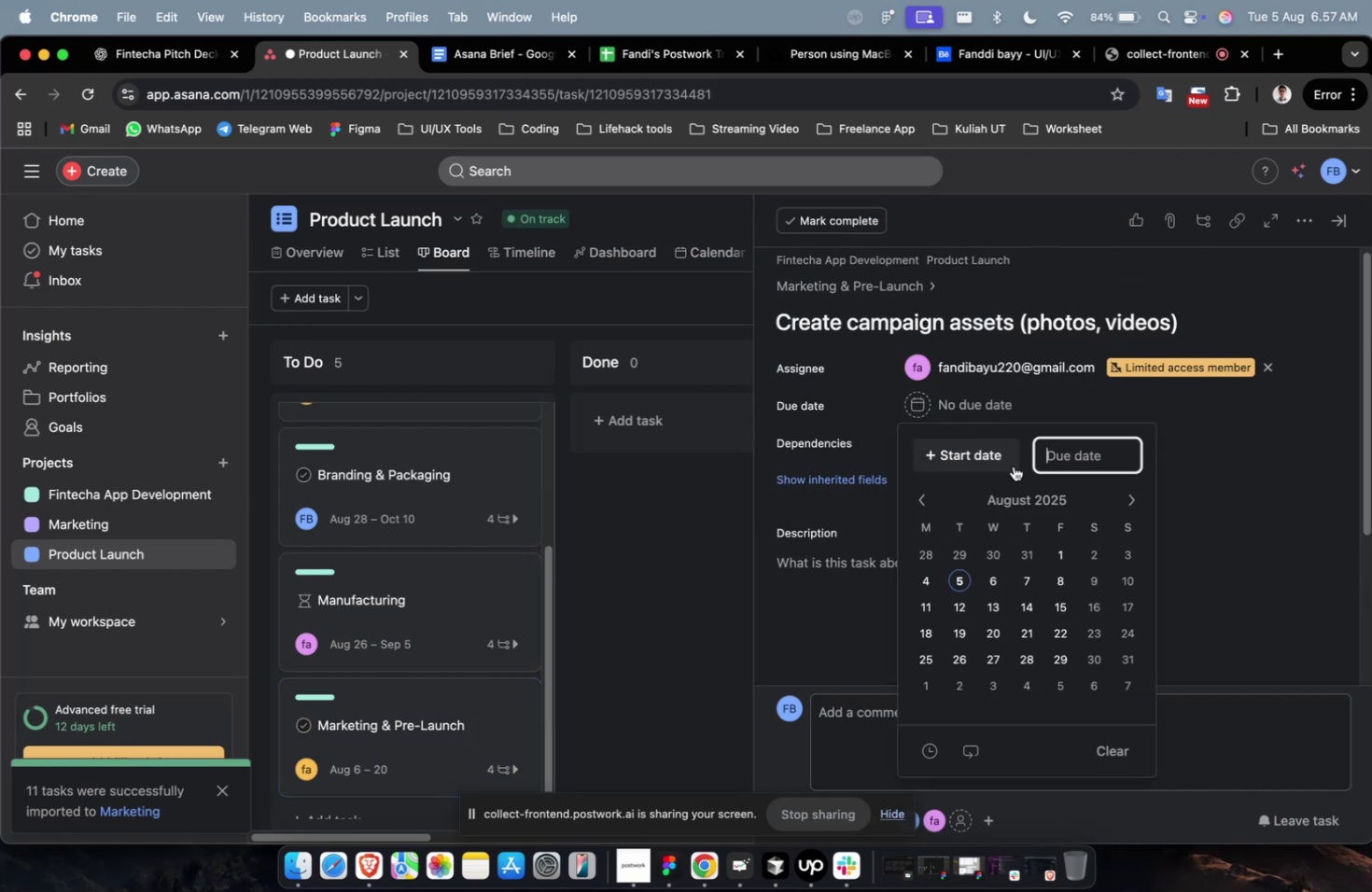 
triple_click([1003, 465])
 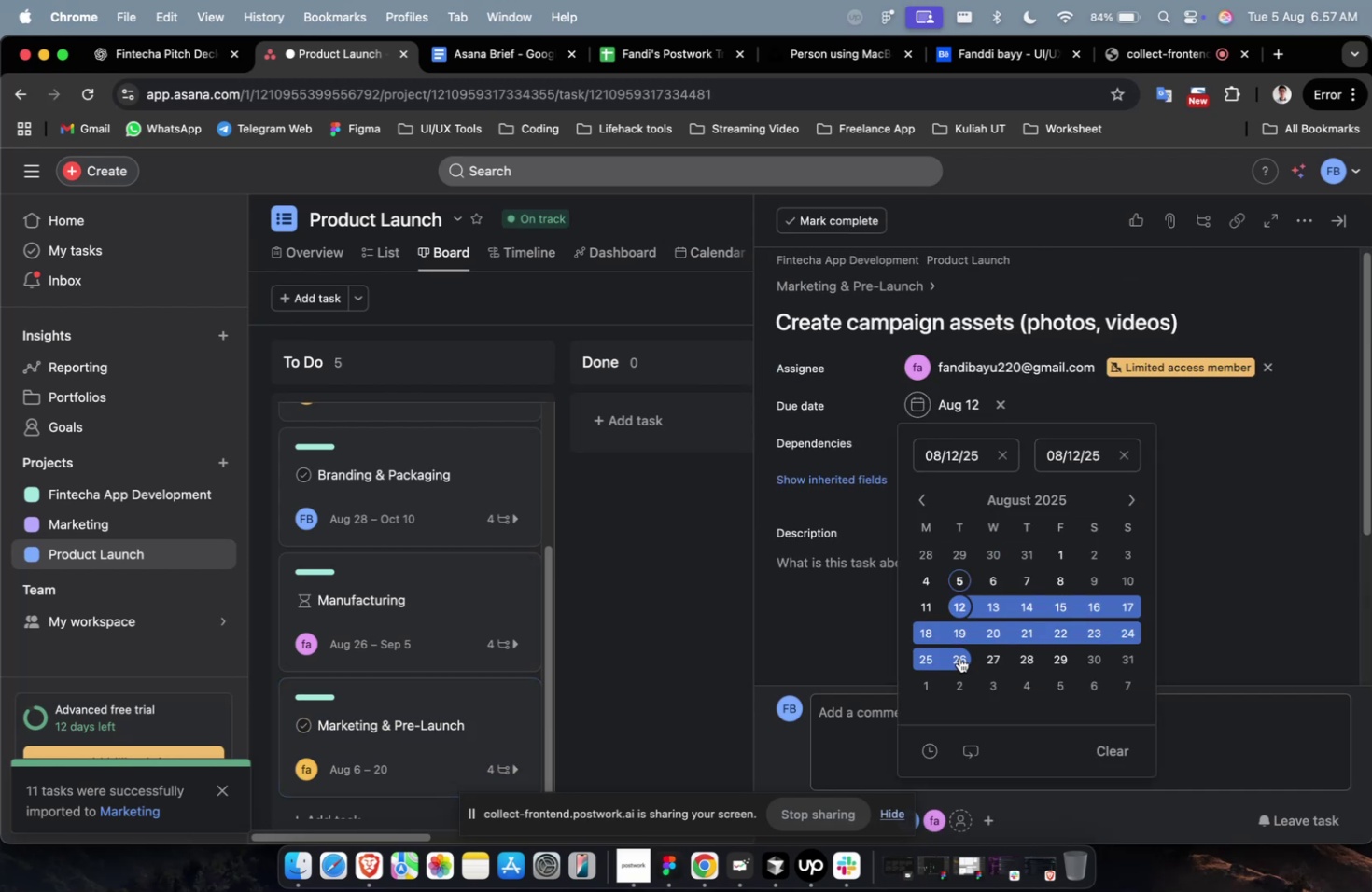 
double_click([959, 657])
 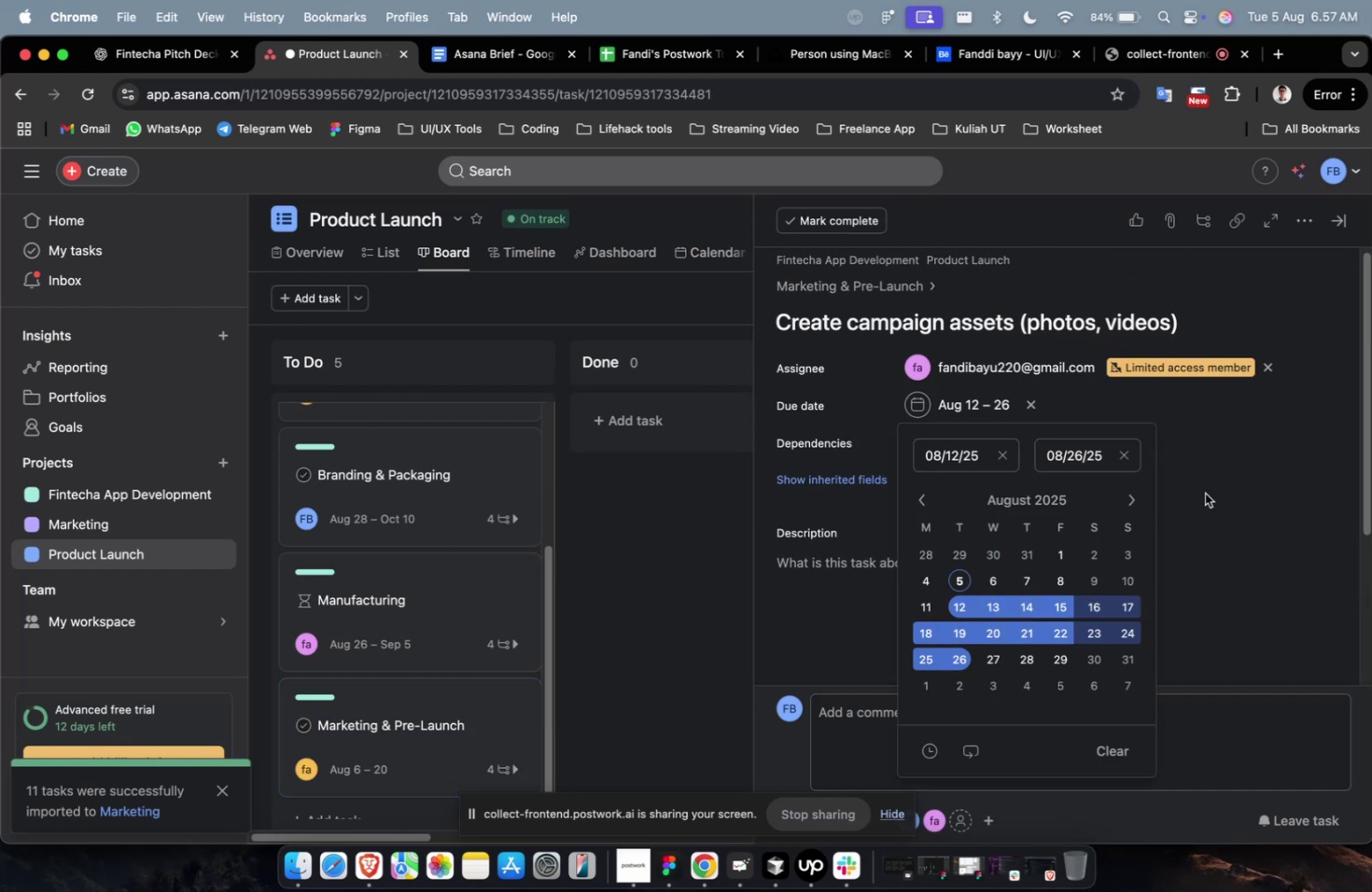 
triple_click([1209, 489])
 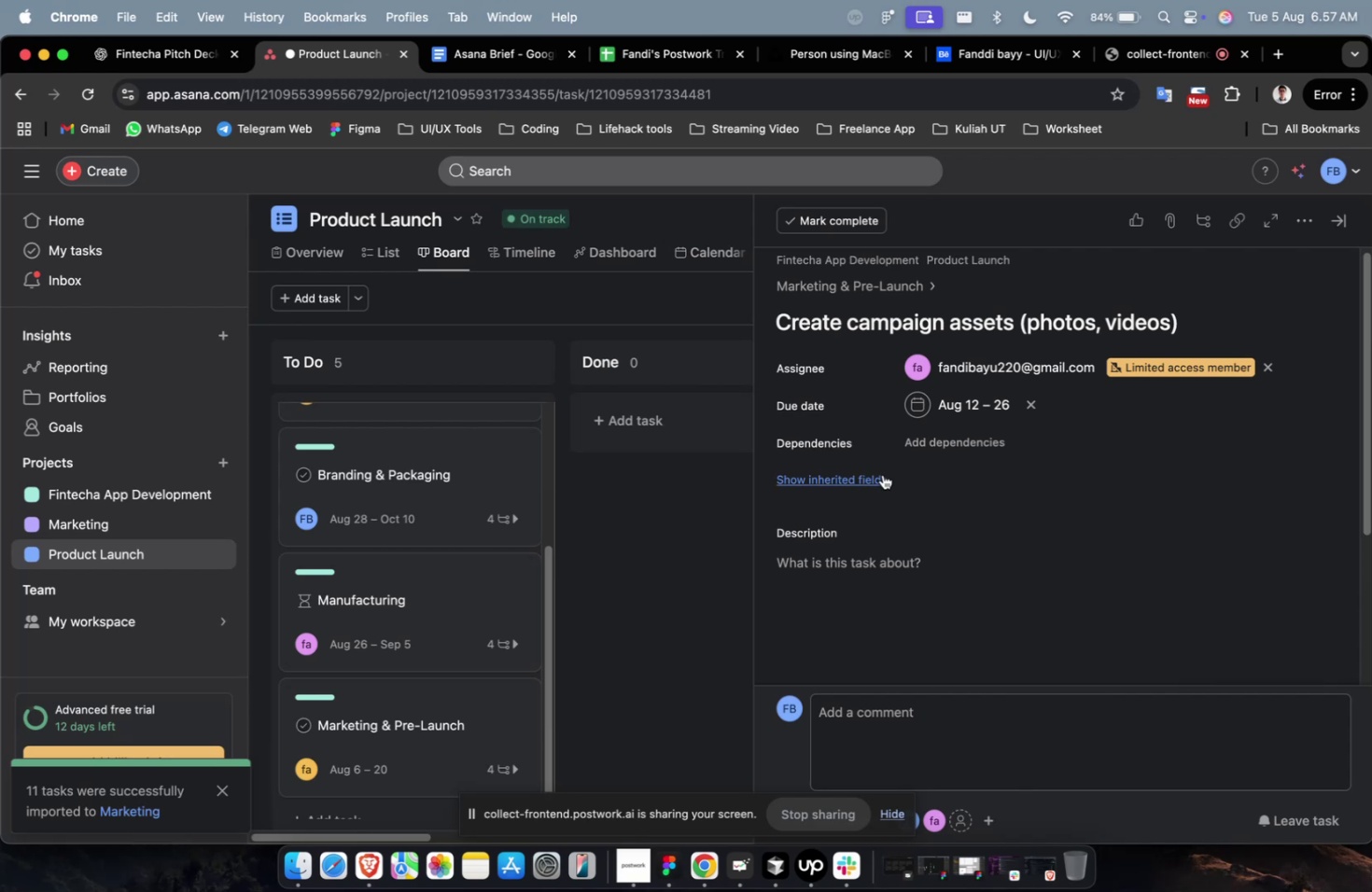 
left_click([875, 481])
 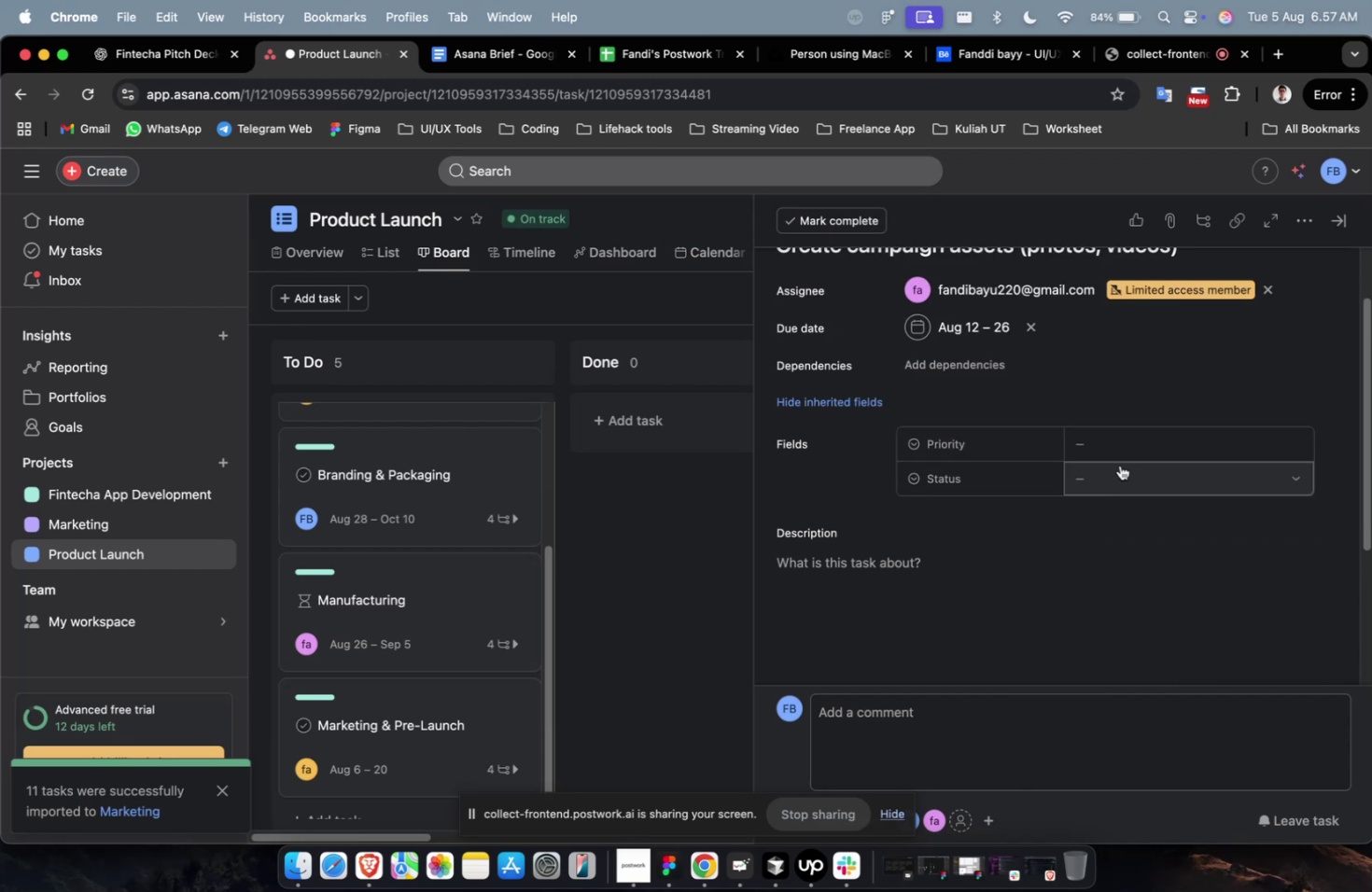 
left_click([1138, 453])
 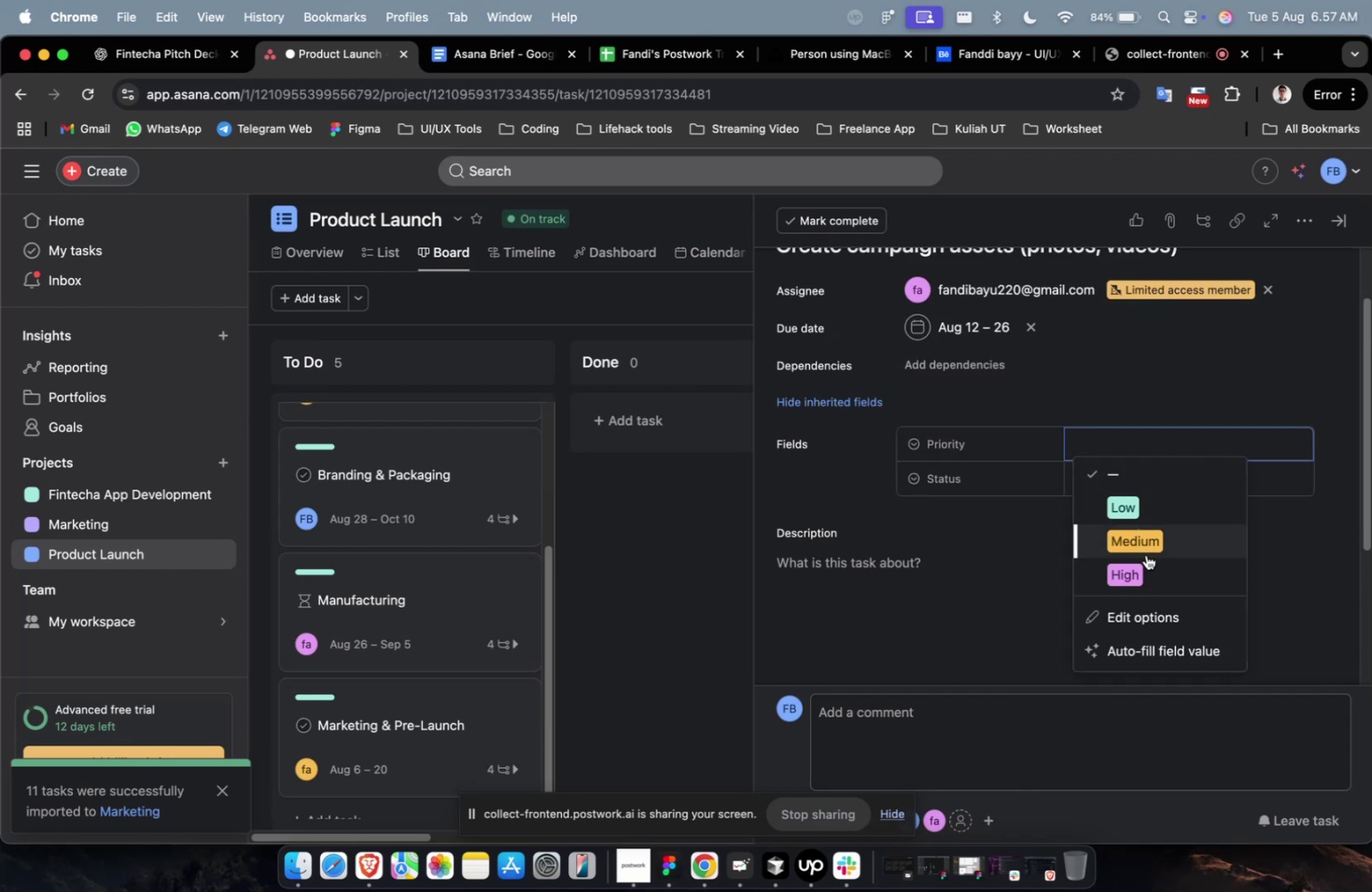 
left_click([1145, 559])
 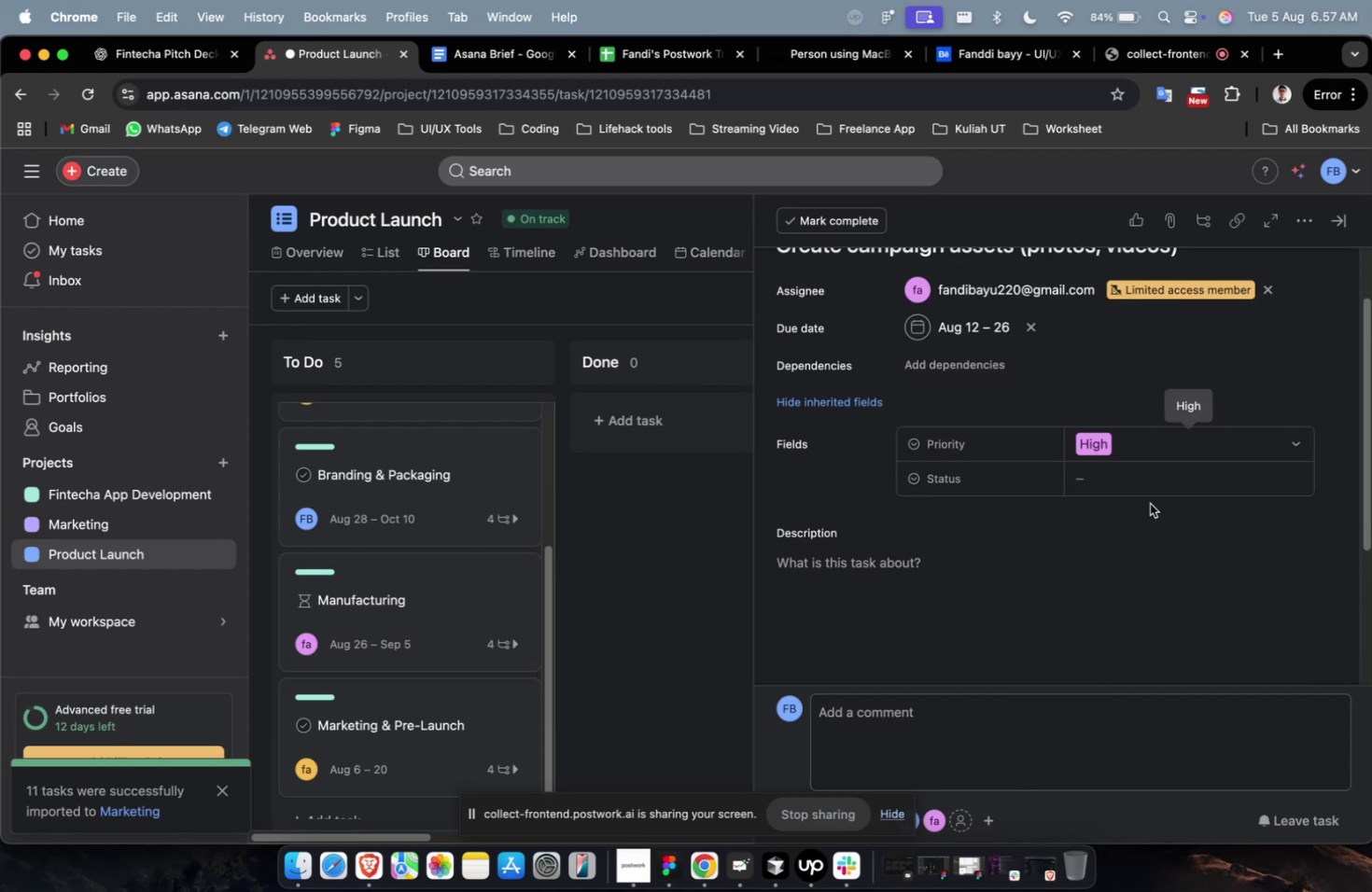 
double_click([1152, 478])
 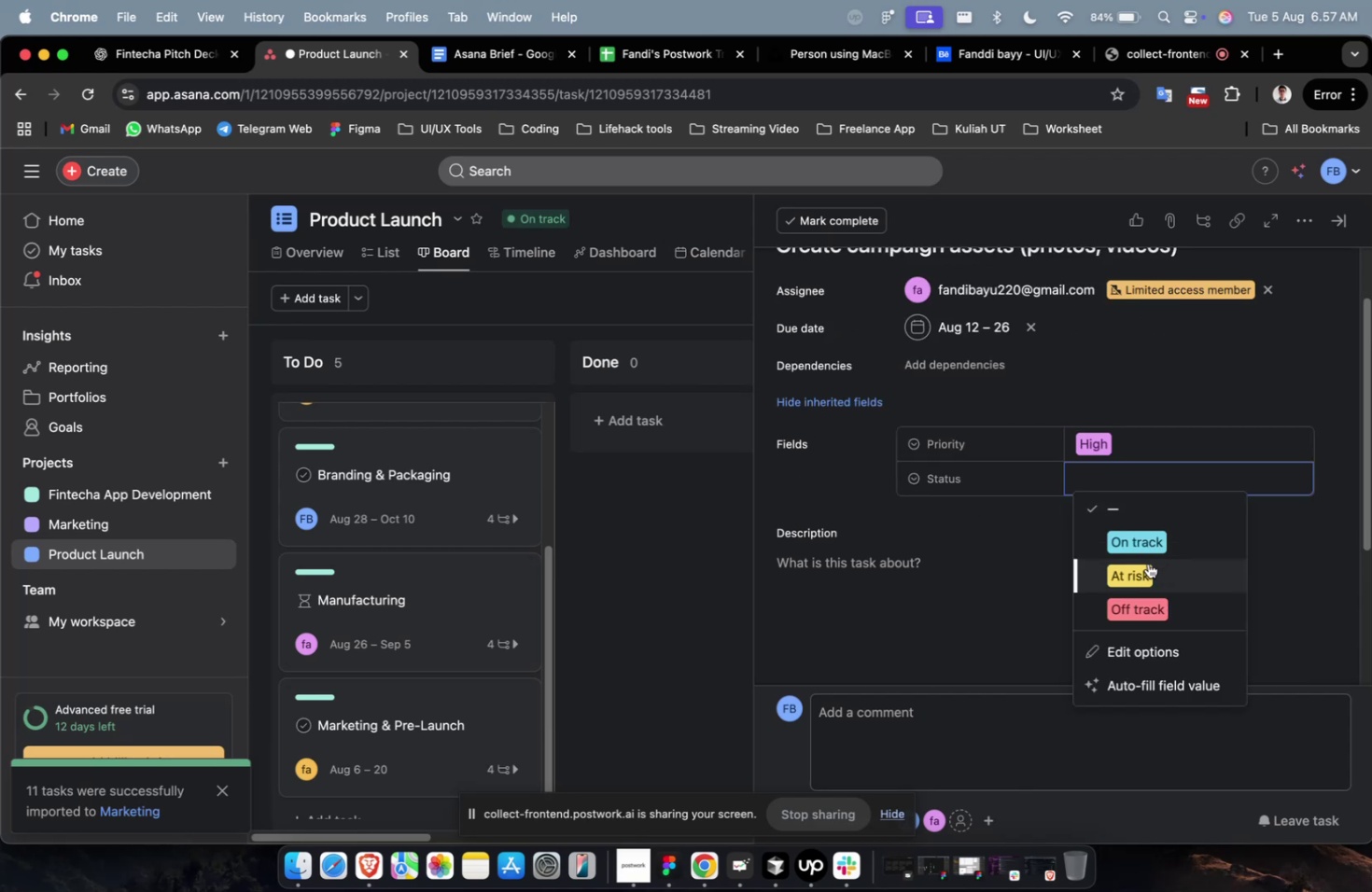 
left_click([1147, 564])
 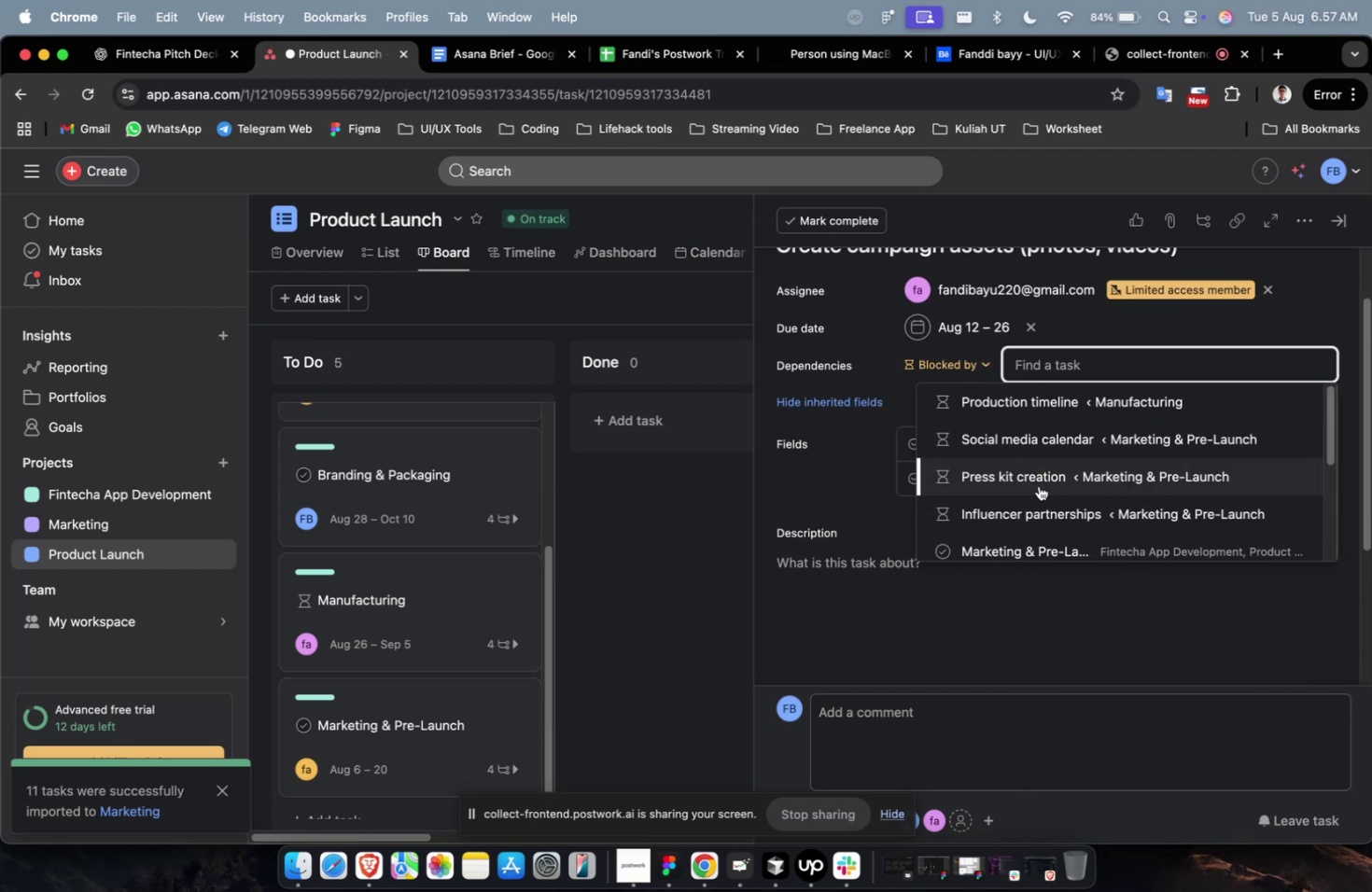 
left_click([1053, 554])
 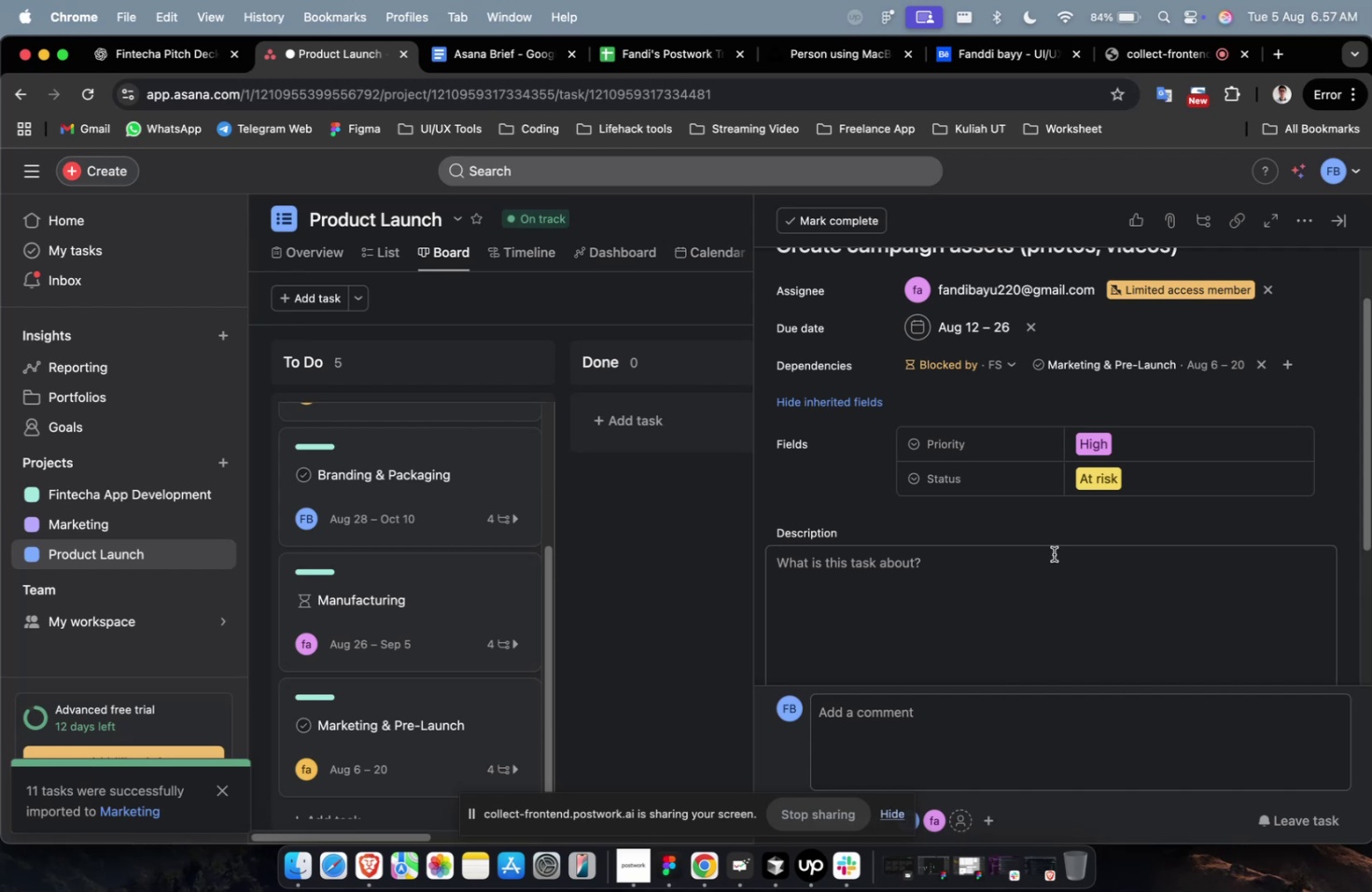 
wait(12.61)
 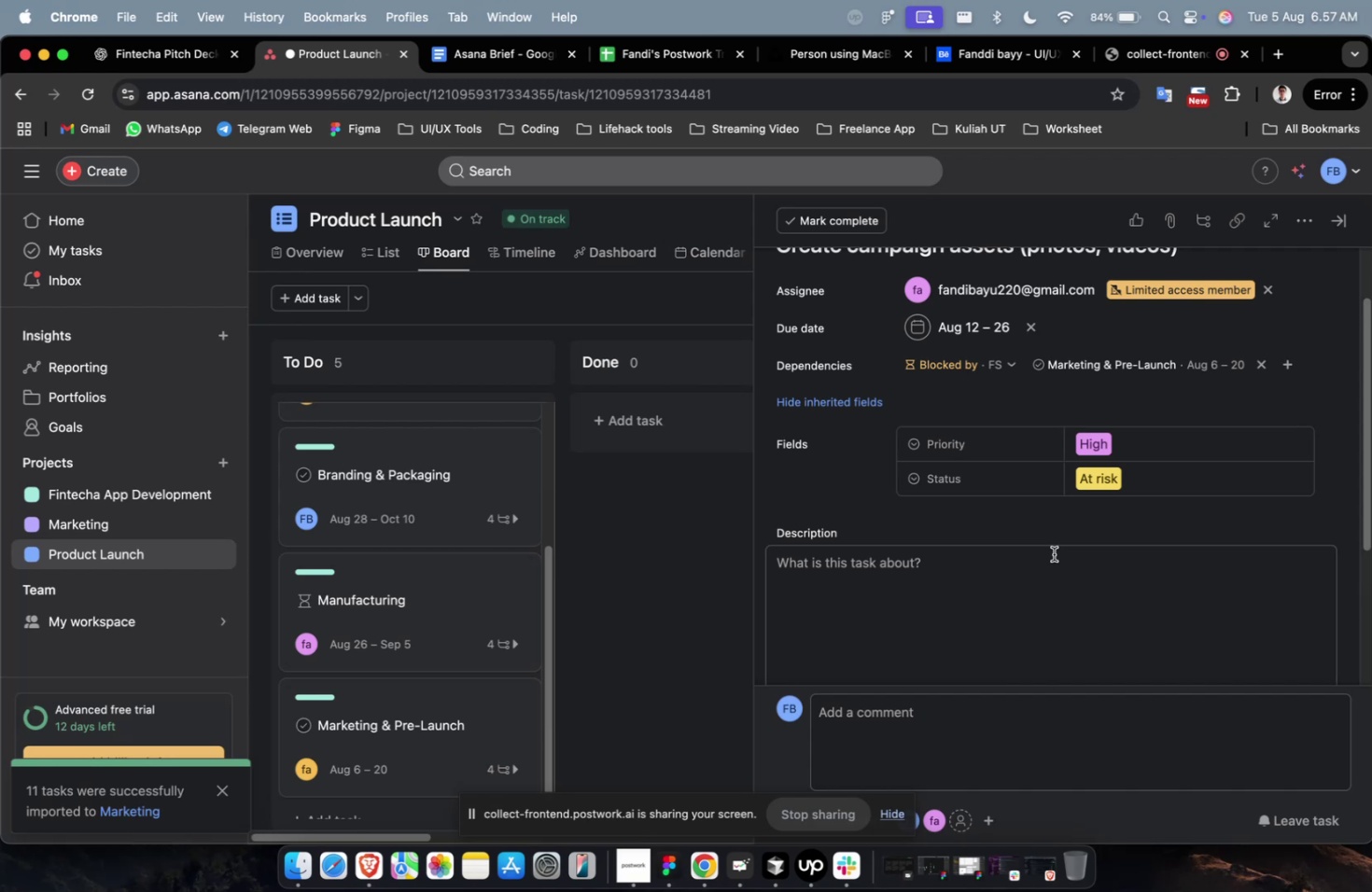 
scroll: coordinate [833, 411], scroll_direction: down, amount: 4.0
 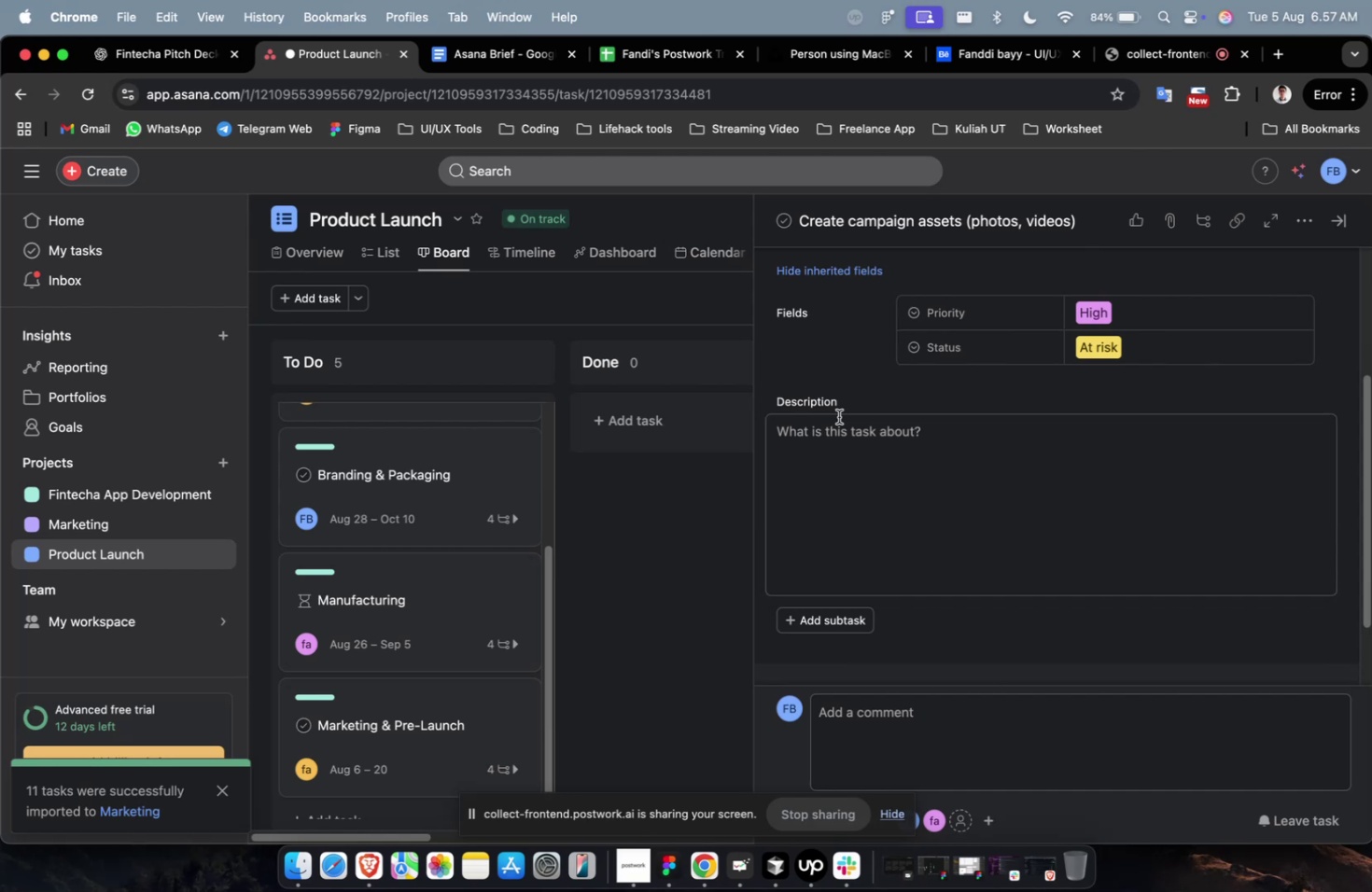 
scroll: coordinate [847, 418], scroll_direction: up, amount: 13.0
 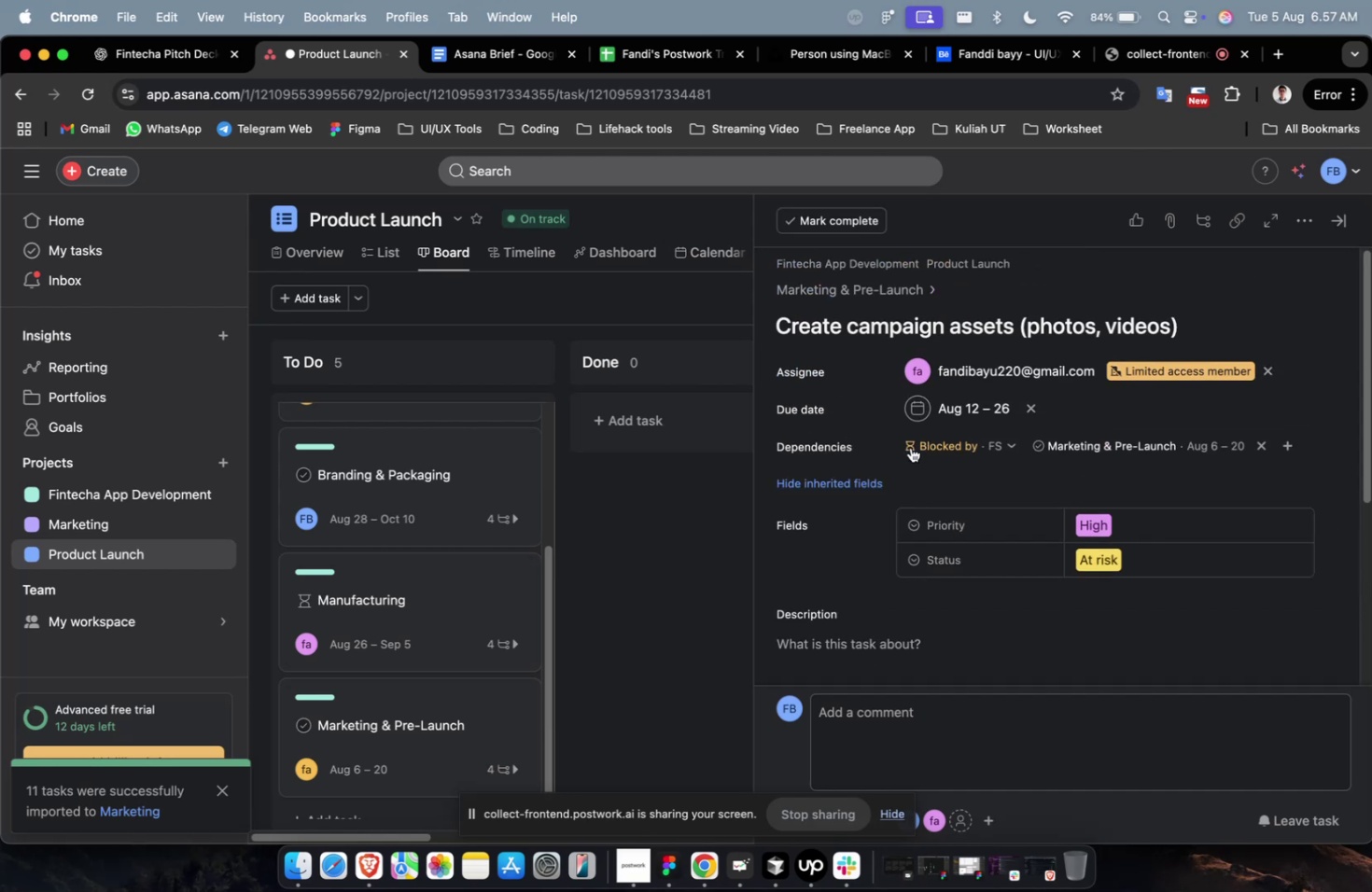 
scroll: coordinate [929, 453], scroll_direction: down, amount: 4.0
 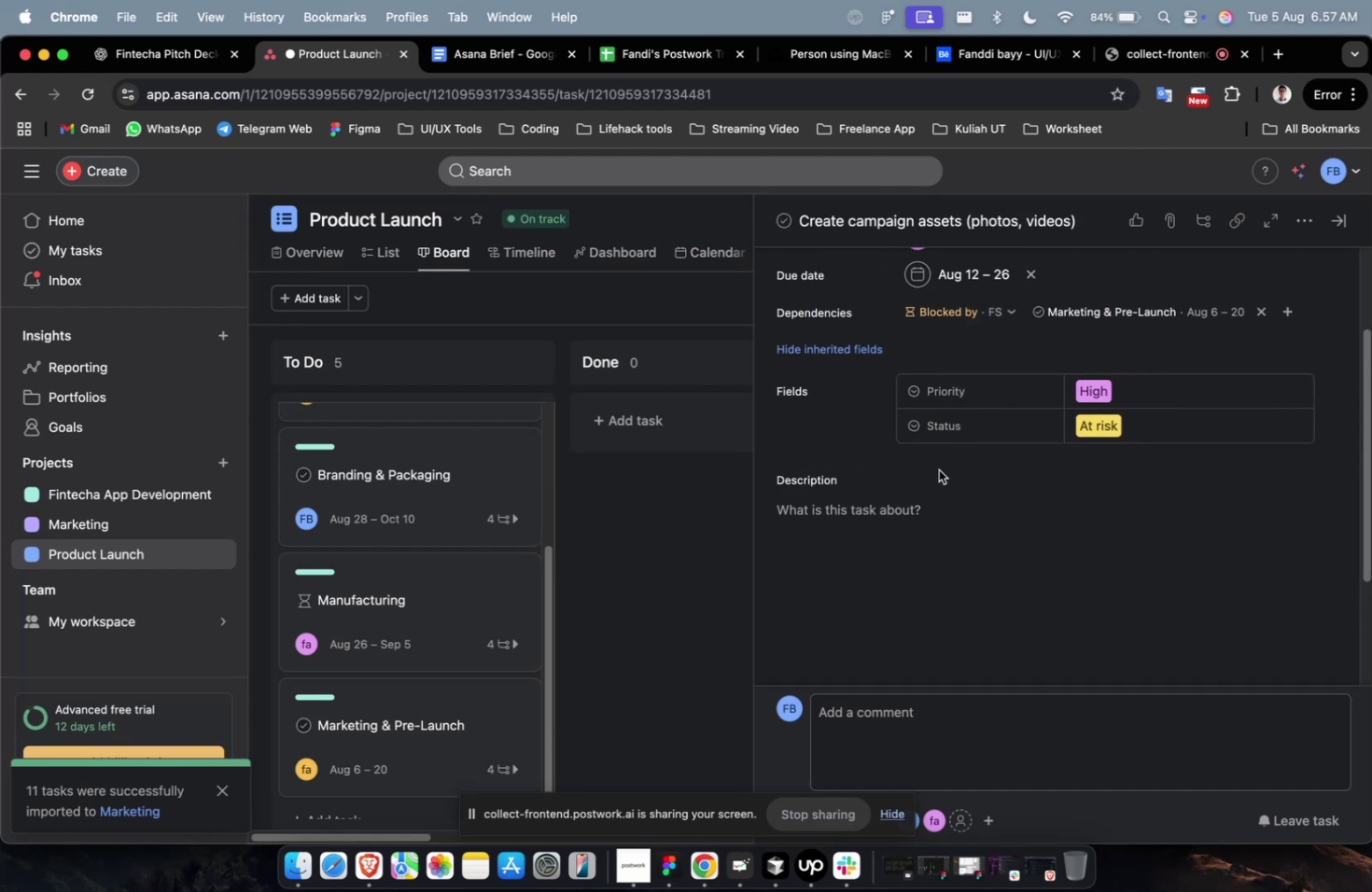 
scroll: coordinate [944, 480], scroll_direction: up, amount: 4.0
 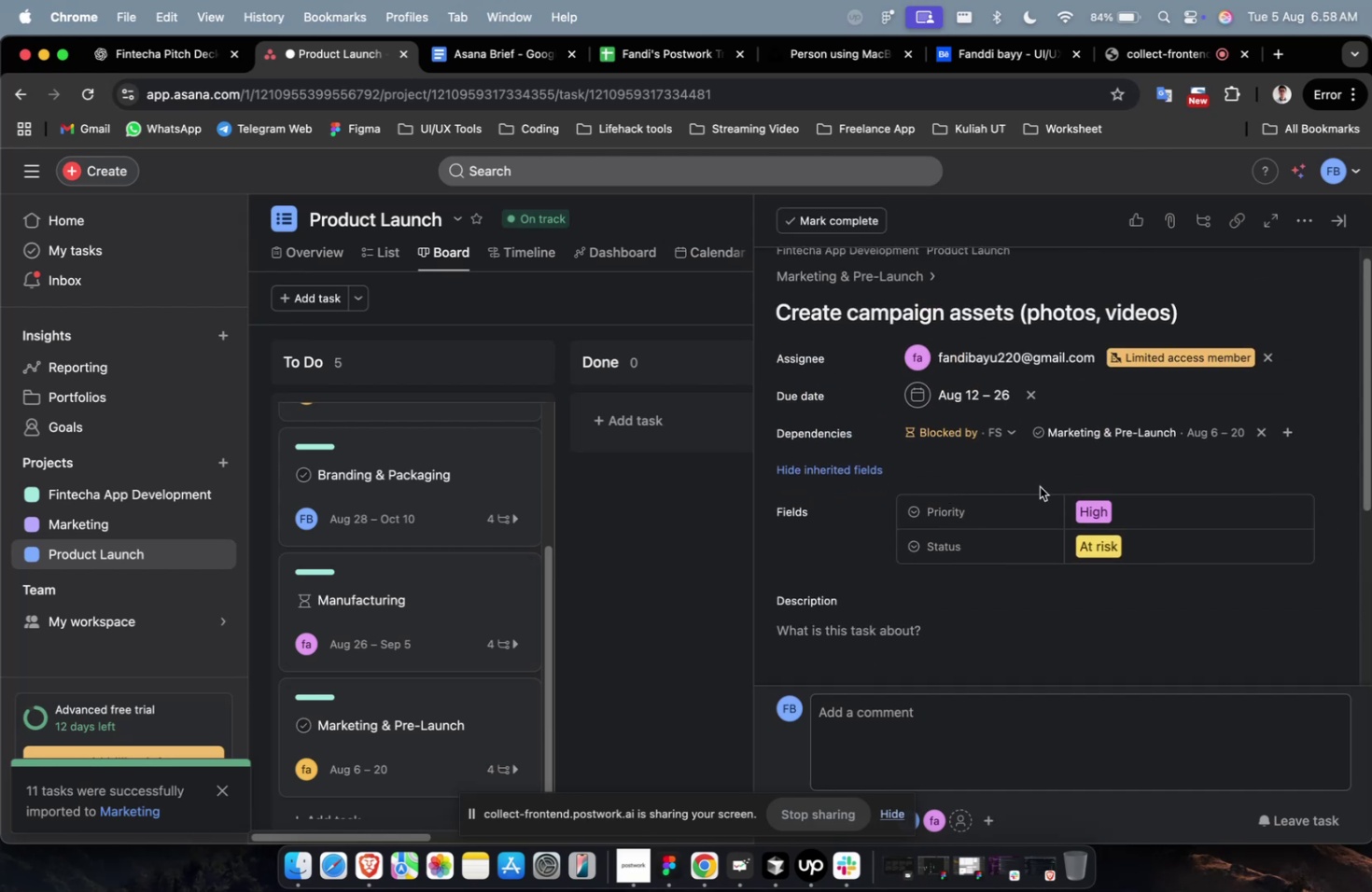 
left_click([1039, 475])
 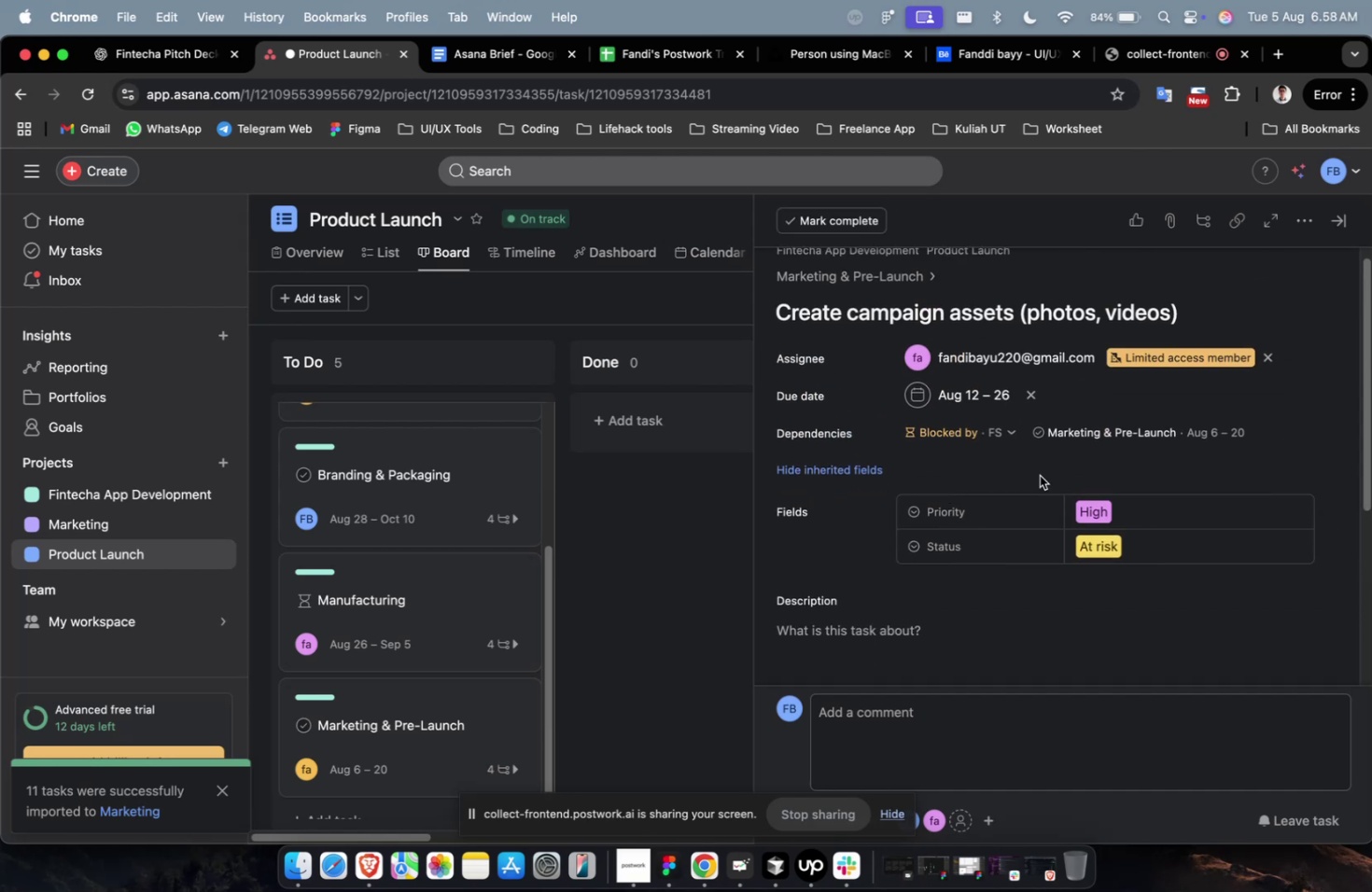 
scroll: coordinate [1039, 475], scroll_direction: down, amount: 5.0
 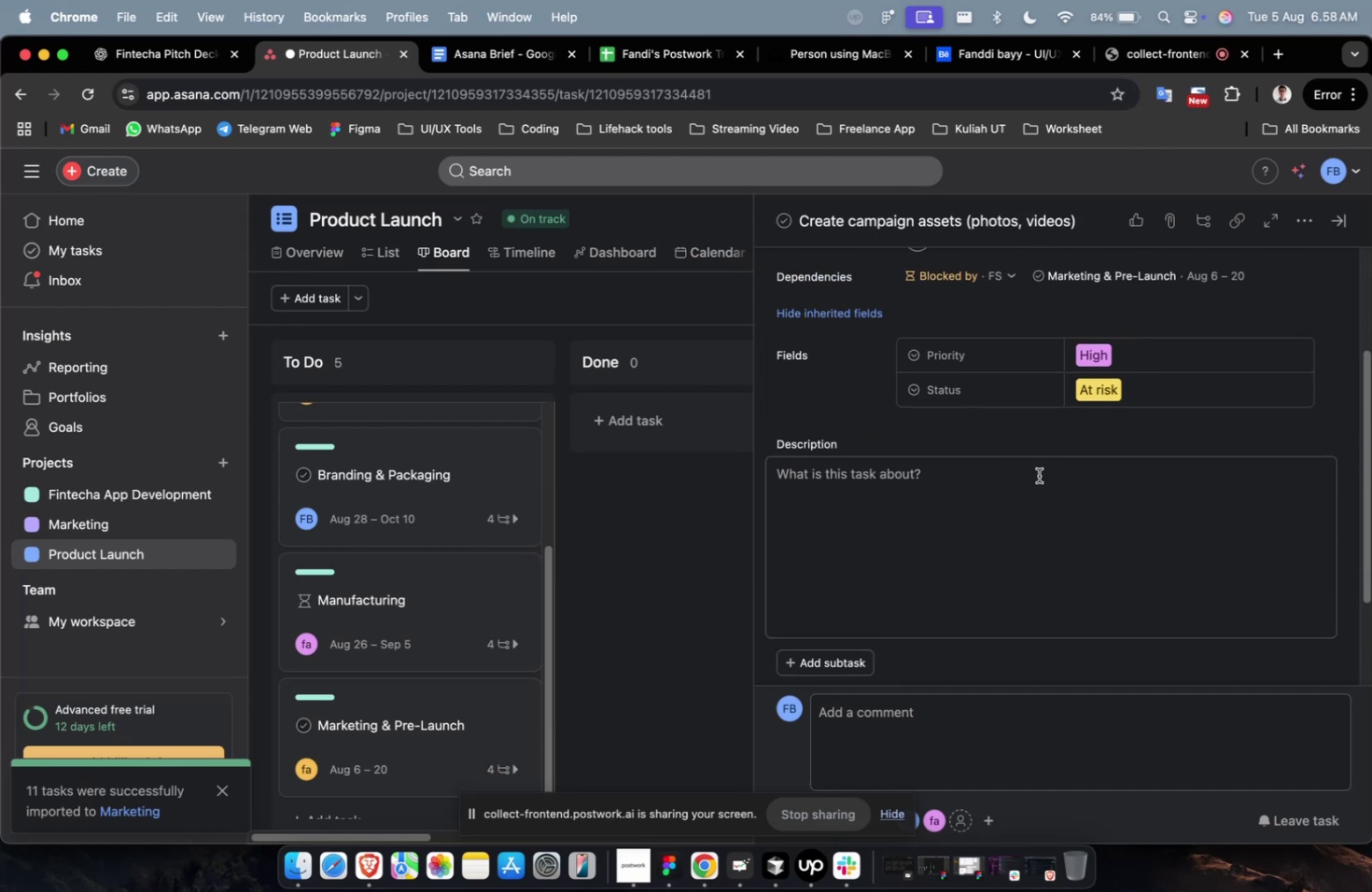 
left_click([1038, 475])
 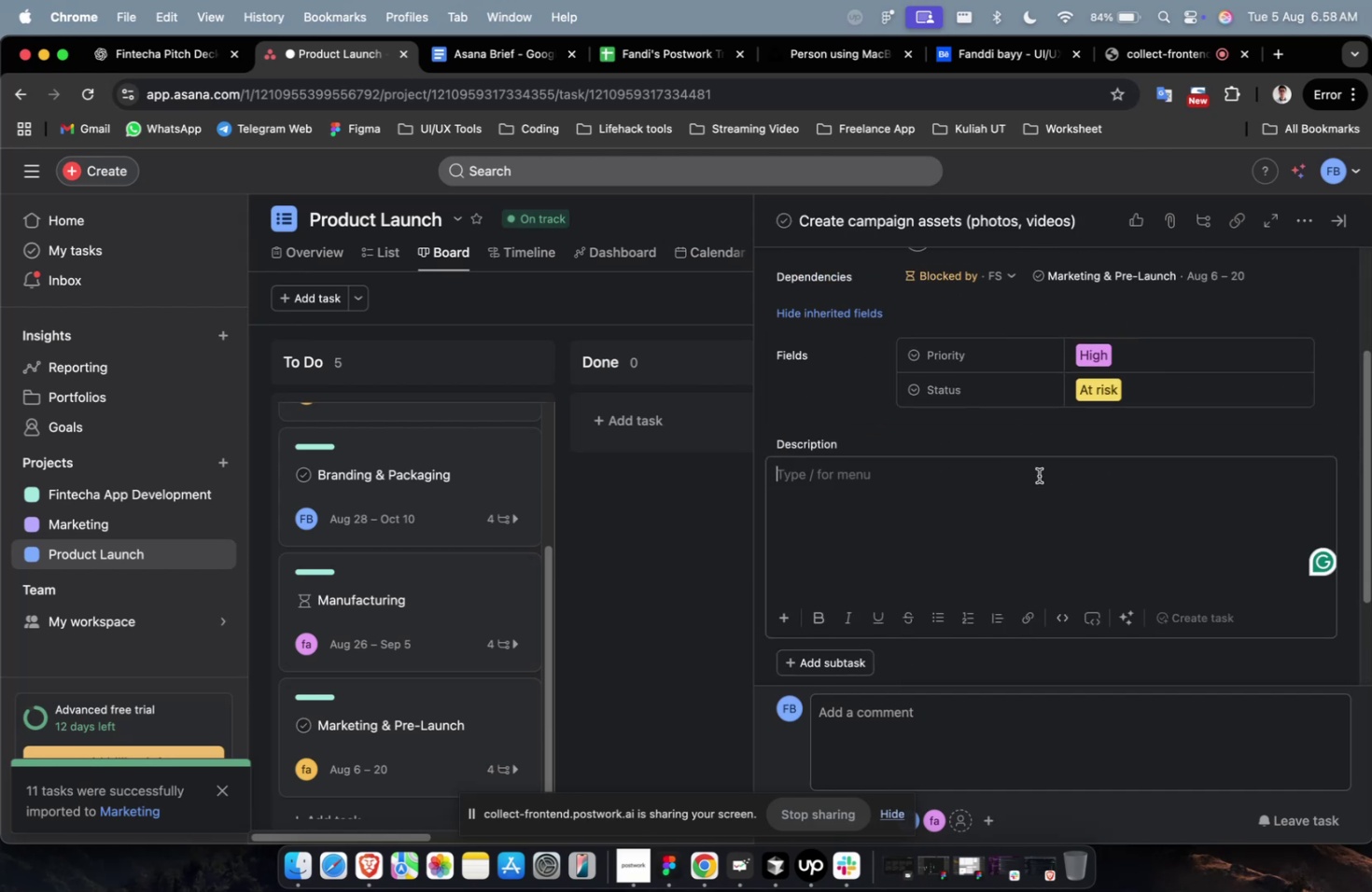 
scroll: coordinate [1038, 475], scroll_direction: up, amount: 4.0
 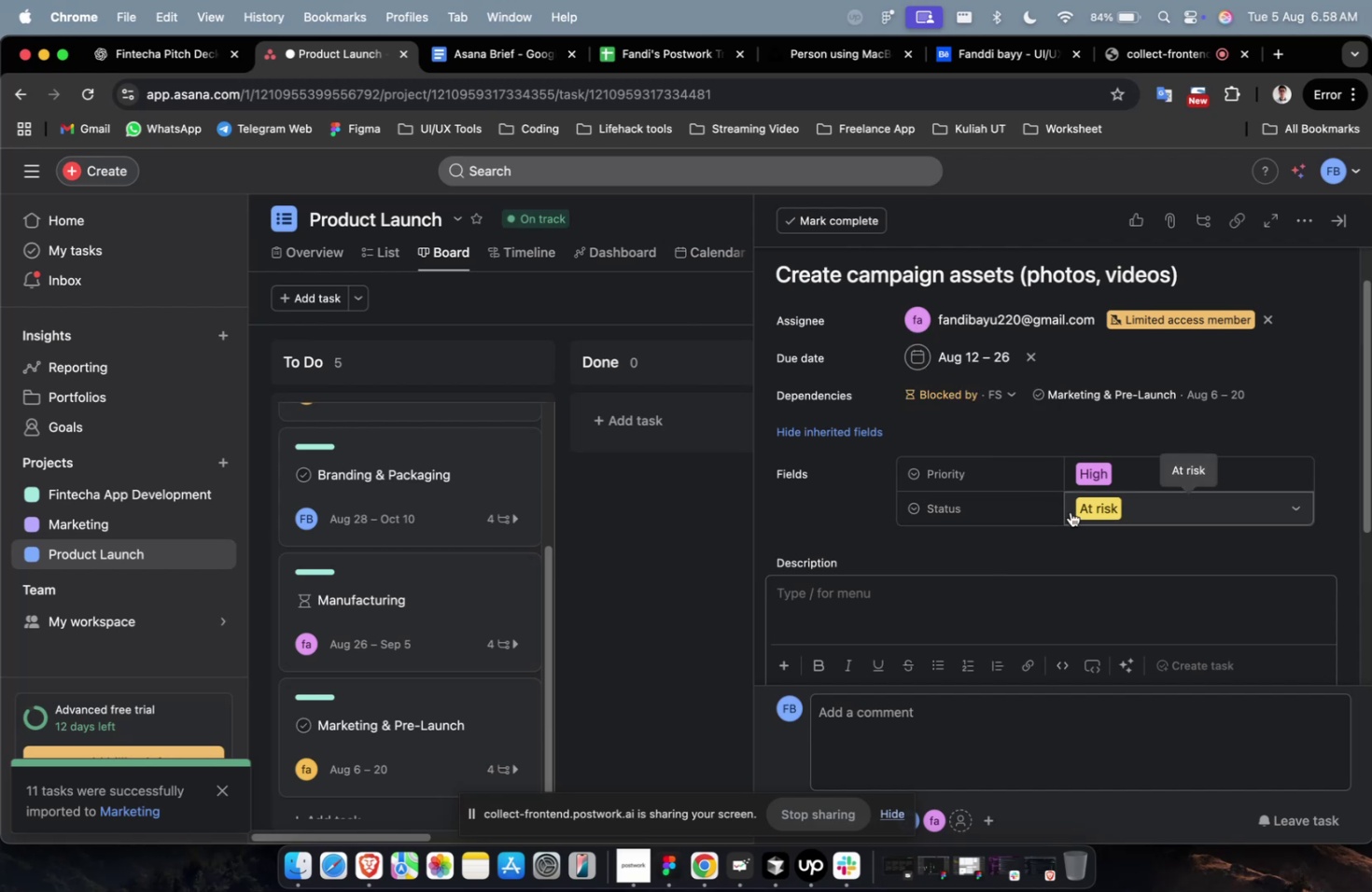 
scroll: coordinate [426, 671], scroll_direction: down, amount: 53.0
 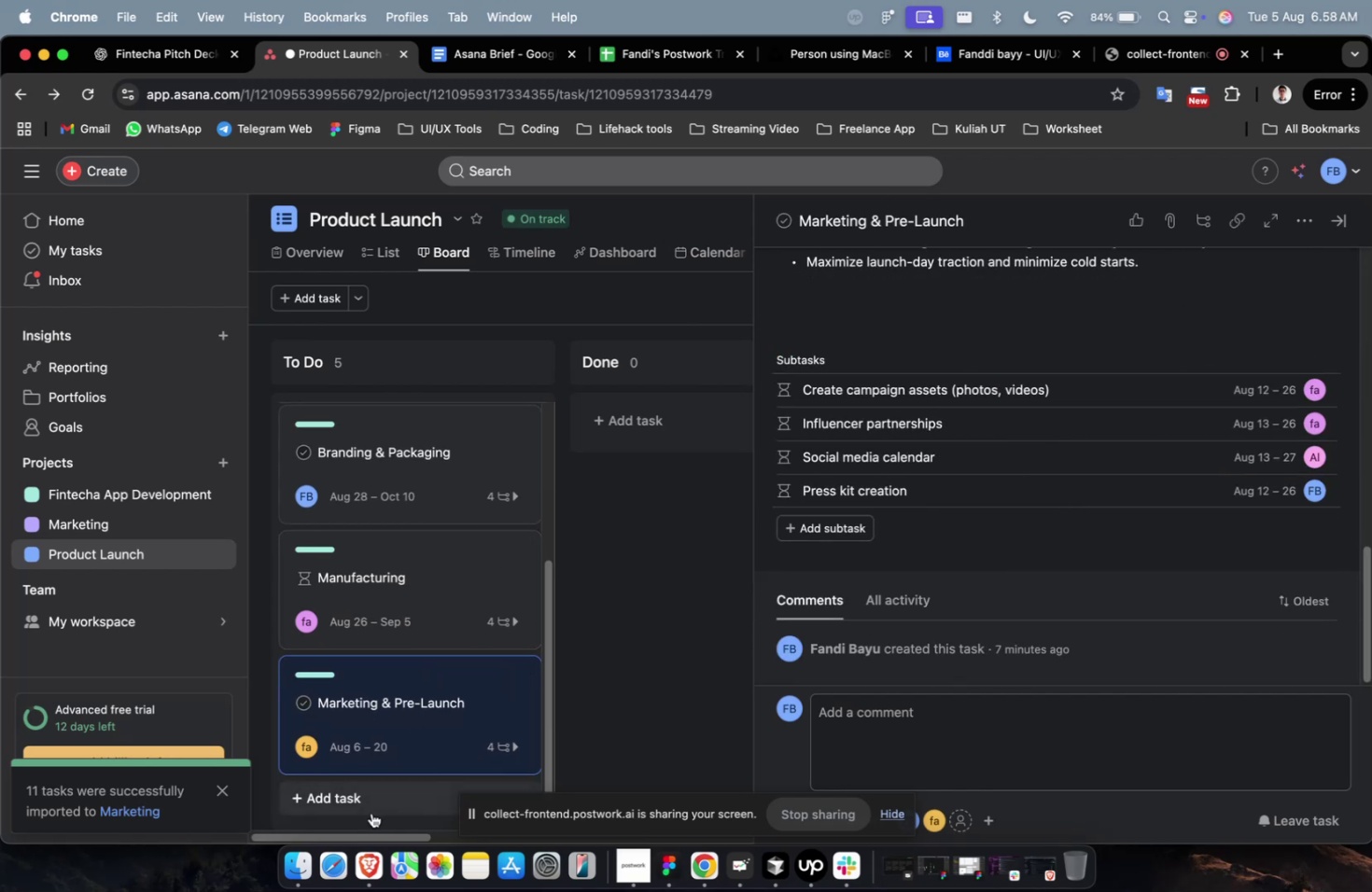 
left_click([371, 810])
 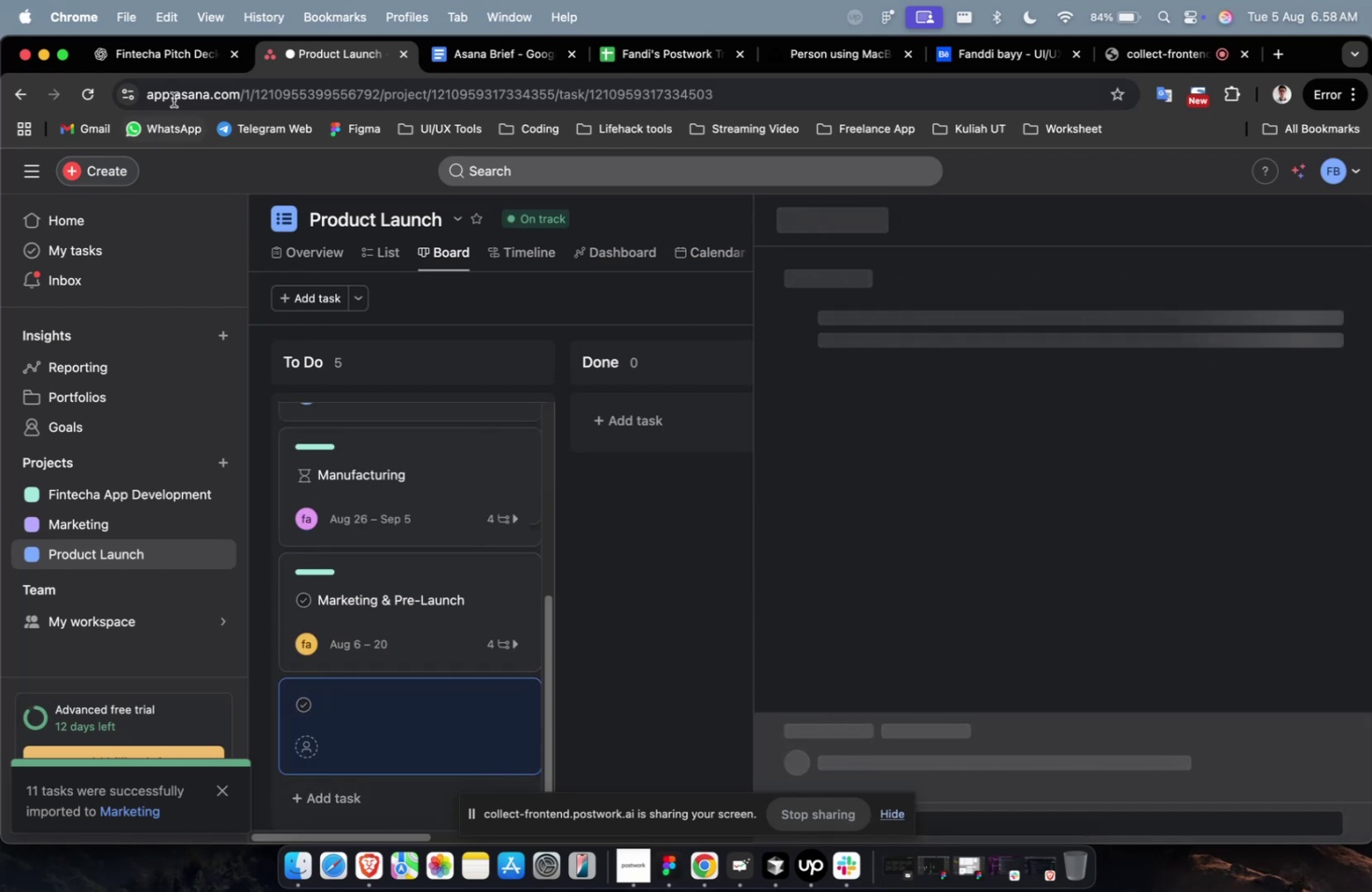 
left_click([179, 54])
 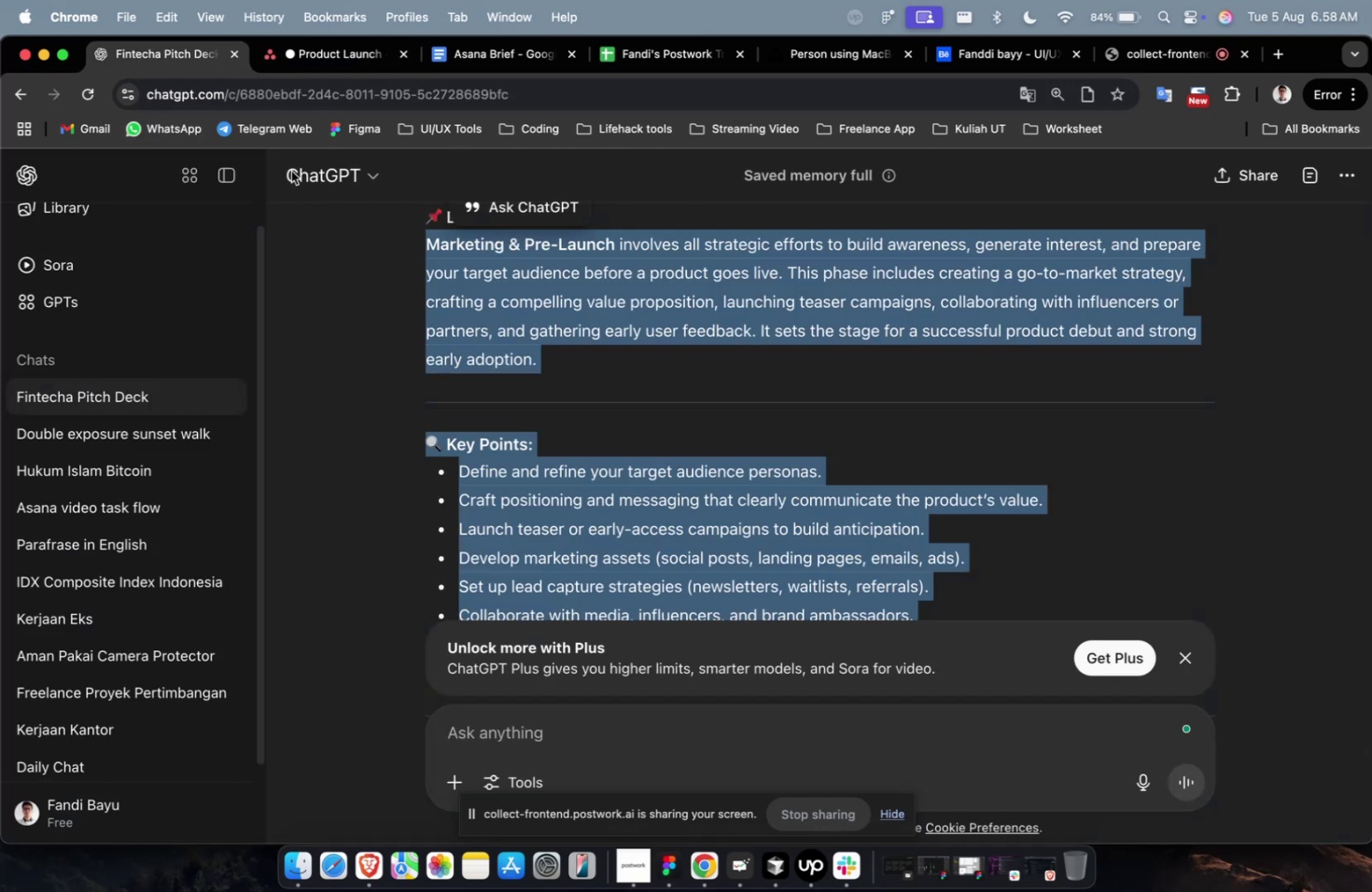 
scroll: coordinate [539, 412], scroll_direction: down, amount: 4.0
 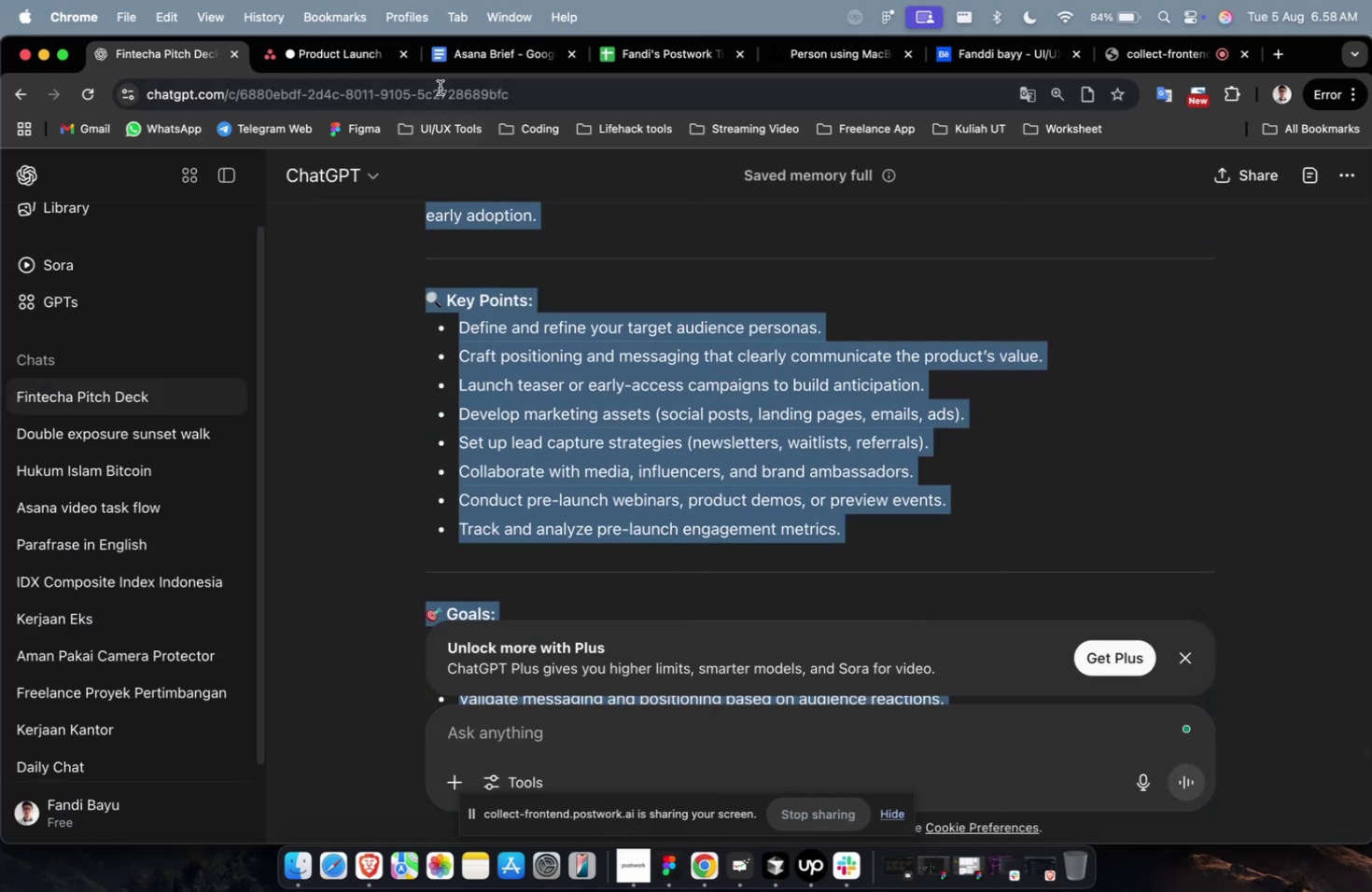 
left_click([462, 68])
 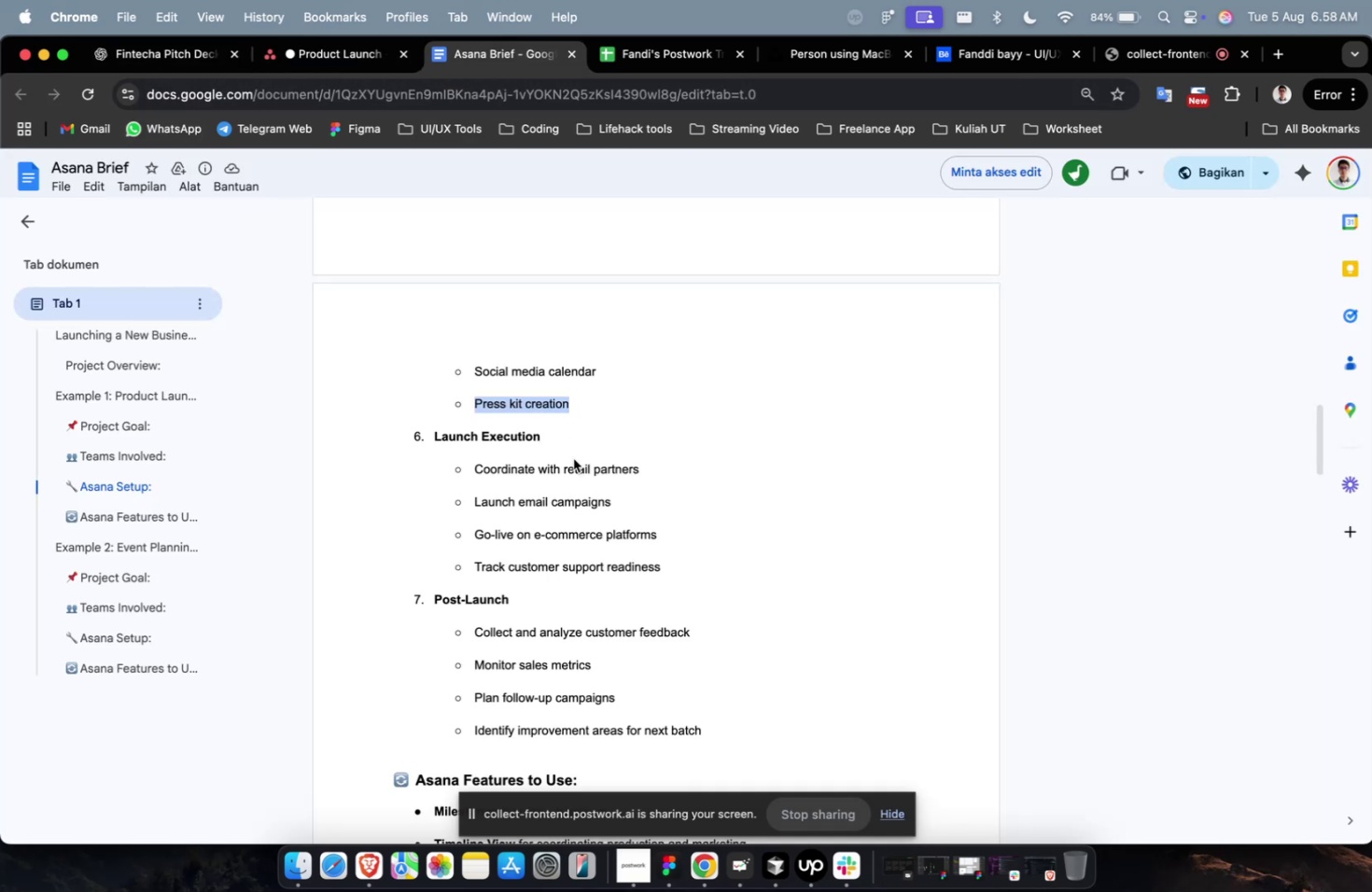 
left_click_drag(start_coordinate=[561, 443], to_coordinate=[430, 440])
 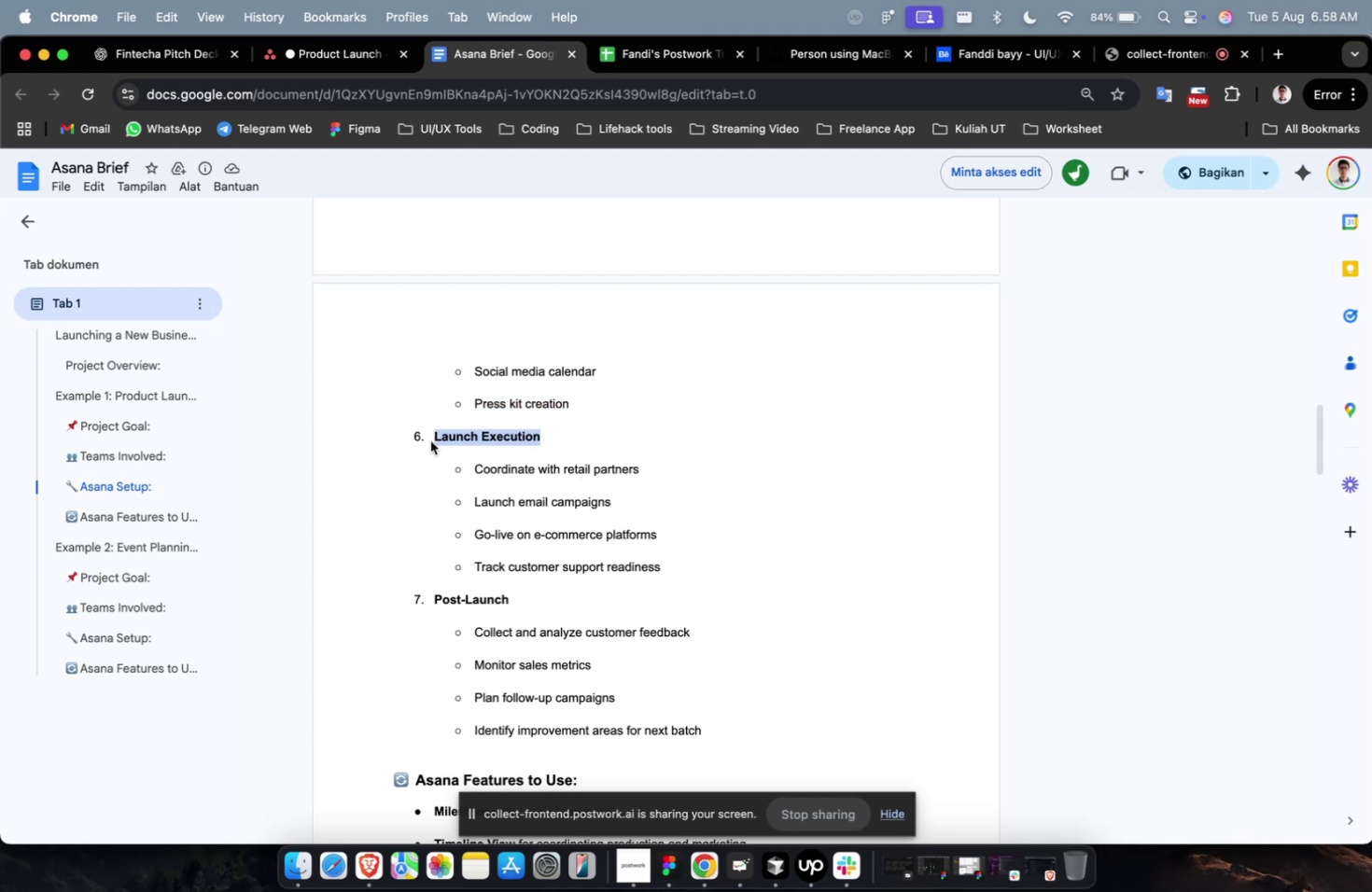 
key(Meta+C)
 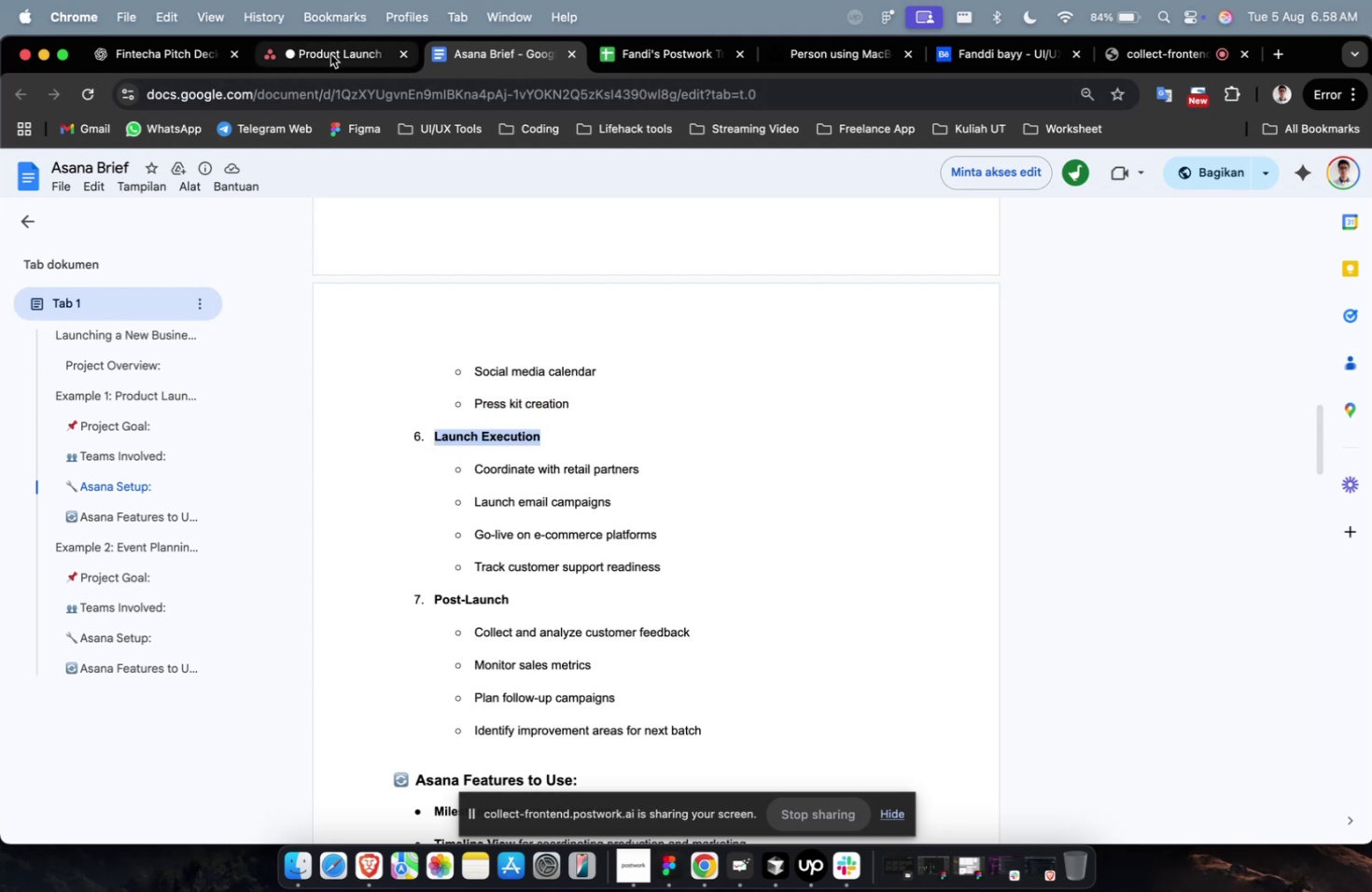 
left_click([331, 59])
 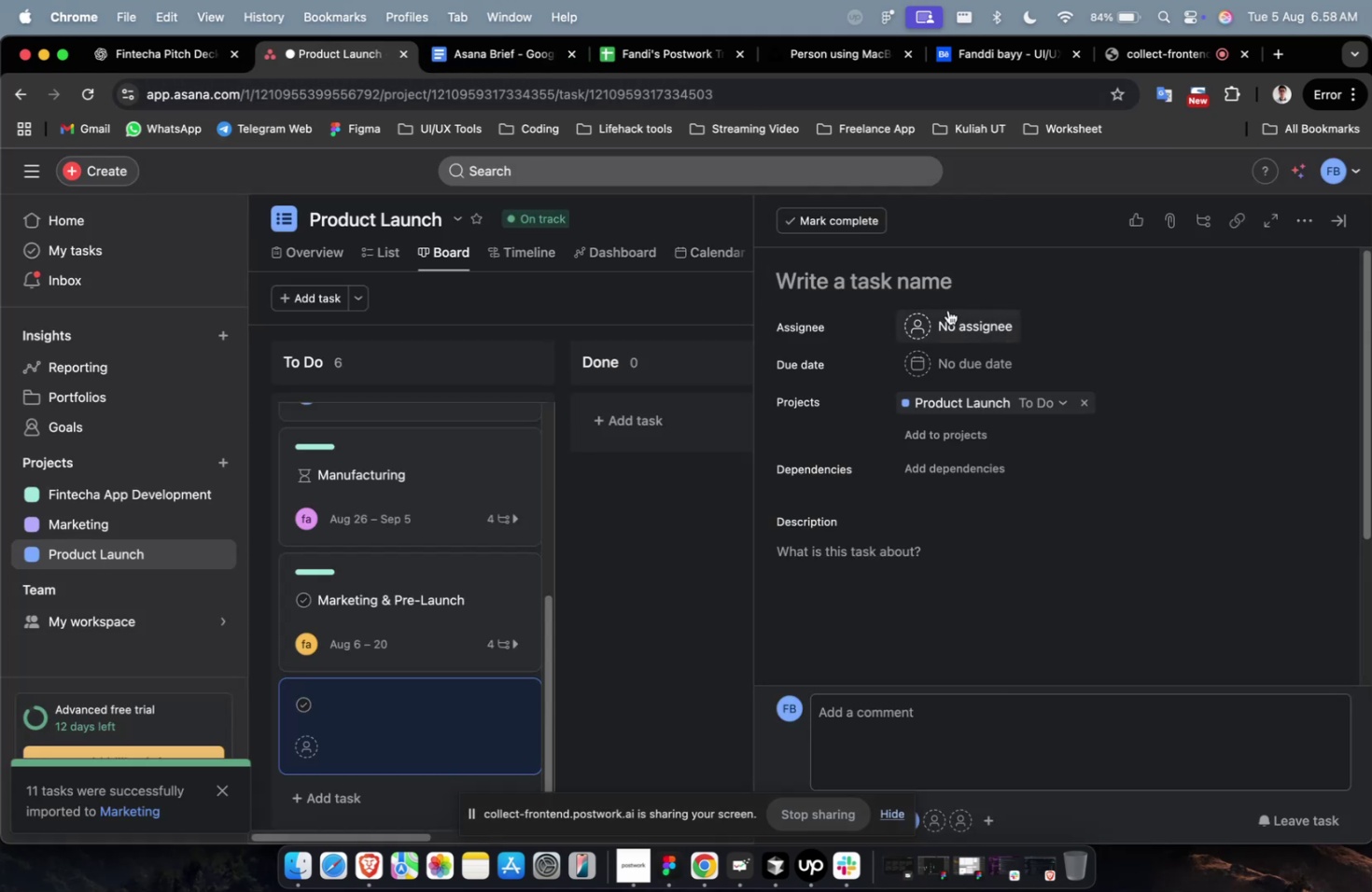 
left_click([949, 271])
 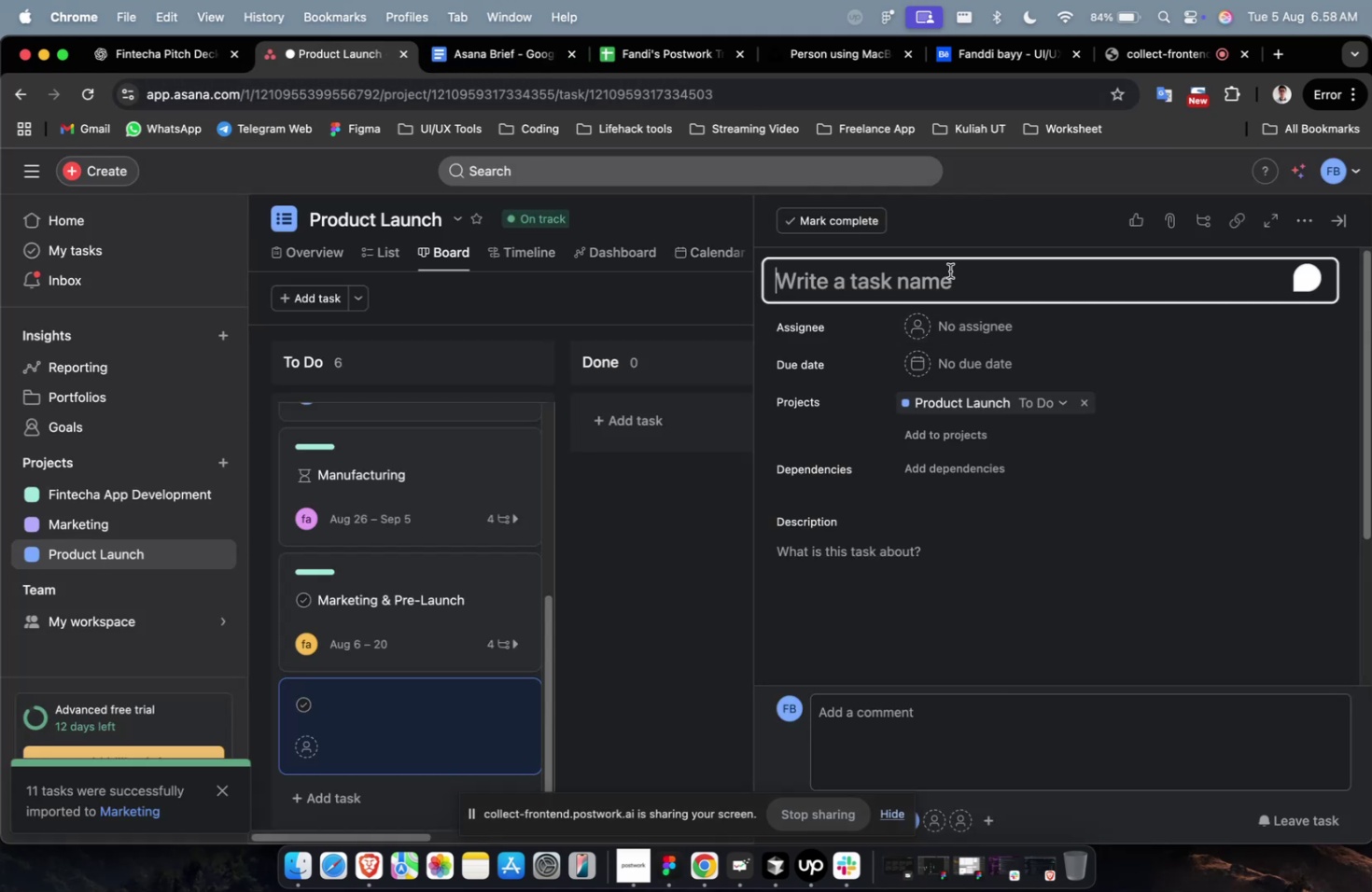 
key(Meta+V)
 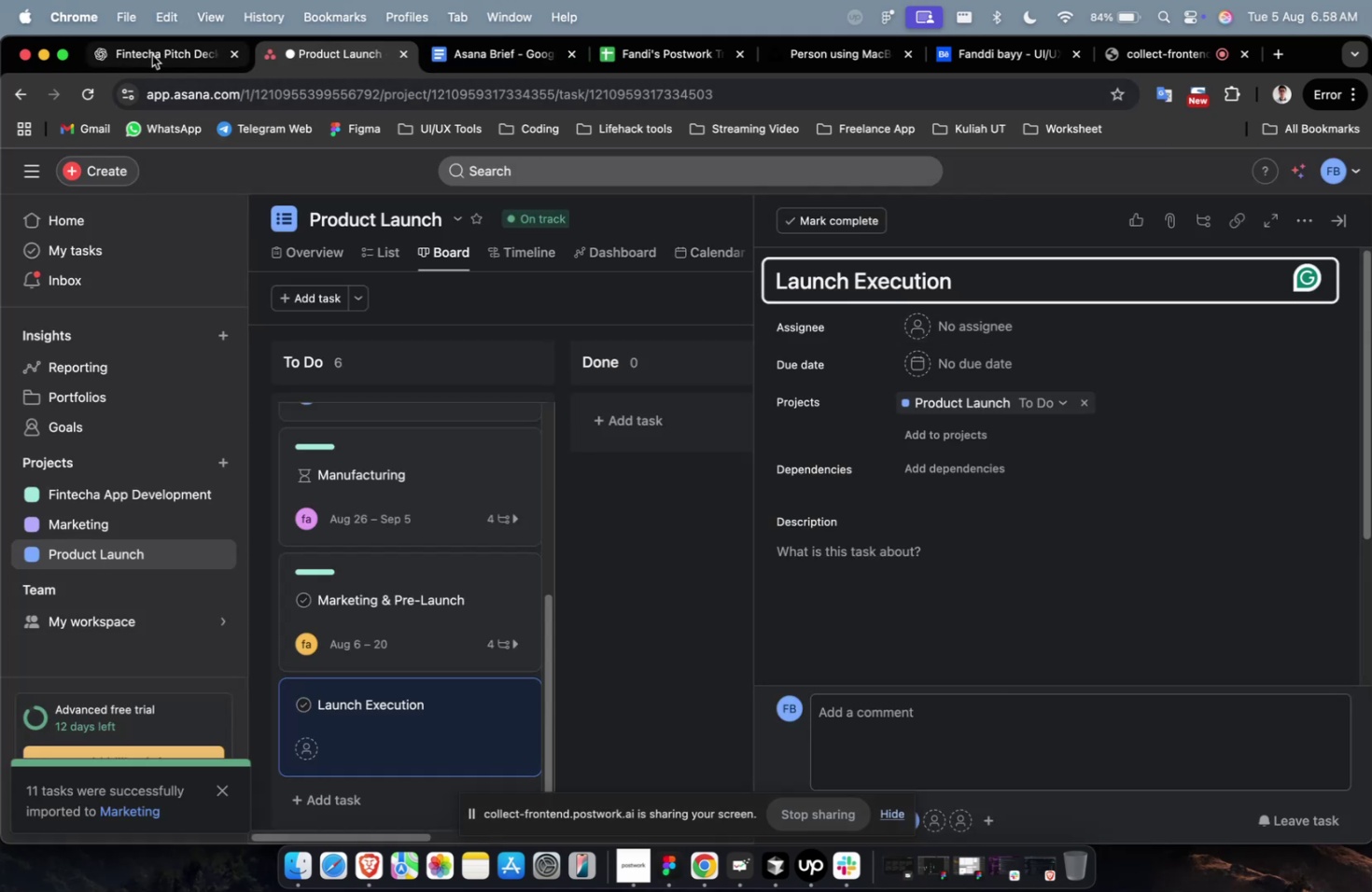 
left_click([152, 55])
 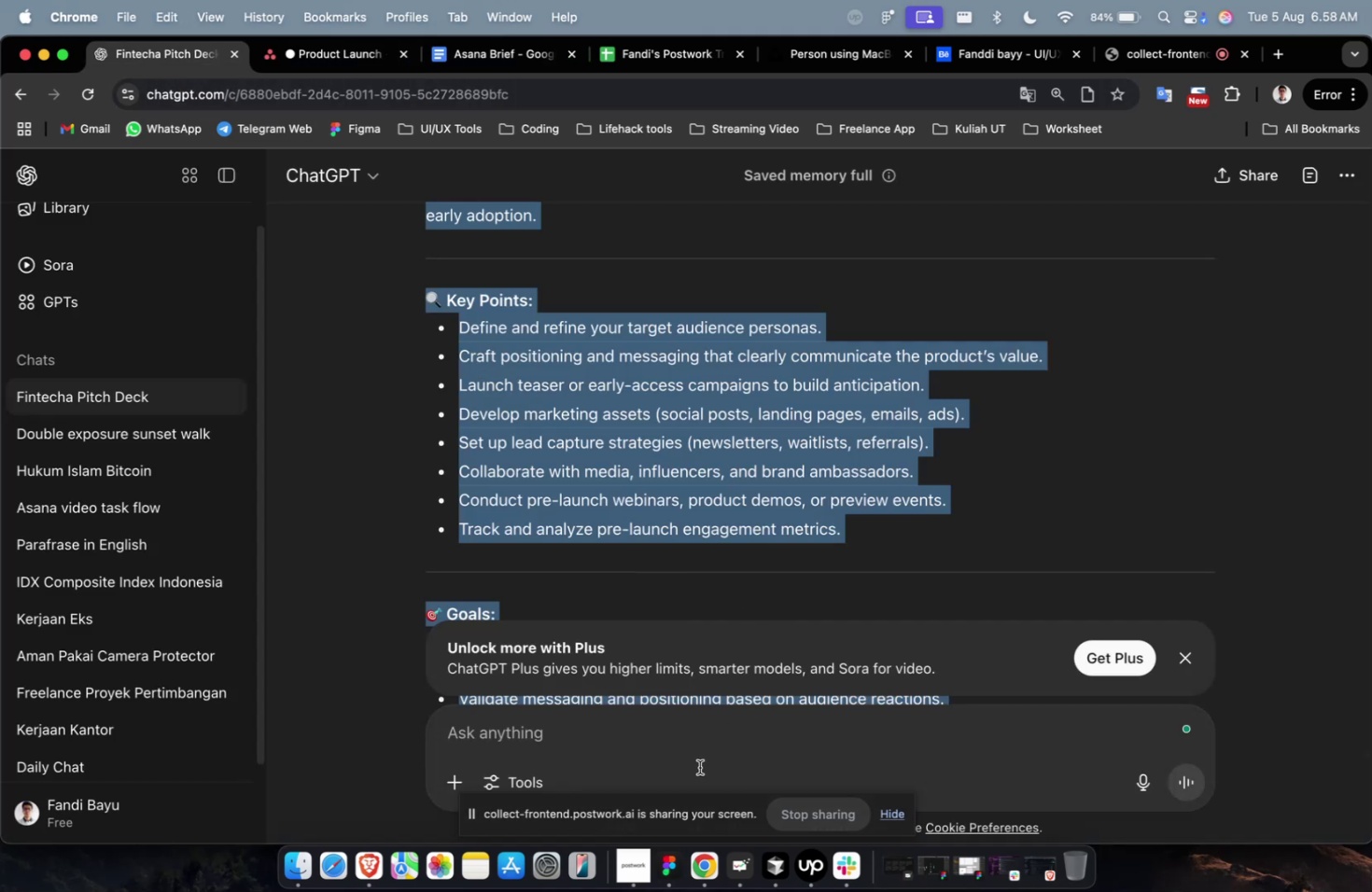 
left_click([693, 781])
 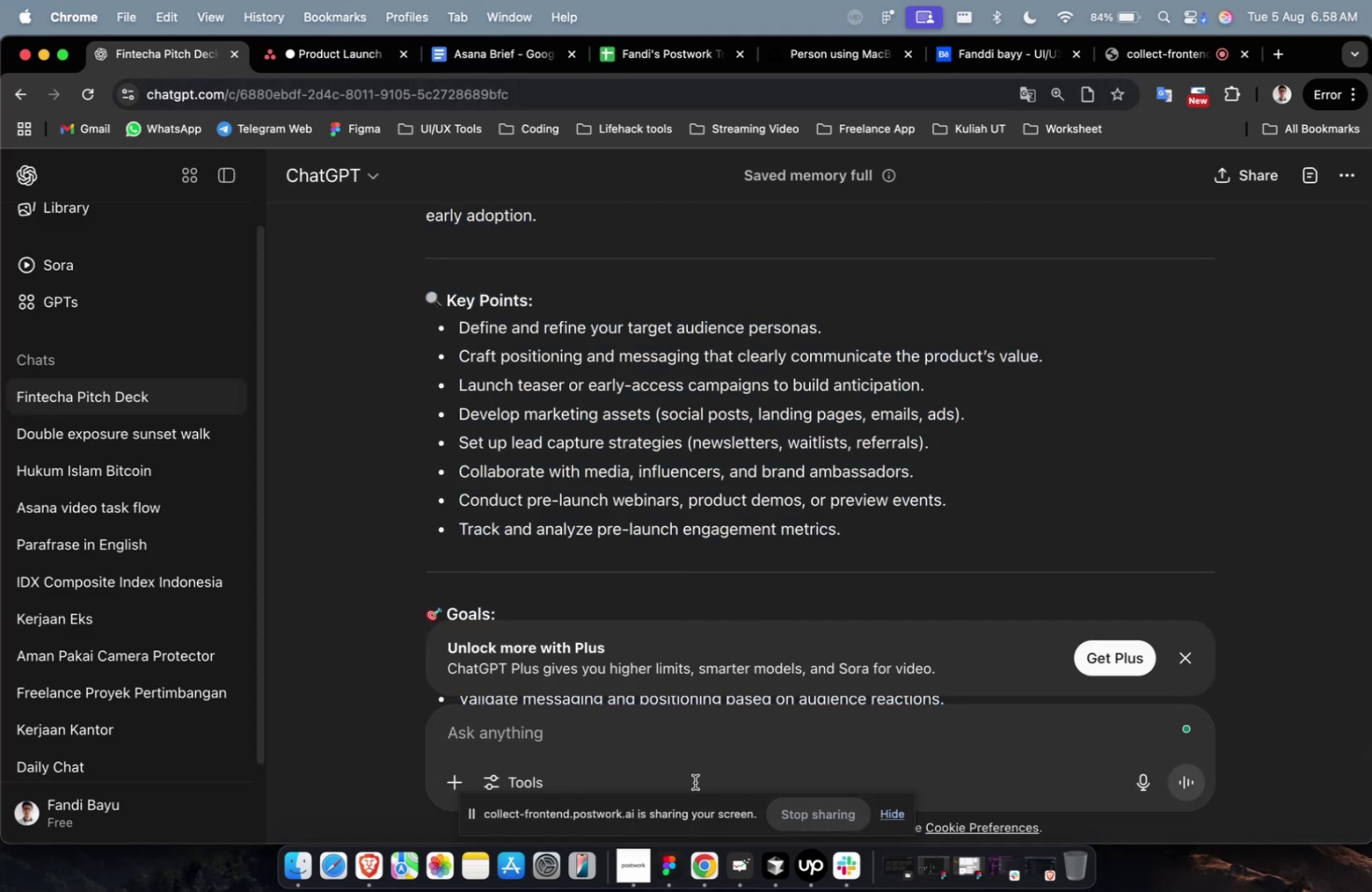 
type(sekarang buatkan untuk )
 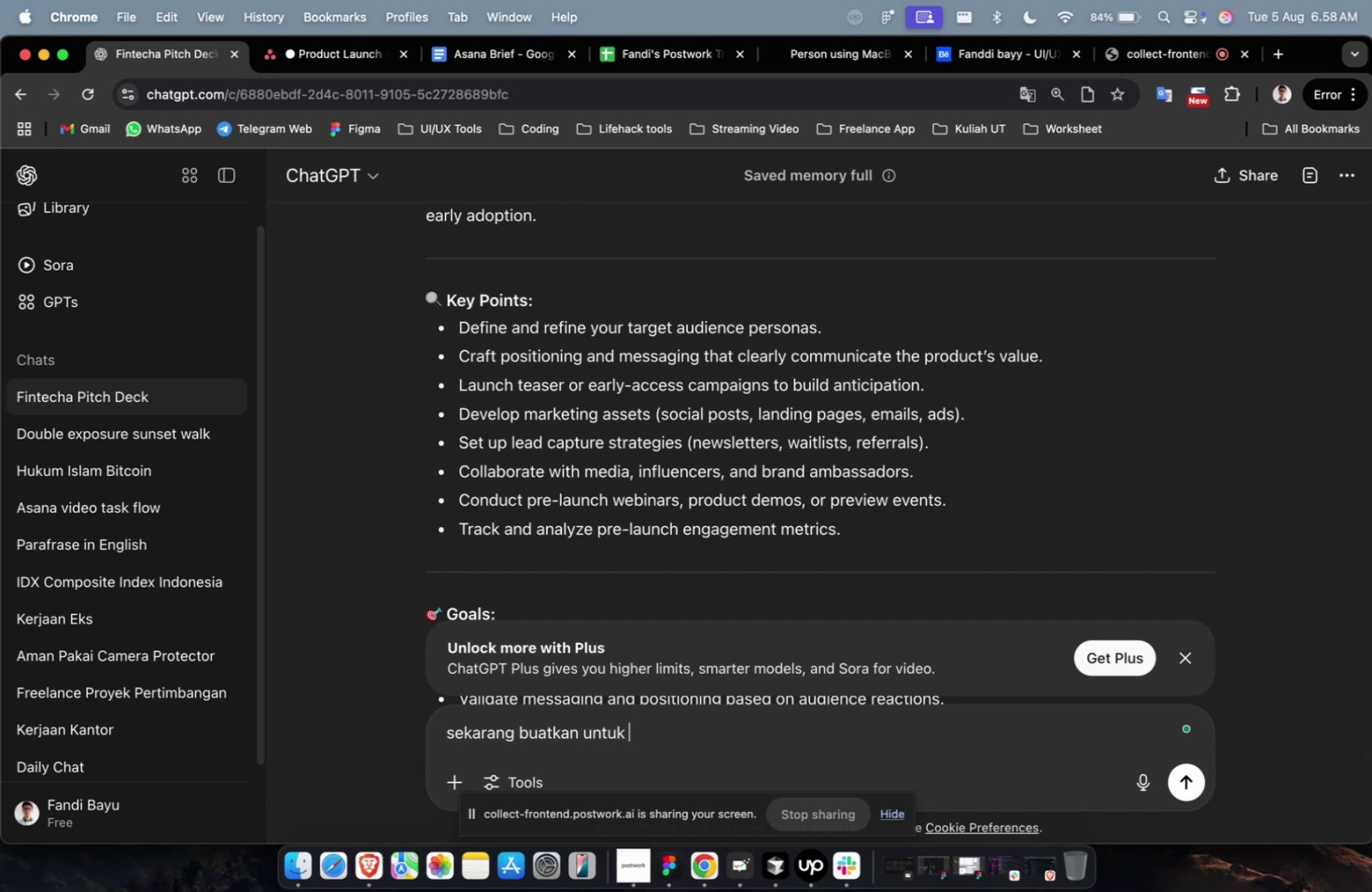 
key(Meta+CommandLeft)
 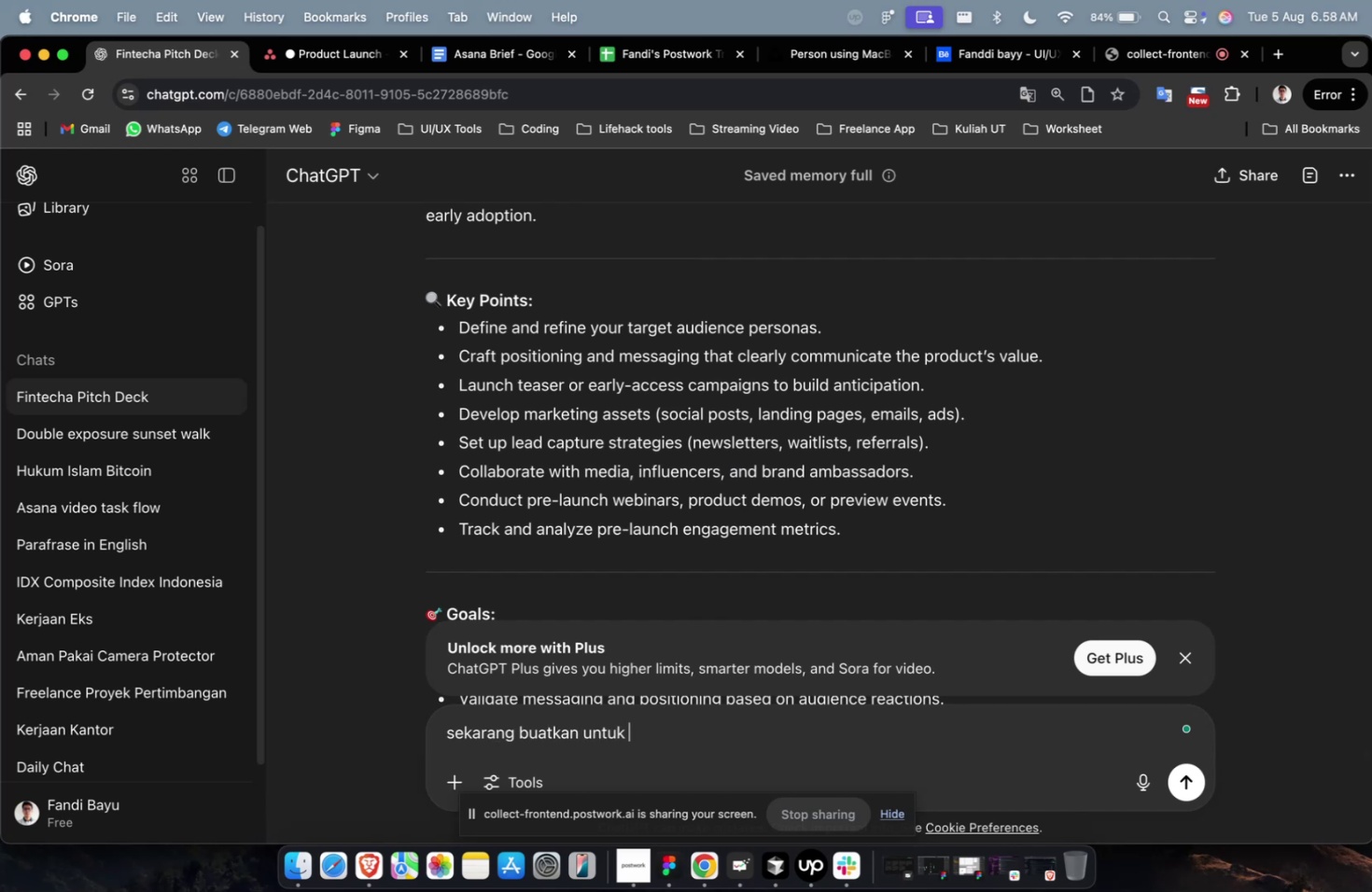 
key(Meta+V)
 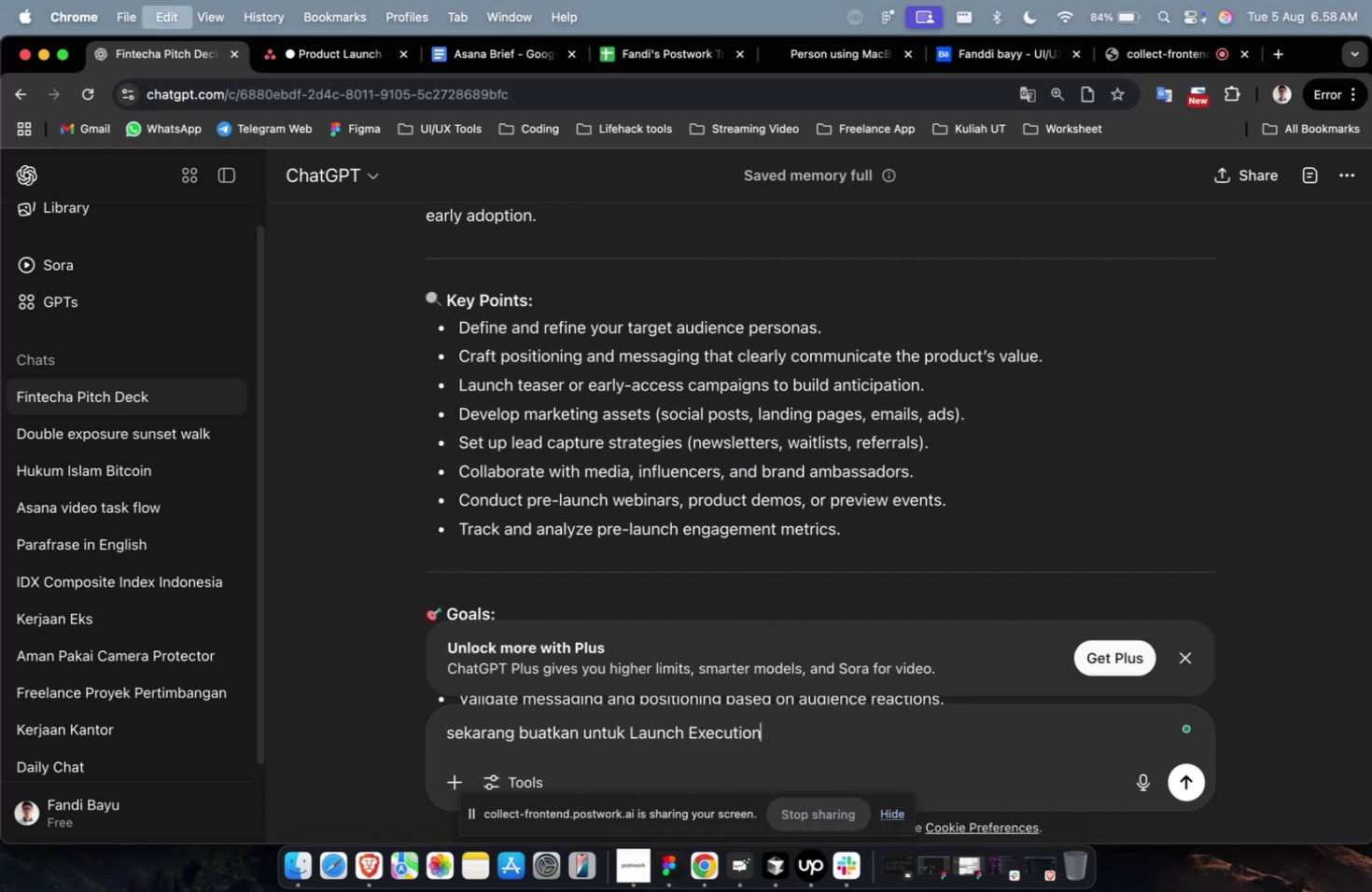 
key(Enter)
 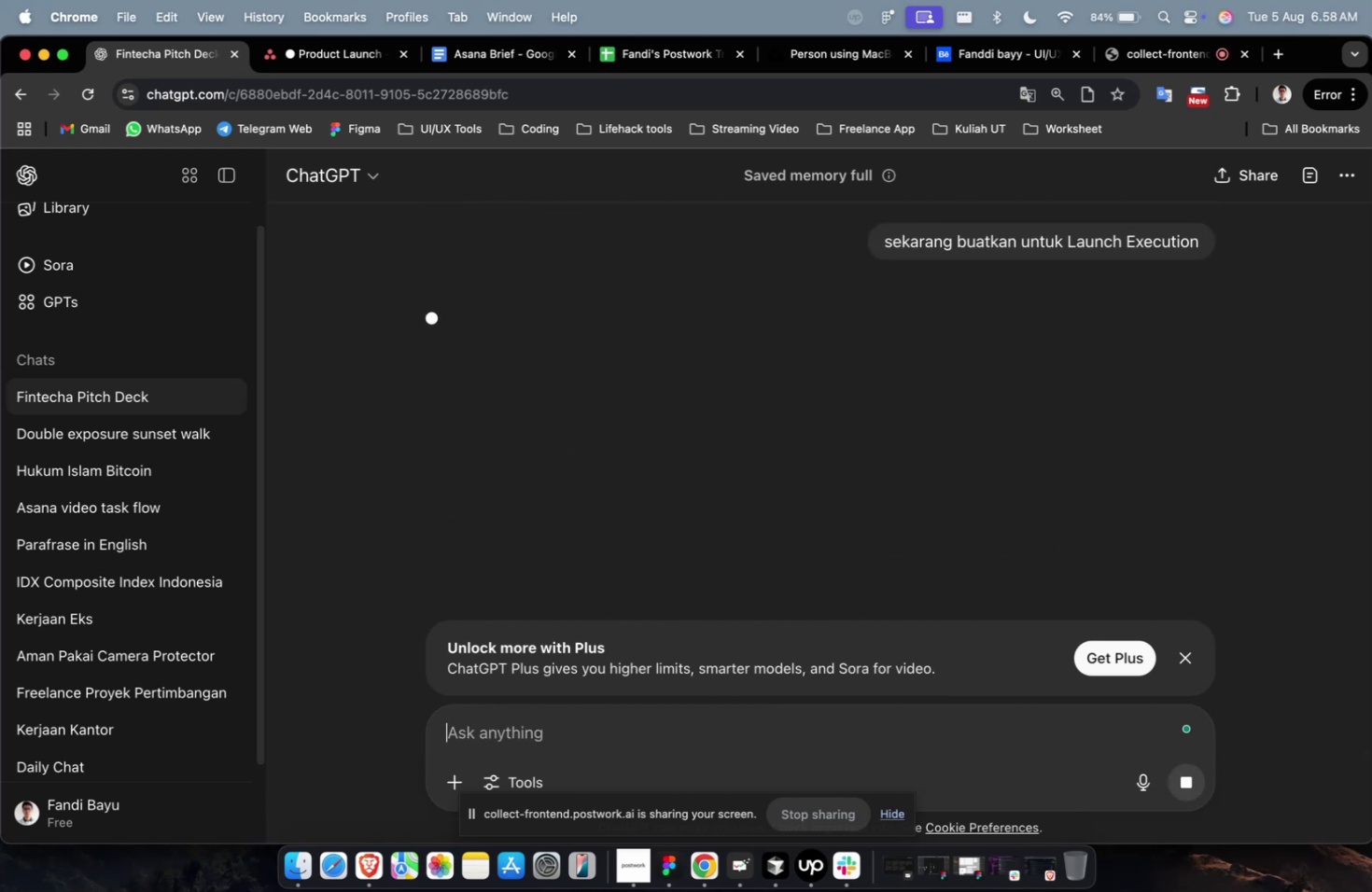 
wait(6.47)
 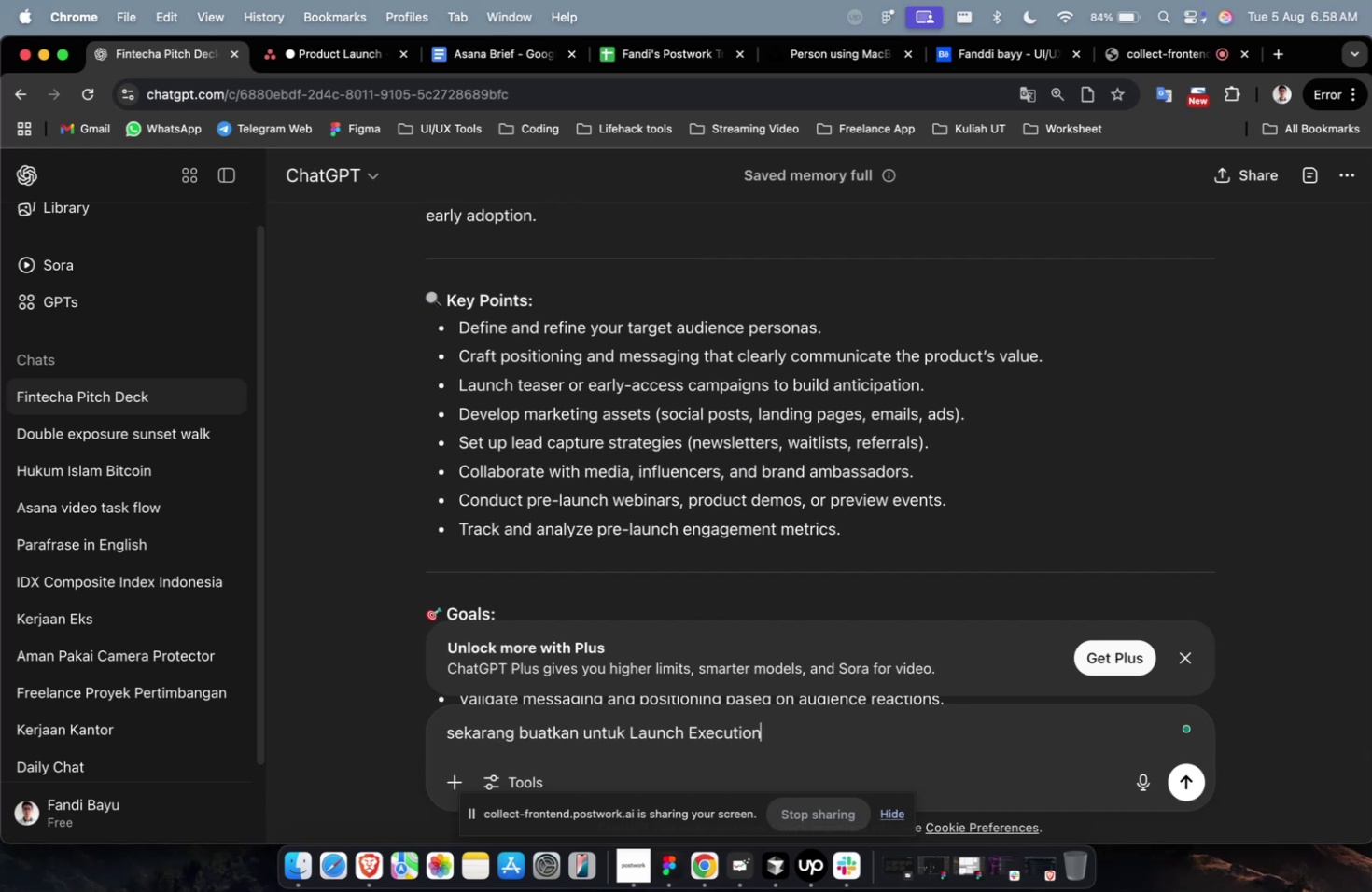 
scroll: coordinate [782, 524], scroll_direction: down, amount: 2.0
 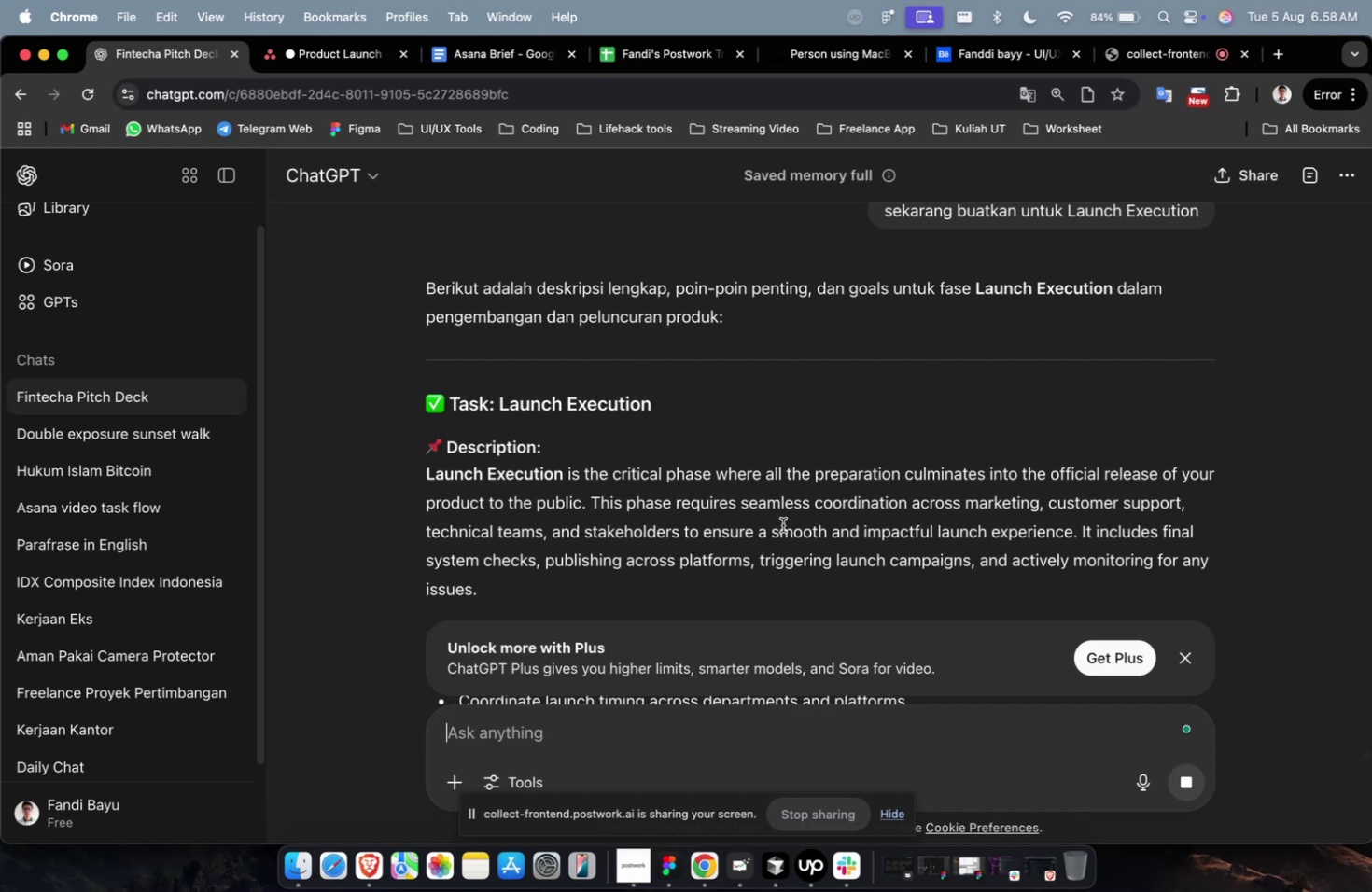 
wait(28.39)
 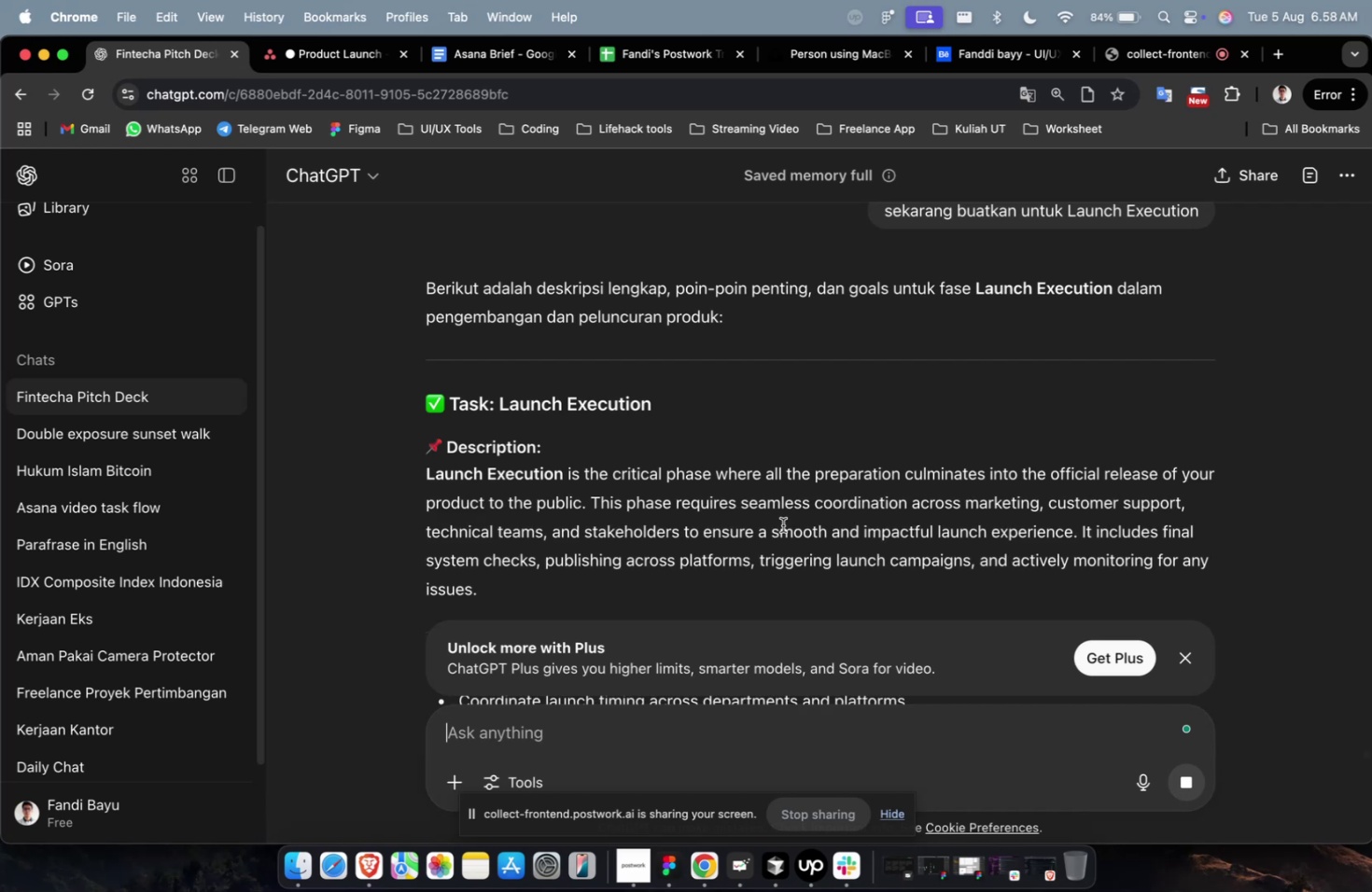 
scroll: coordinate [791, 469], scroll_direction: down, amount: 25.0
 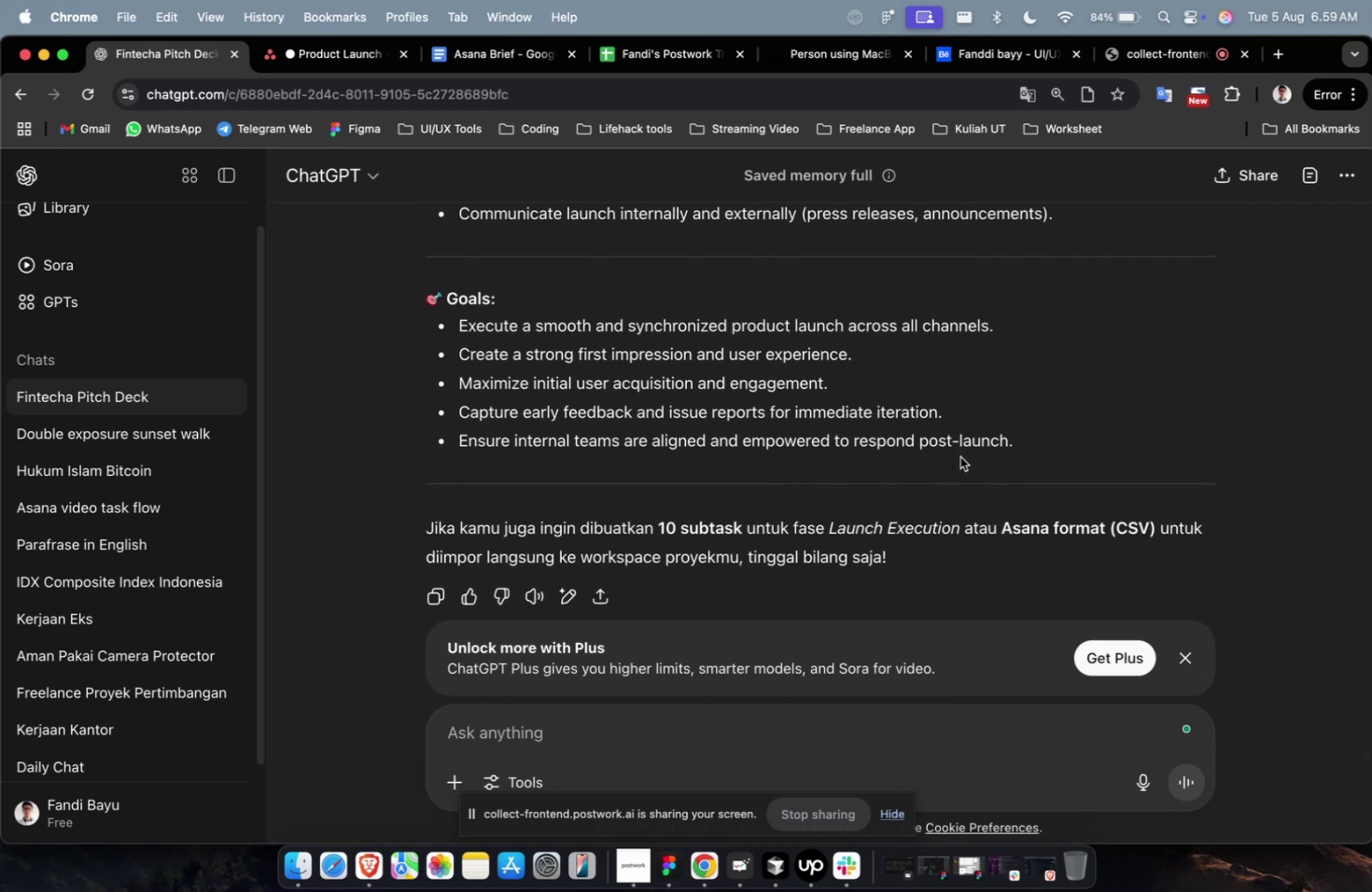 
left_click_drag(start_coordinate=[1053, 449], to_coordinate=[425, 450])
 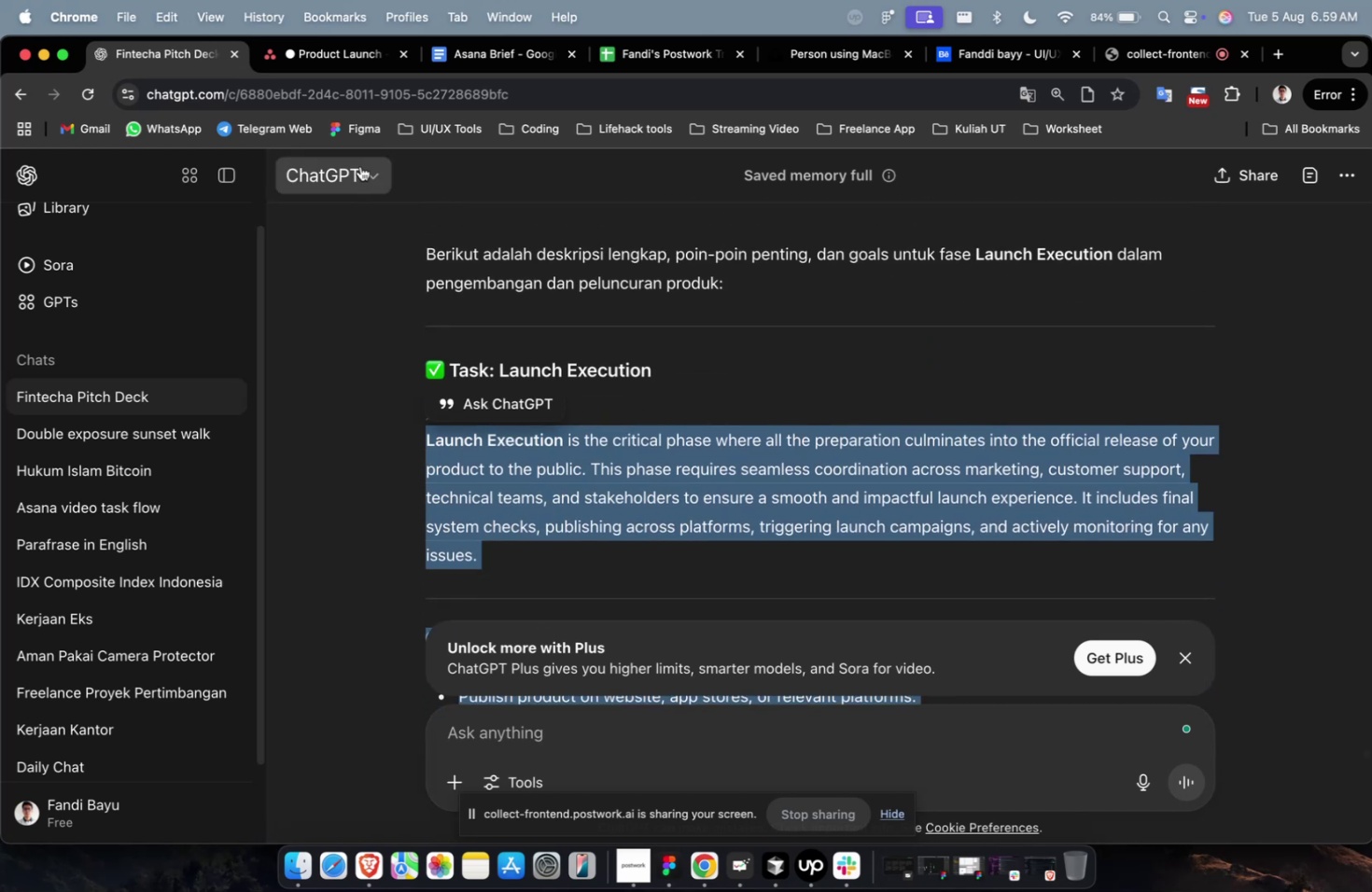 
scroll: coordinate [546, 350], scroll_direction: up, amount: 23.0
 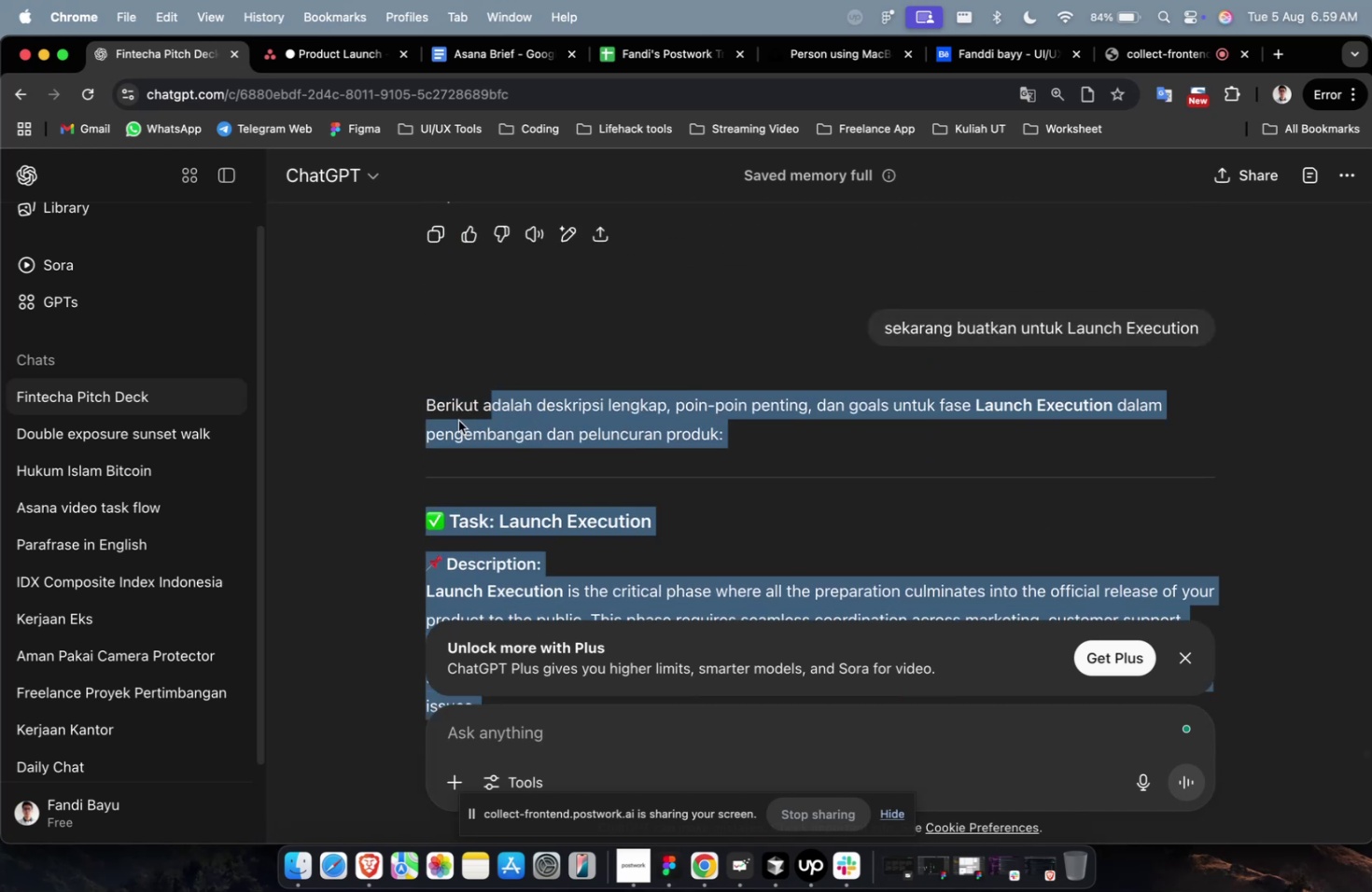 
scroll: coordinate [440, 447], scroll_direction: down, amount: 5.0
 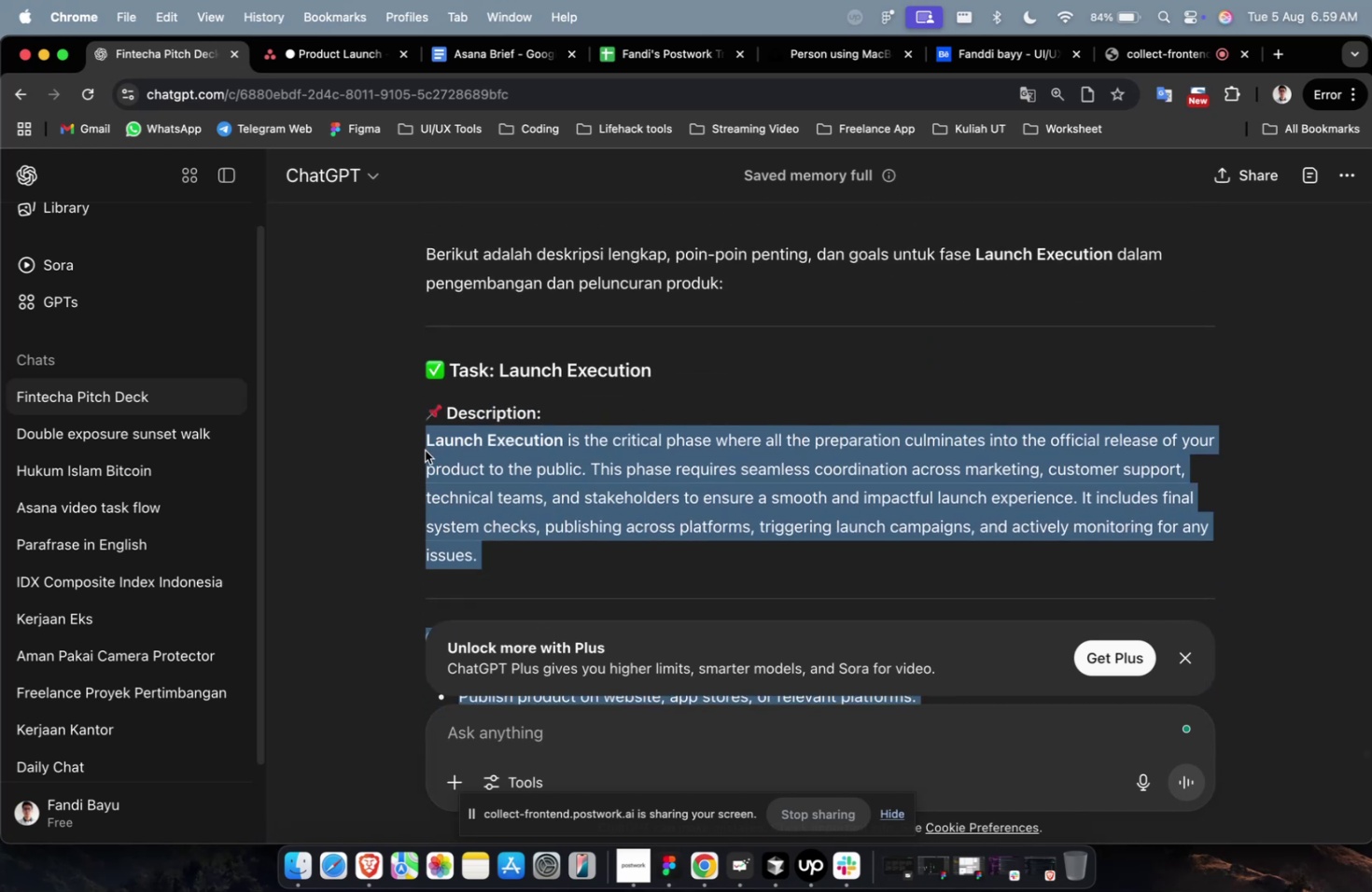 
key(Meta+CommandLeft)
 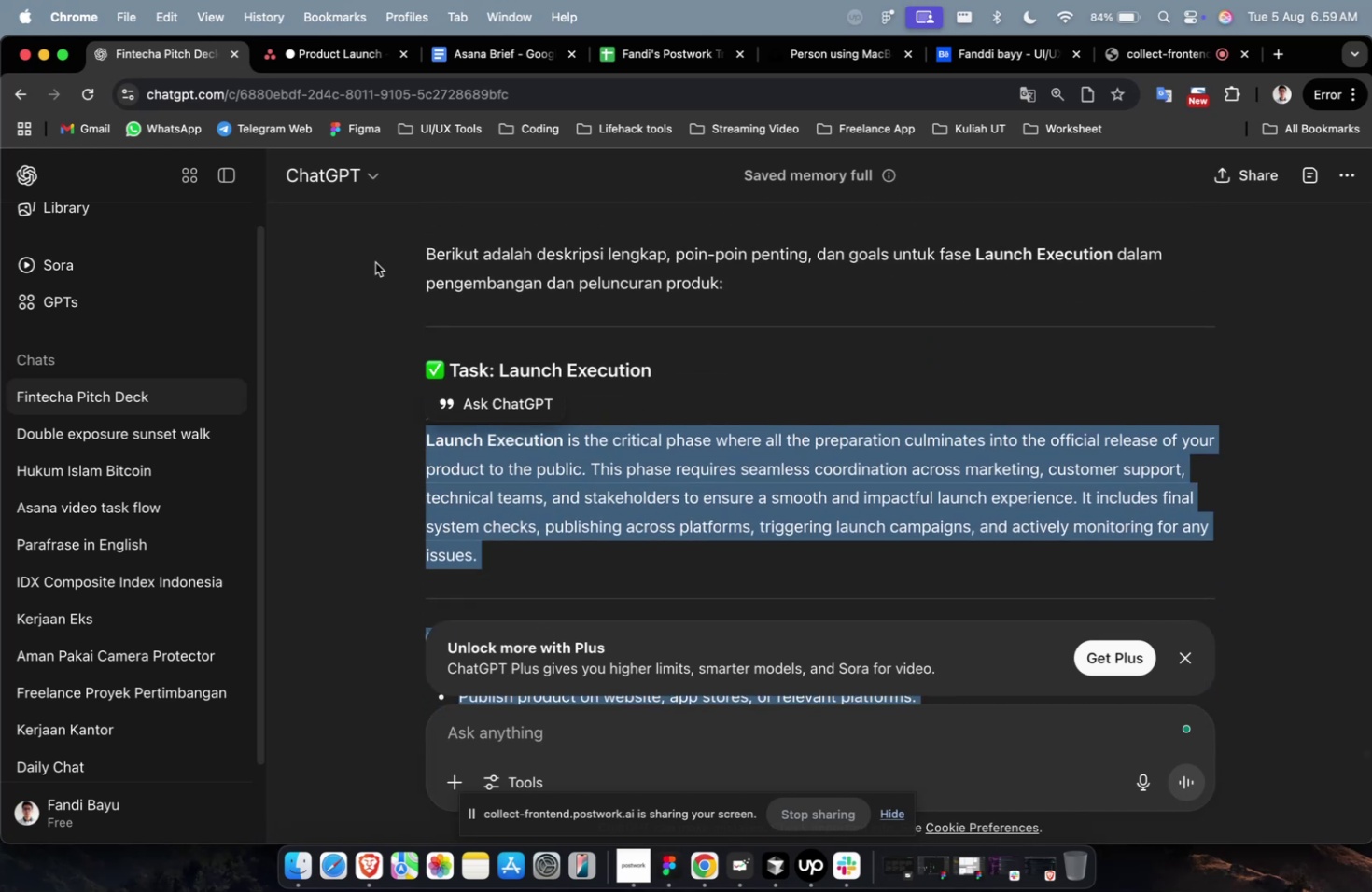 
key(Meta+C)
 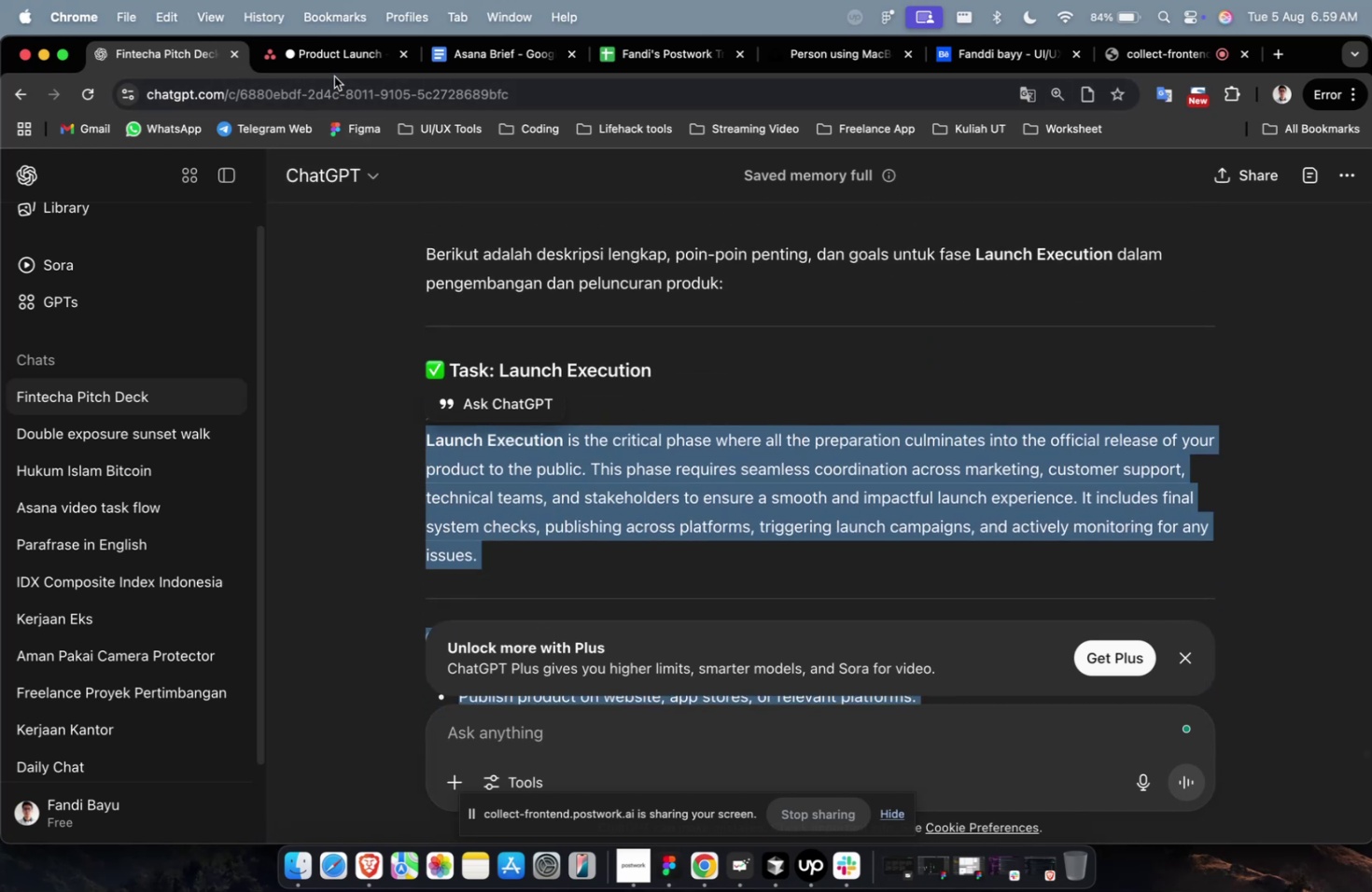 
double_click([341, 63])
 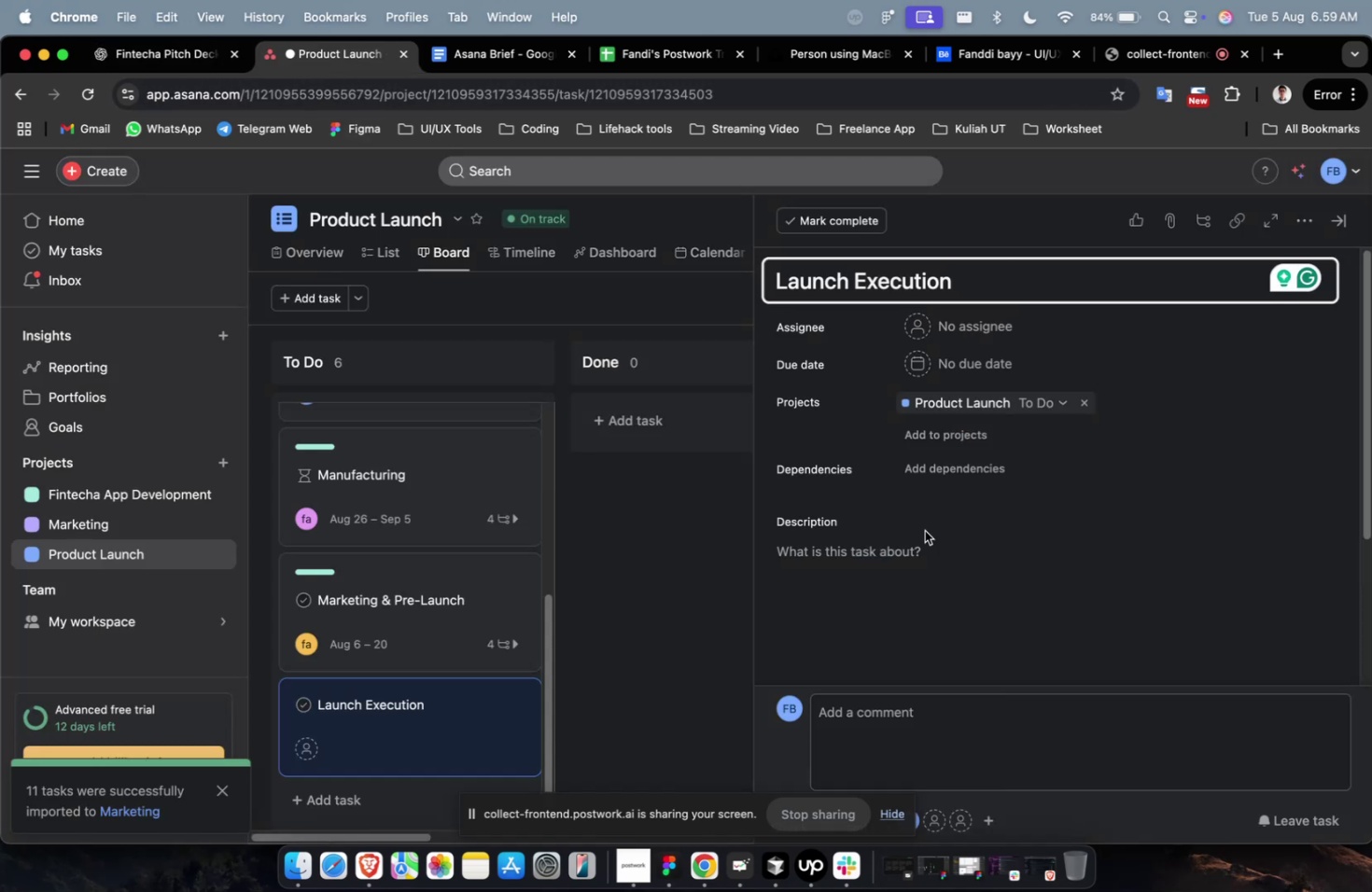 
left_click([935, 577])
 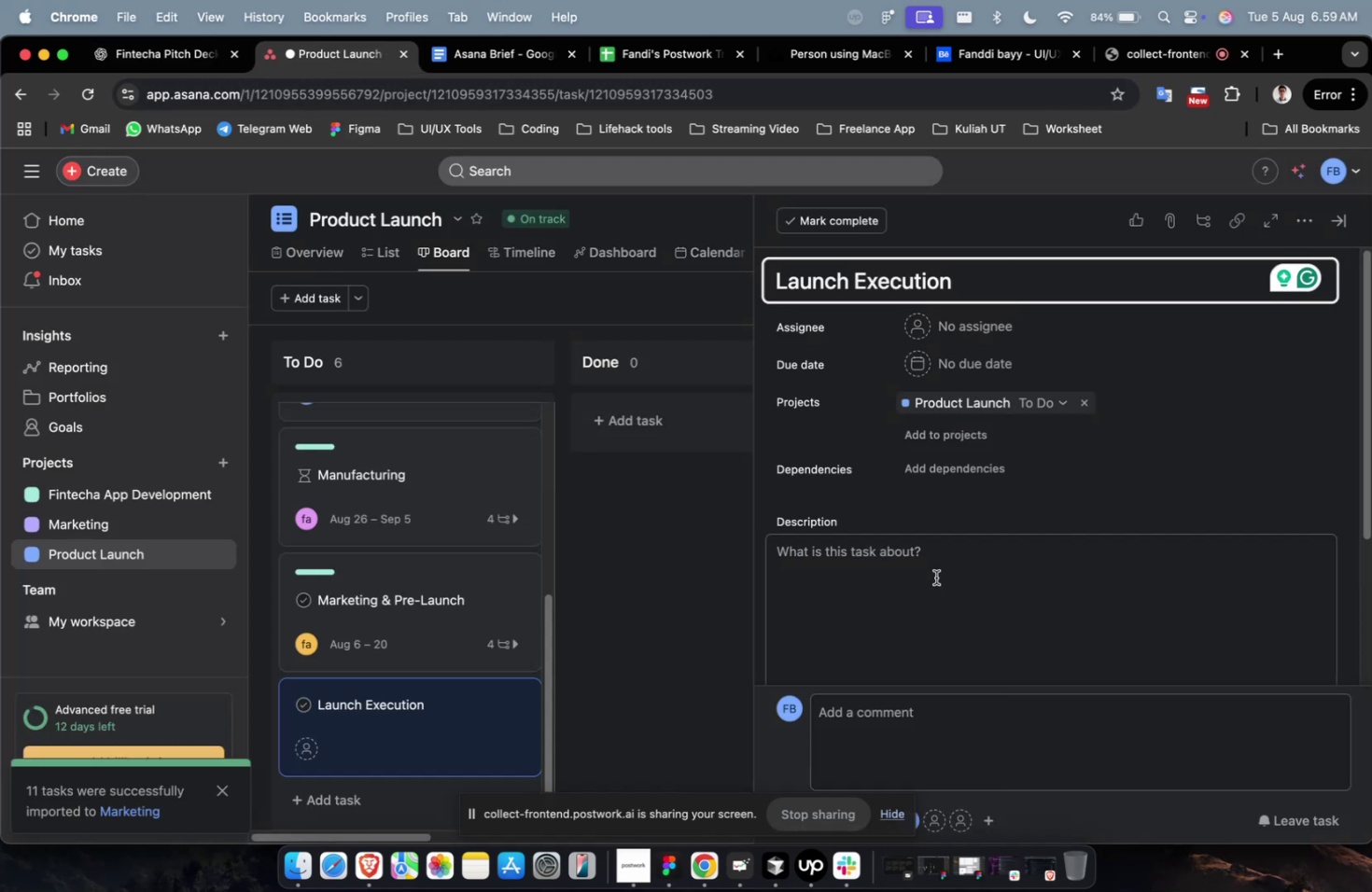 
key(Meta+V)
 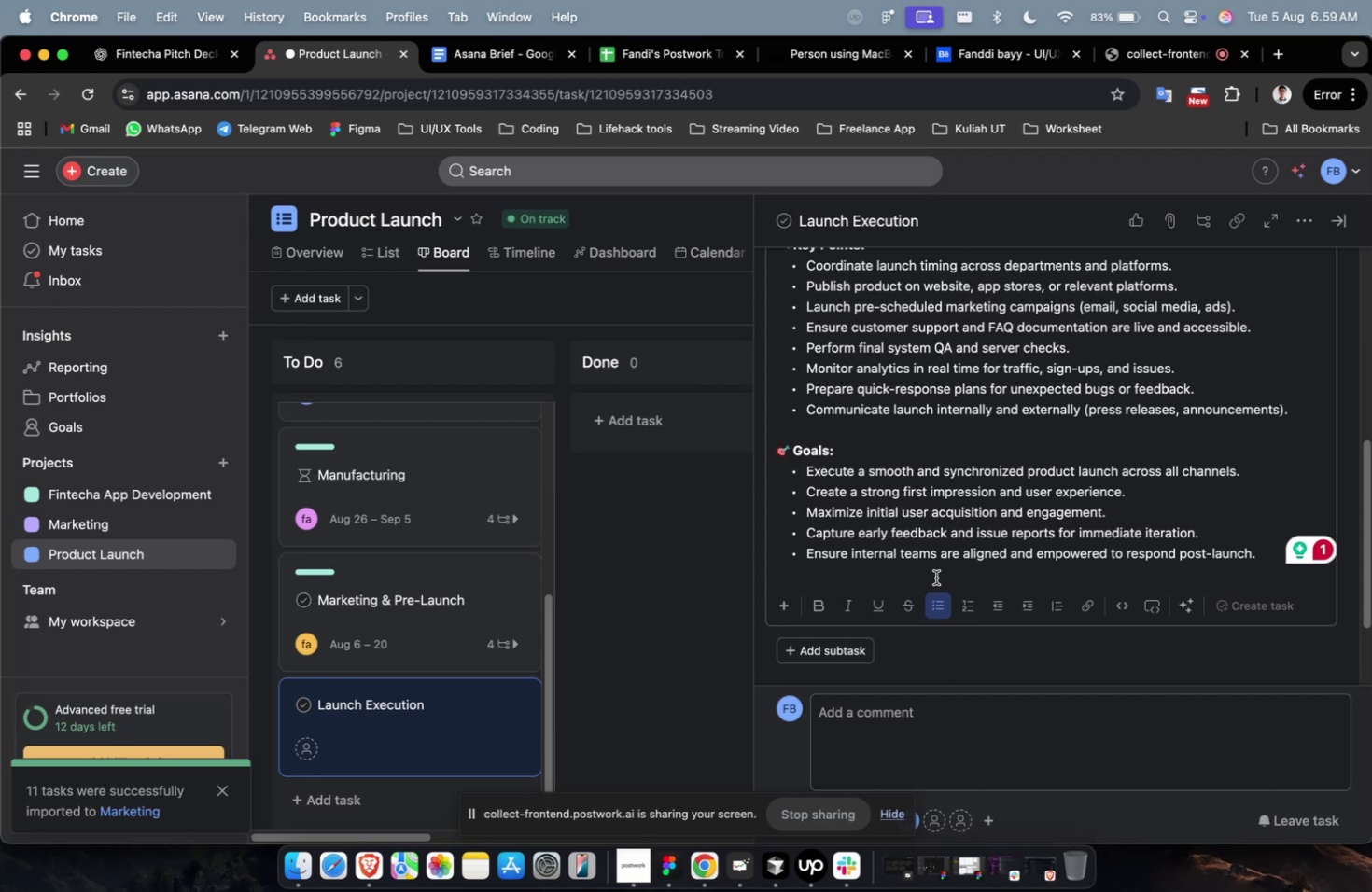 
wait(29.83)
 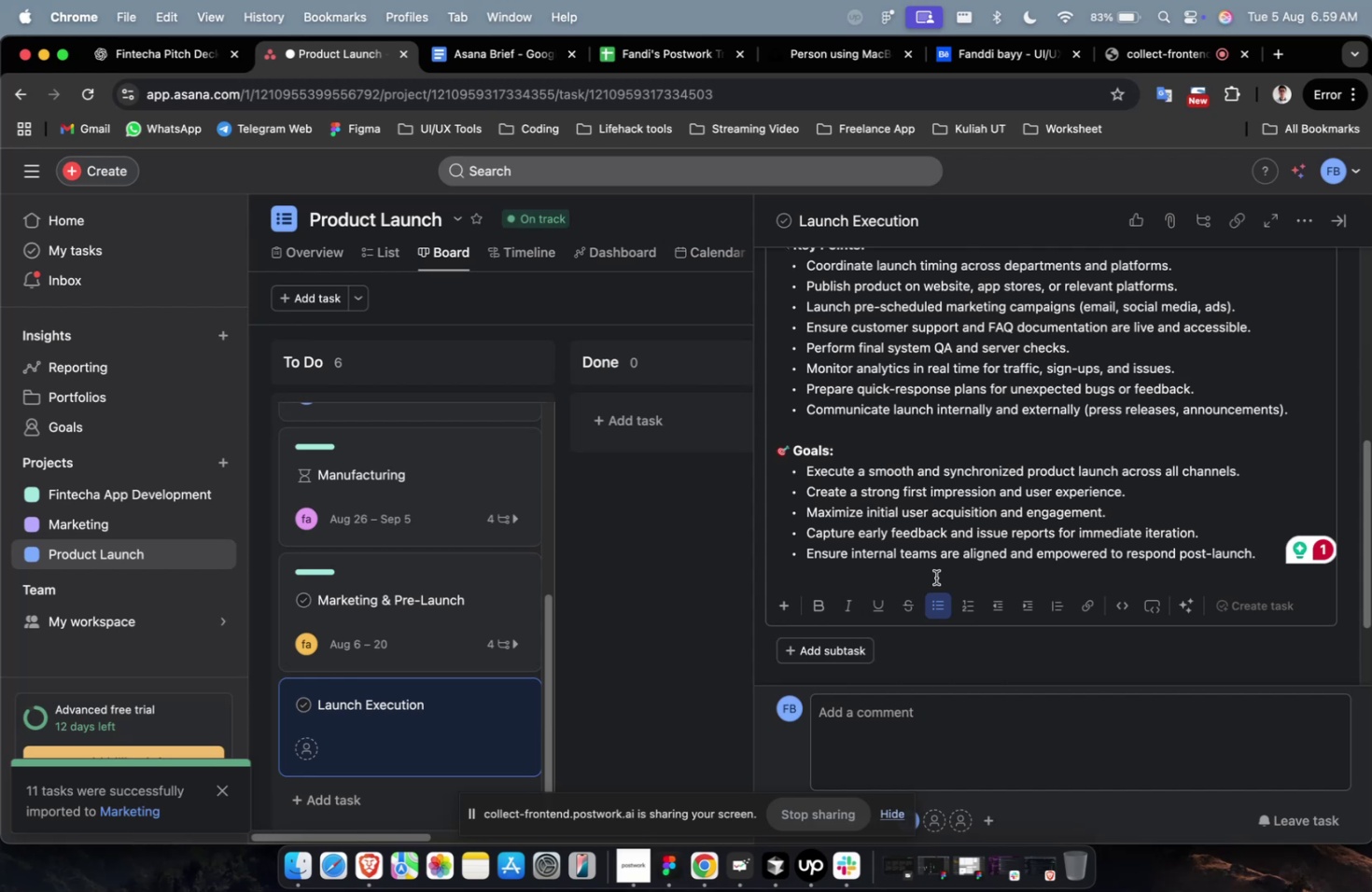 
scroll: coordinate [1012, 374], scroll_direction: down, amount: 7.0
 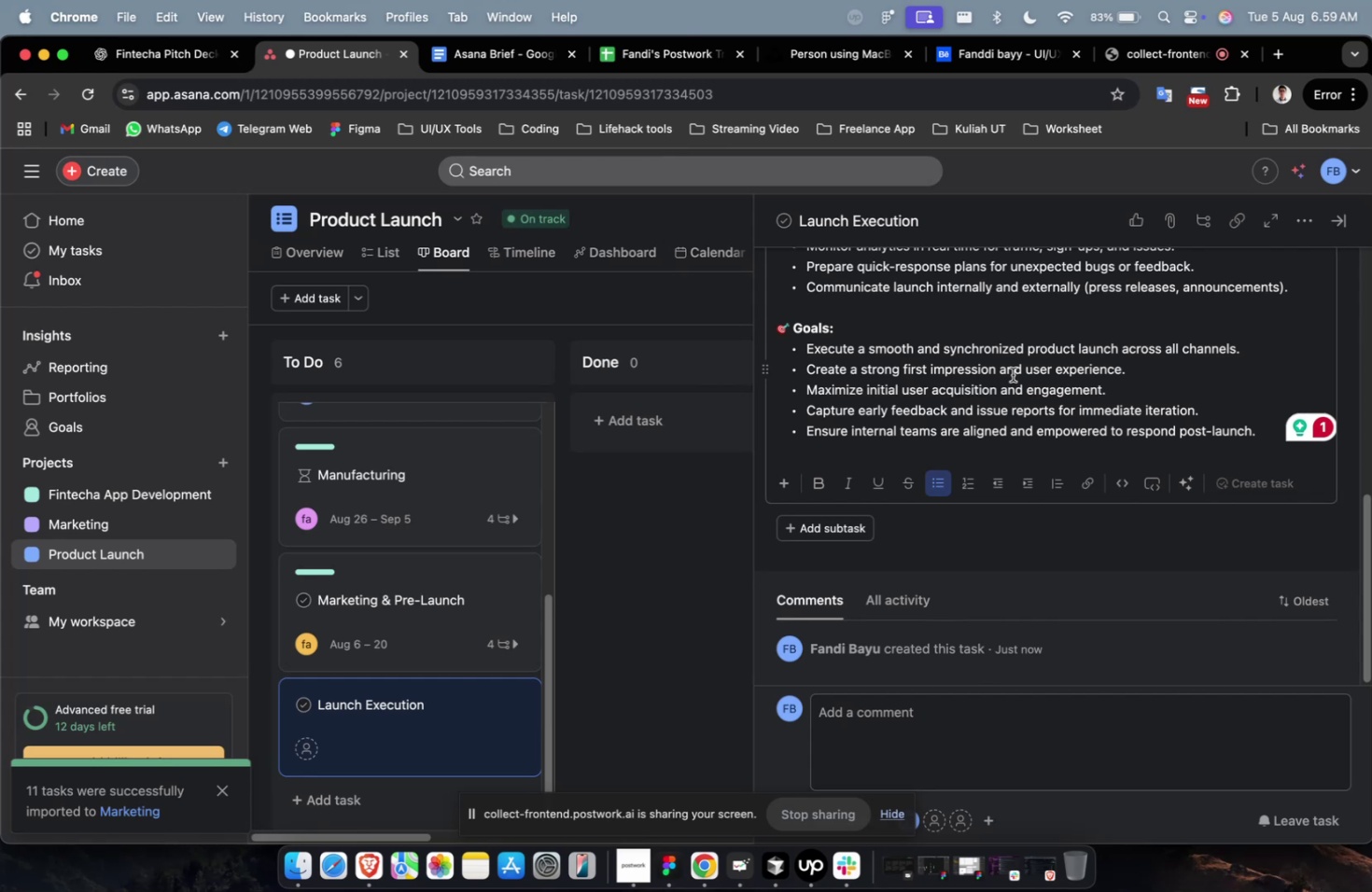 
wait(13.8)
 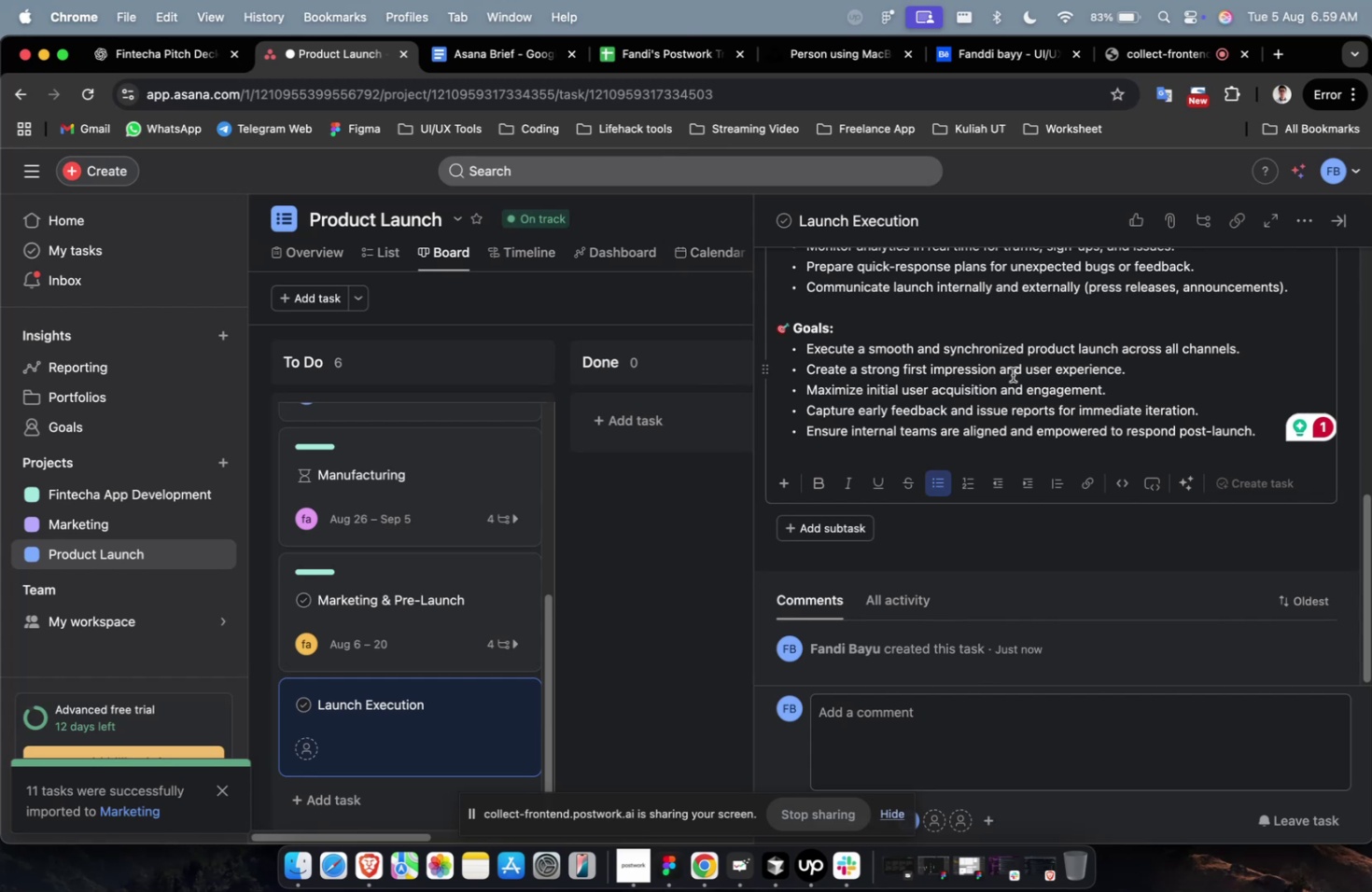 
scroll: coordinate [1012, 374], scroll_direction: down, amount: 14.0
 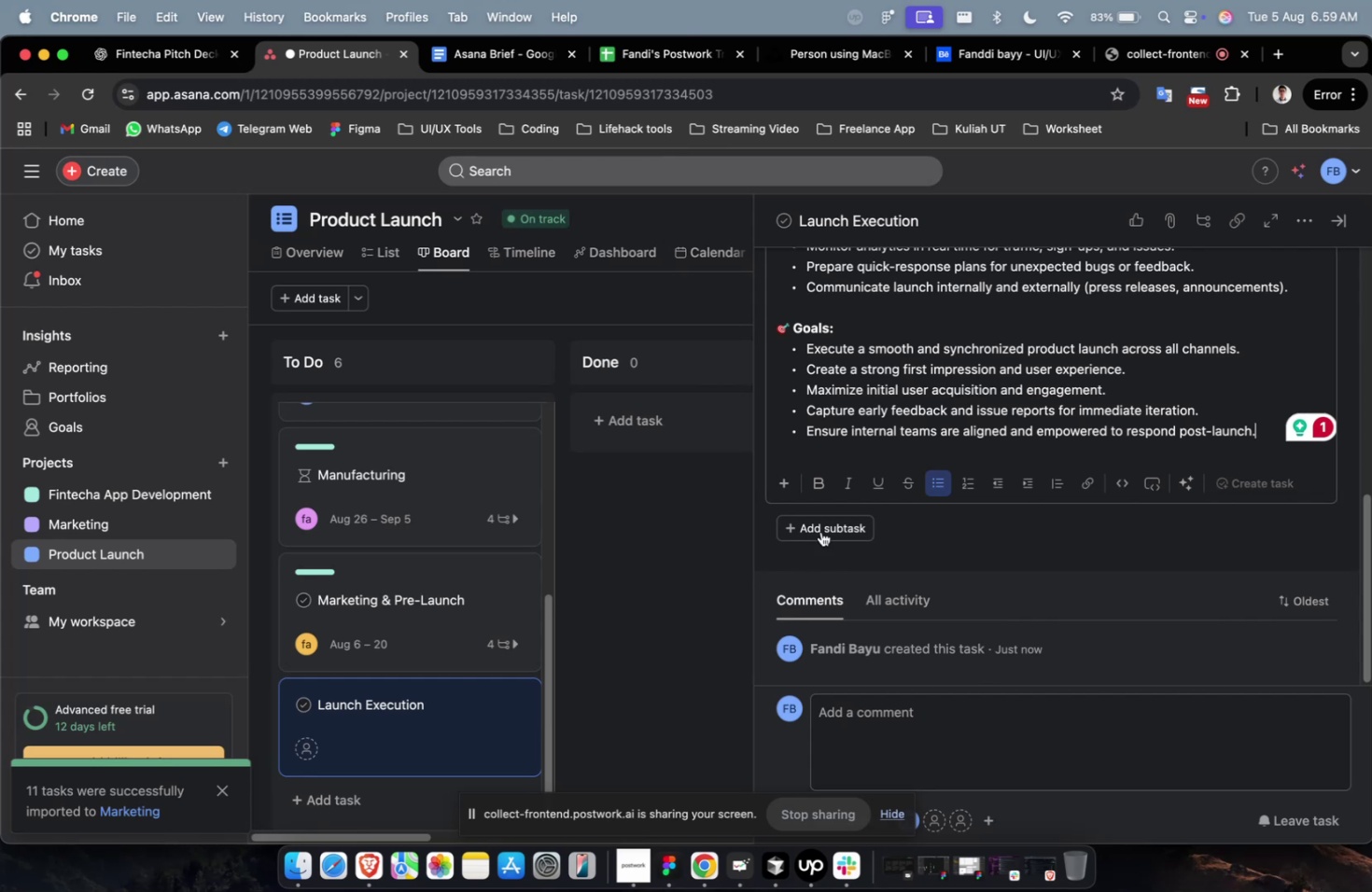 
left_click([830, 518])
 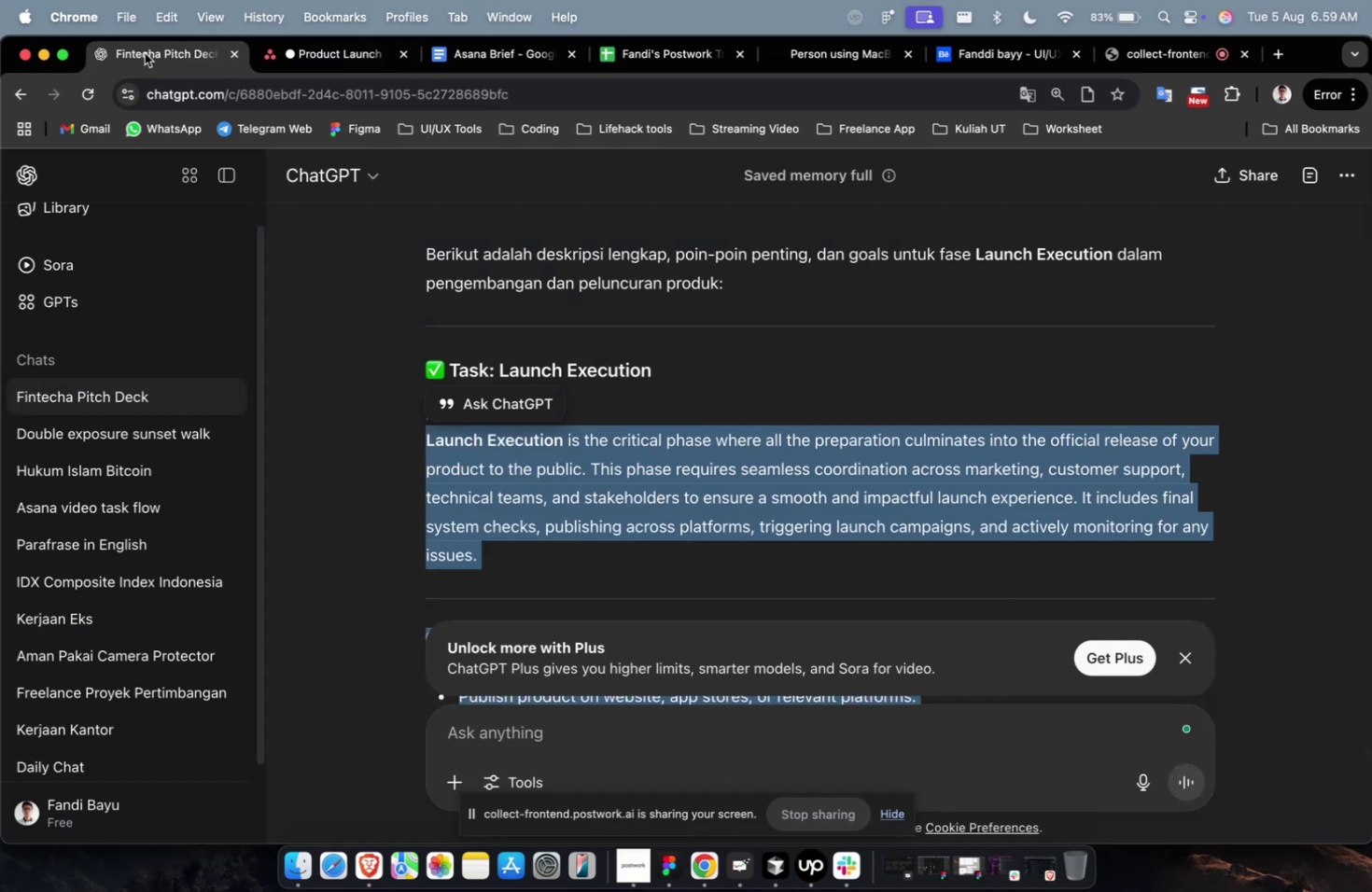 
scroll: coordinate [713, 377], scroll_direction: up, amount: 11.0
 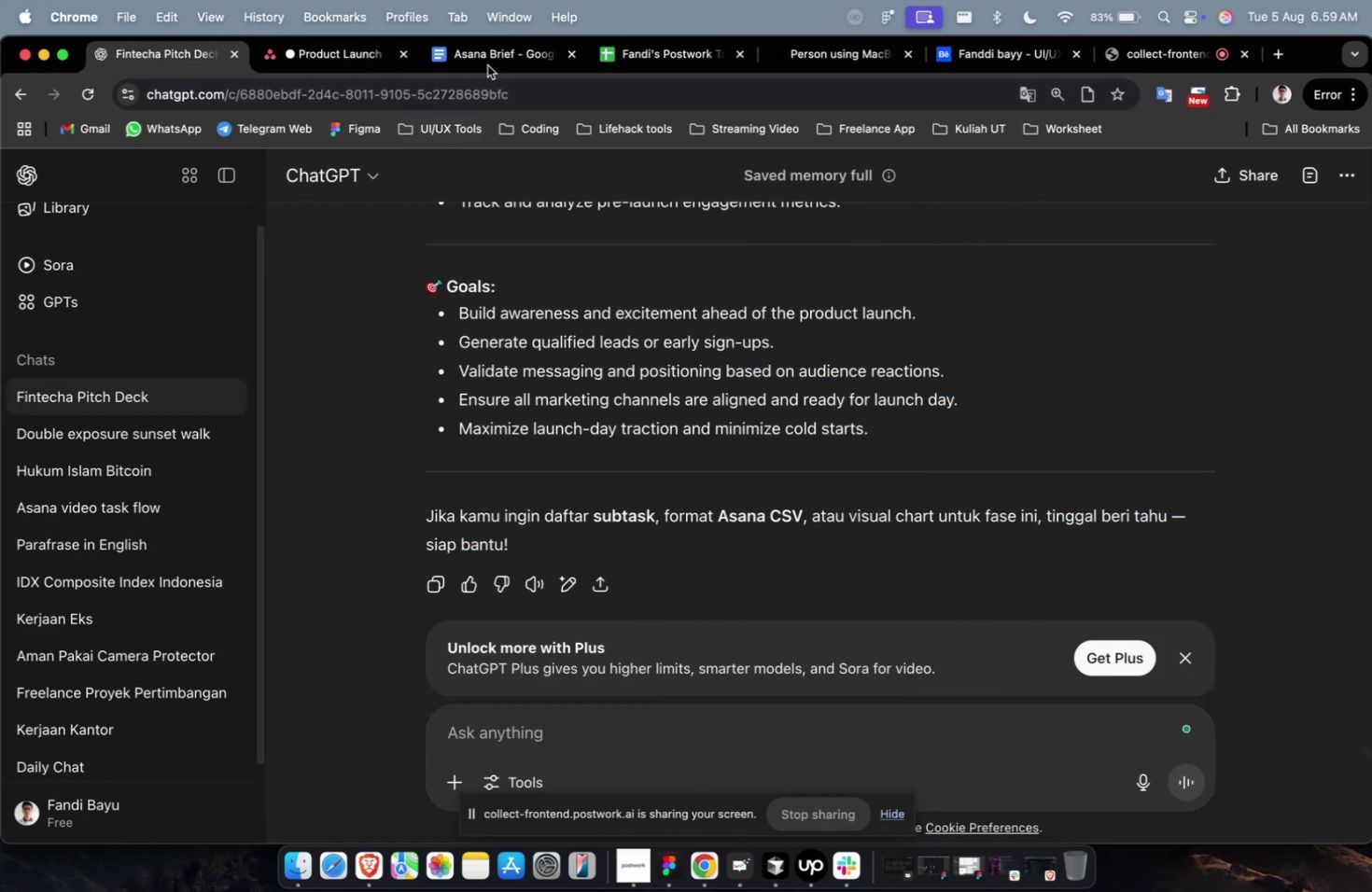 
left_click([488, 59])
 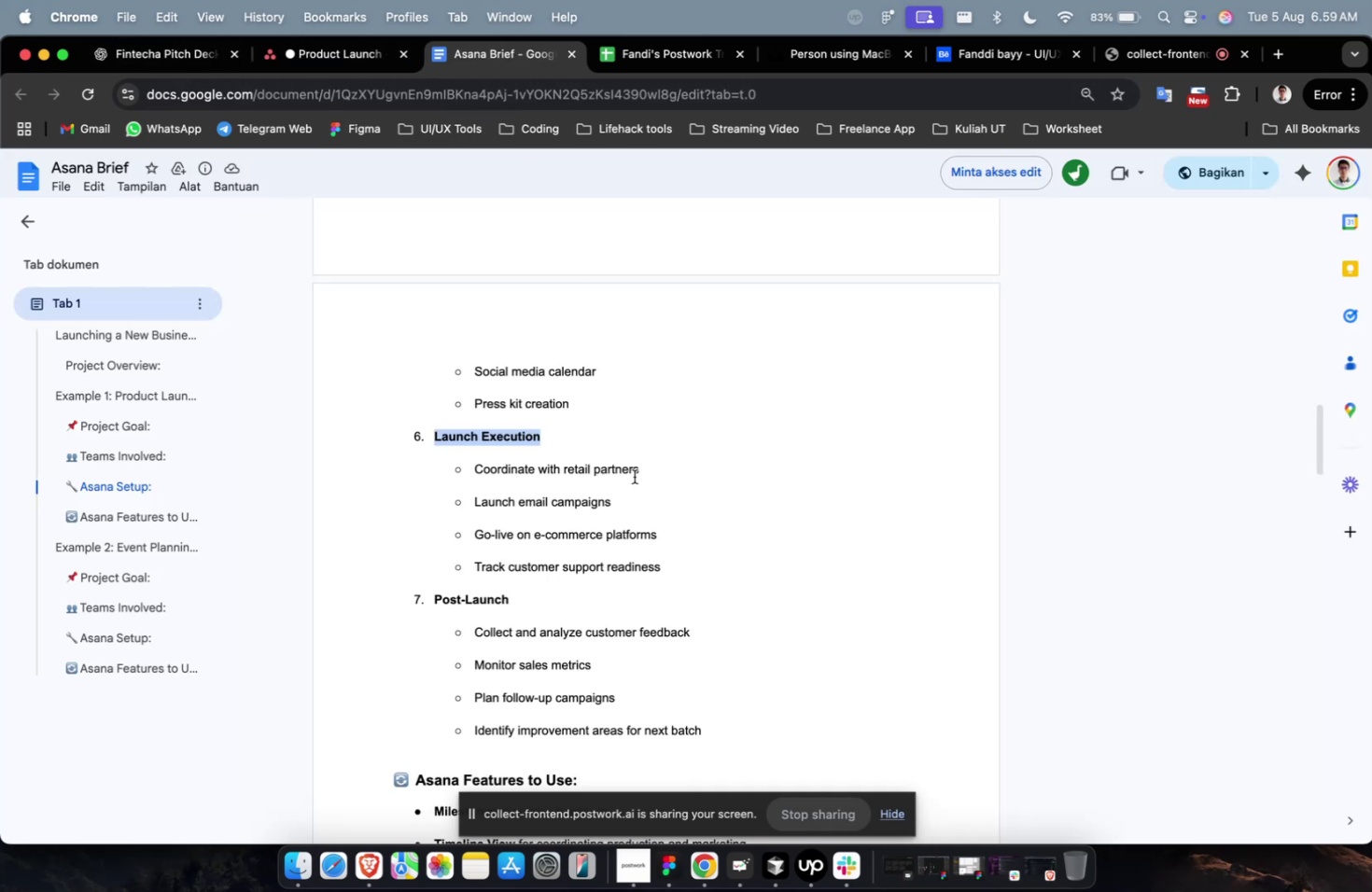 
left_click_drag(start_coordinate=[646, 468], to_coordinate=[474, 473])
 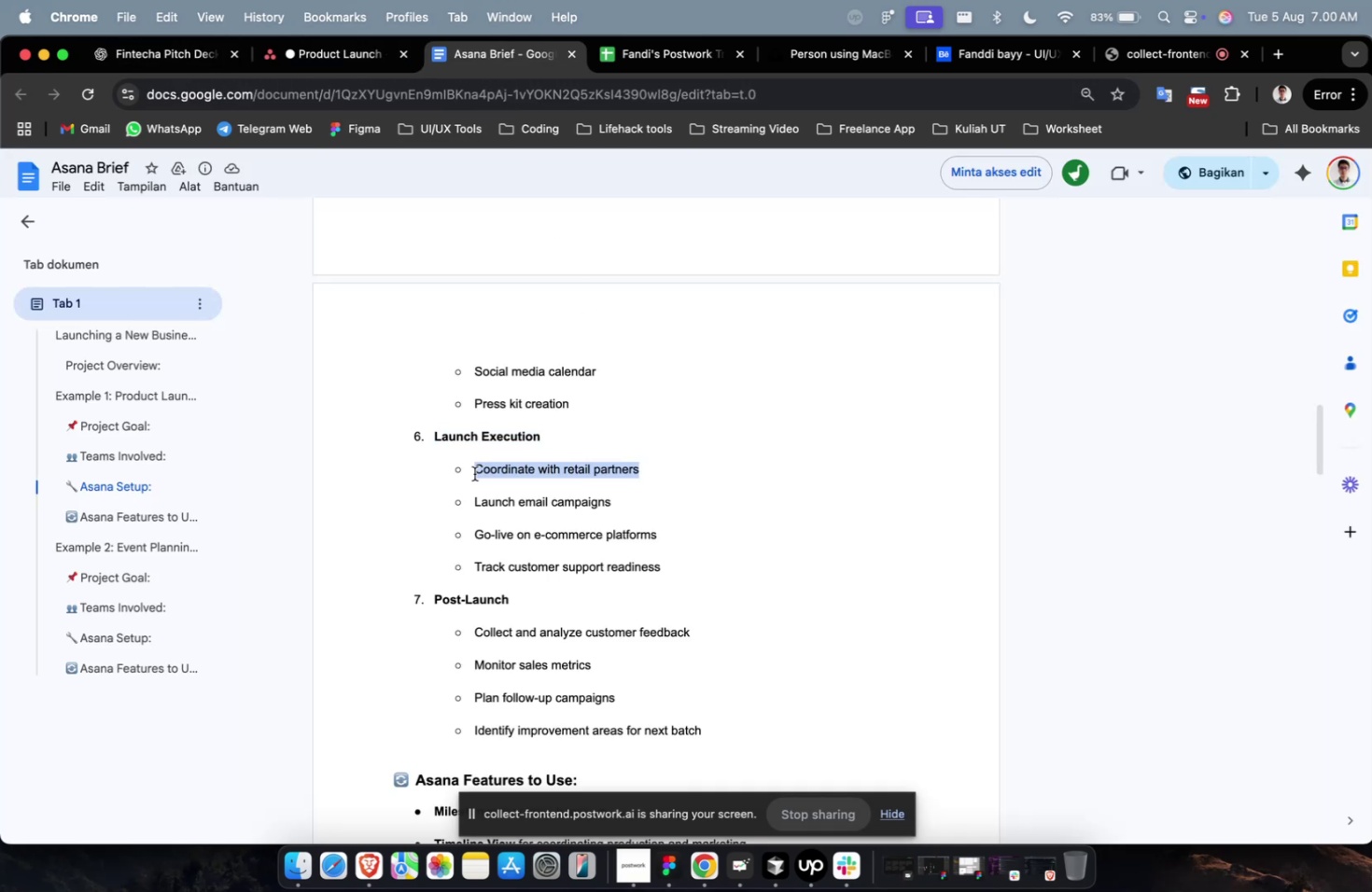 
key(Meta+C)
 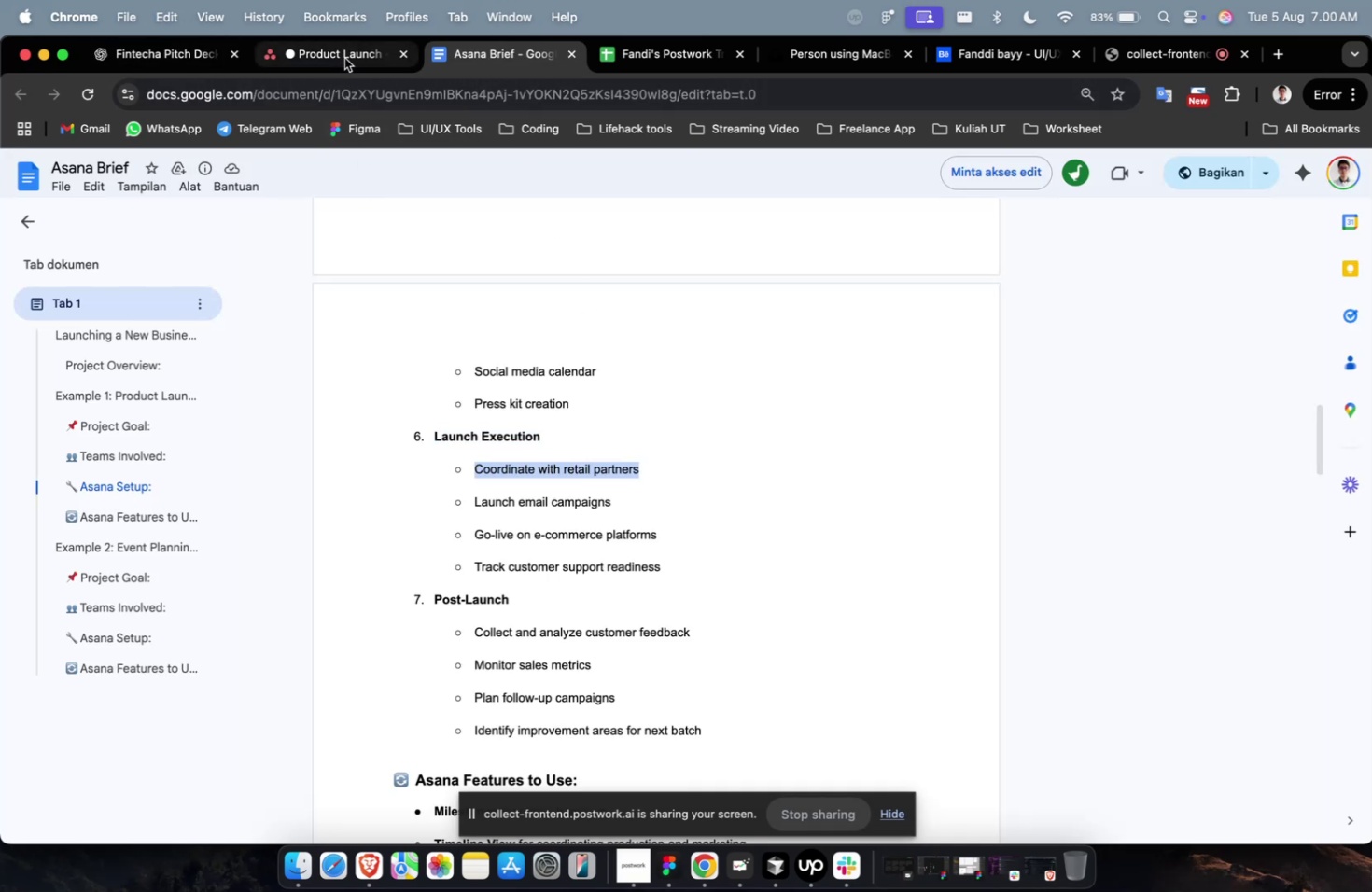 
left_click([345, 54])
 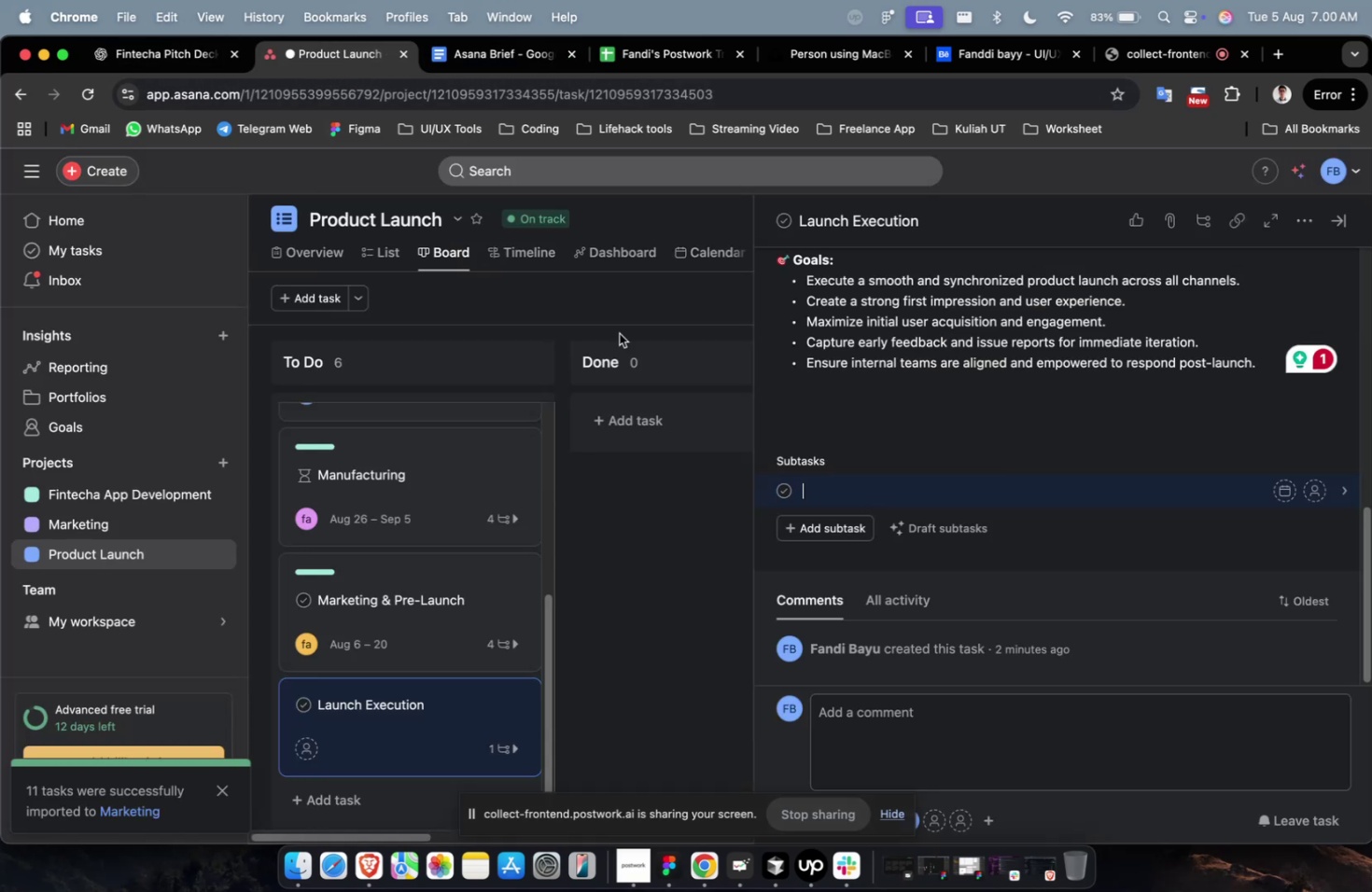 
key(Meta+V)
 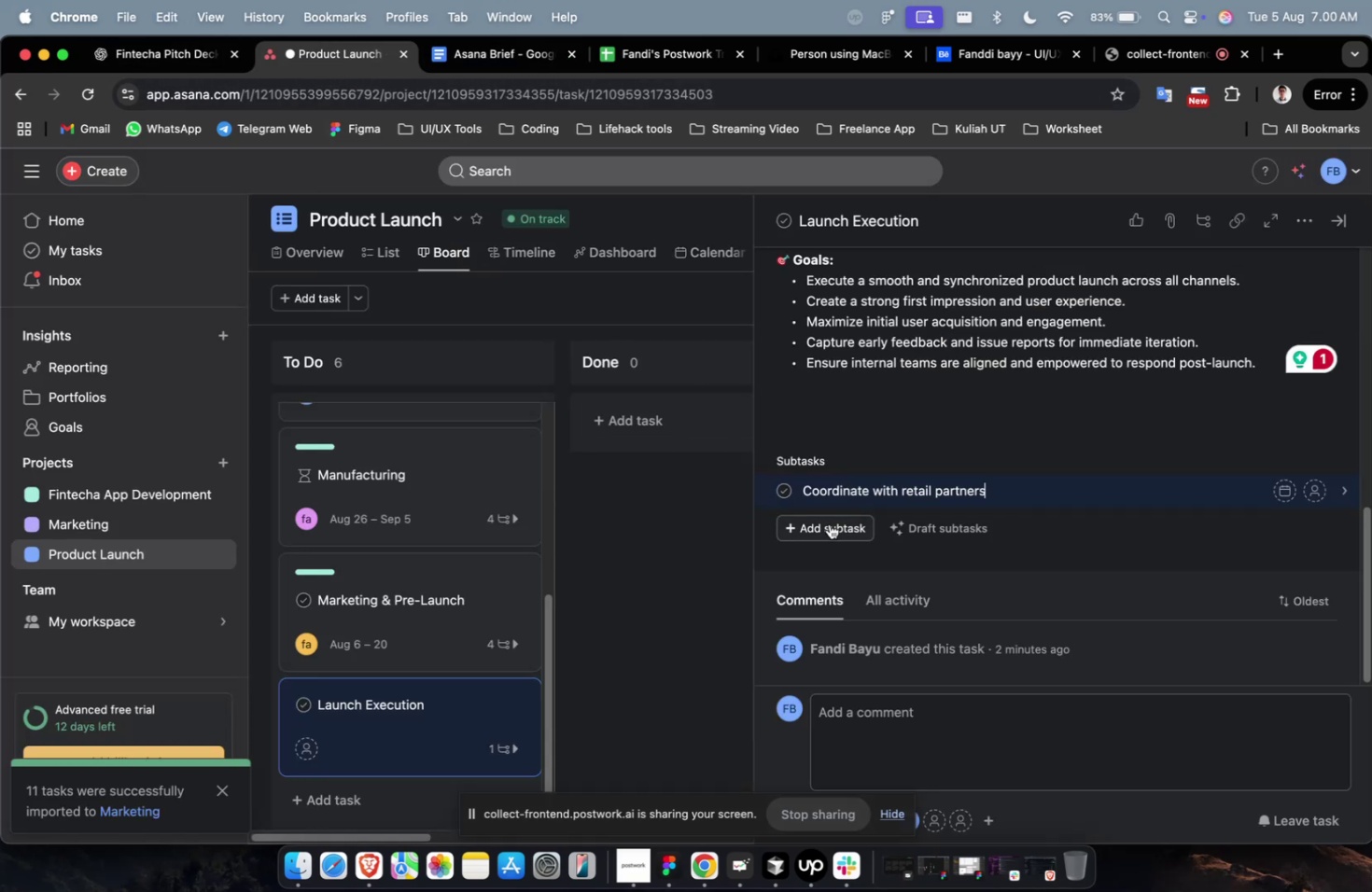 
left_click([829, 525])
 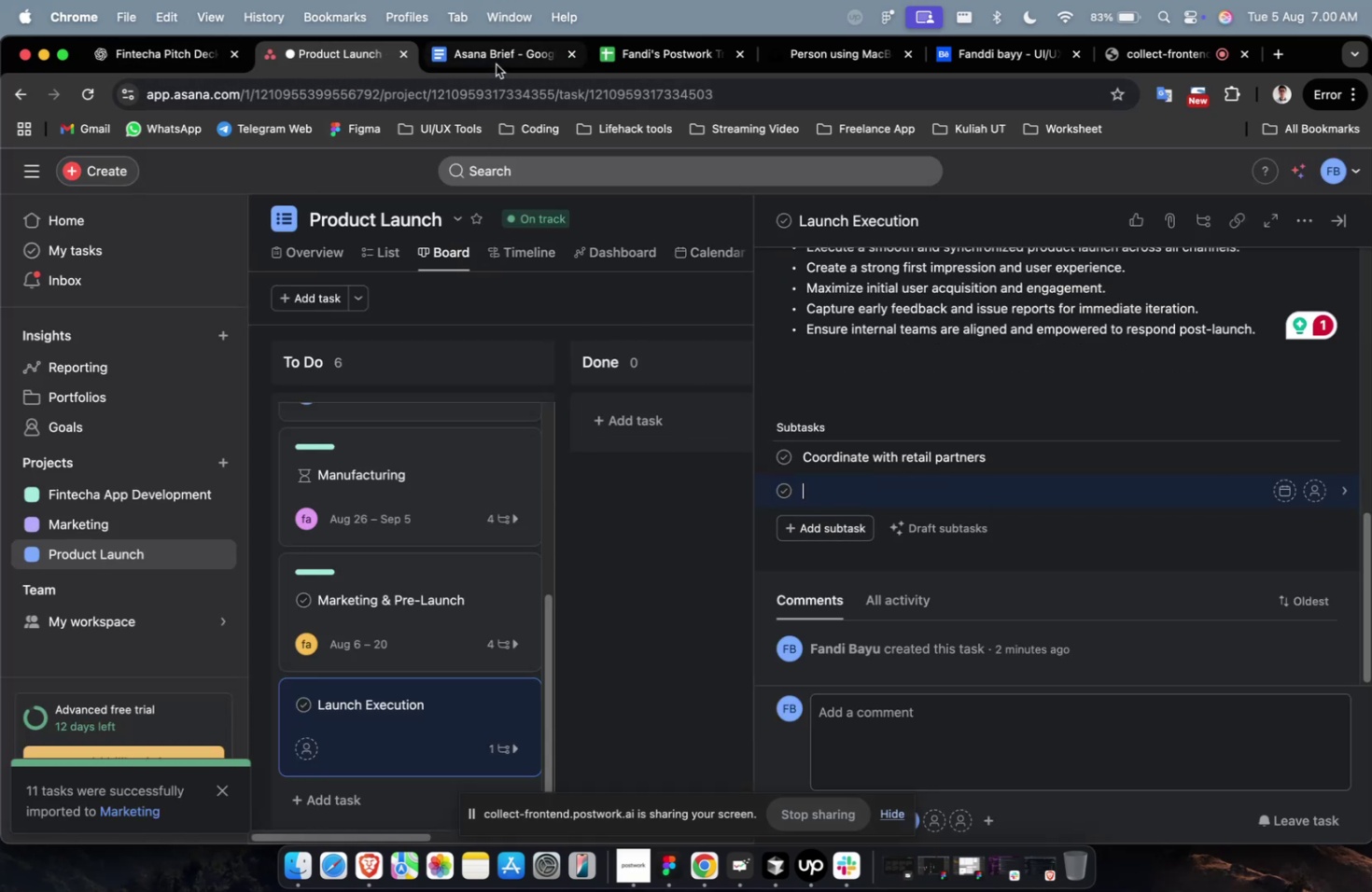 
double_click([501, 53])
 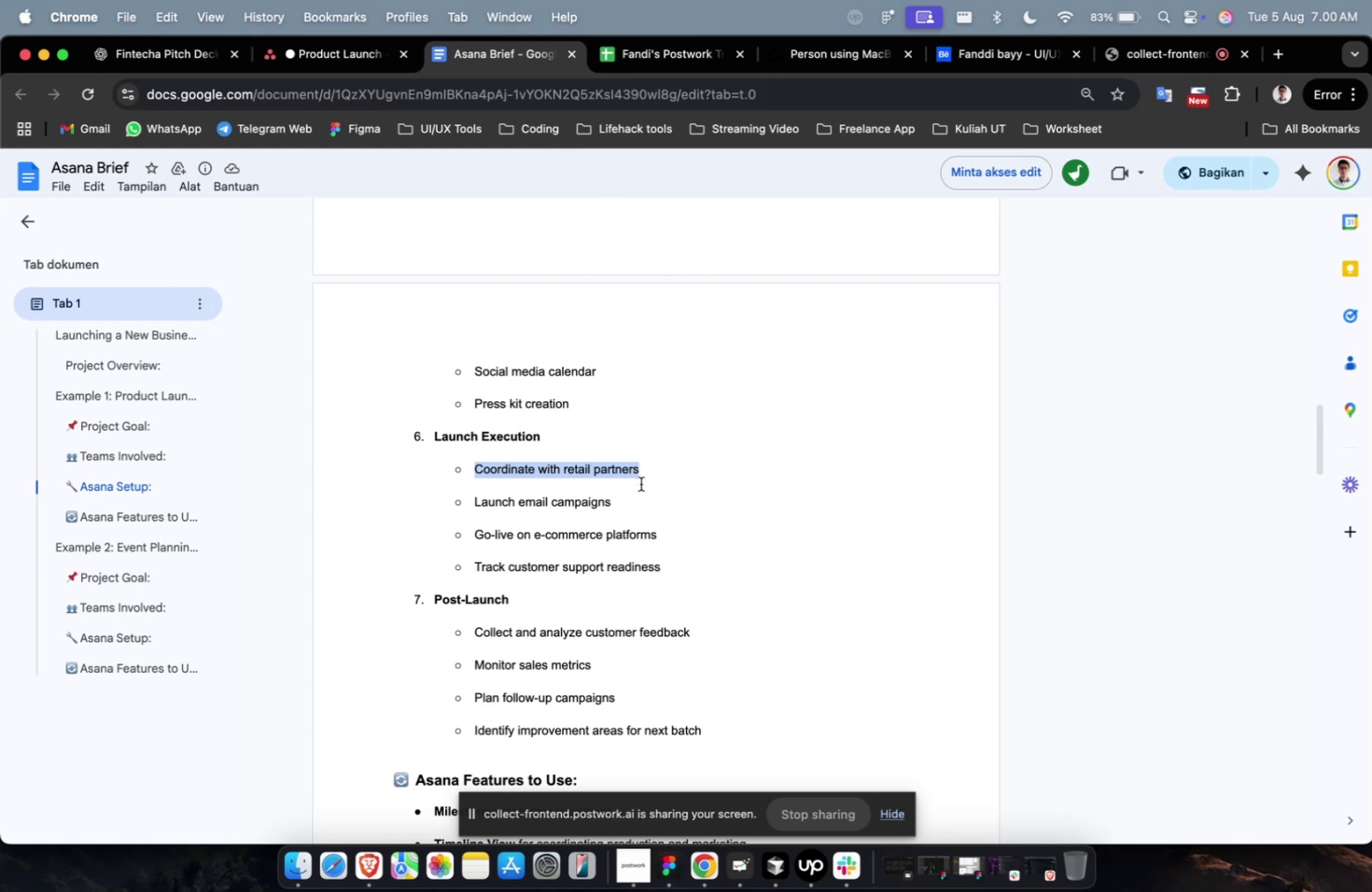 
left_click_drag(start_coordinate=[623, 504], to_coordinate=[465, 509])
 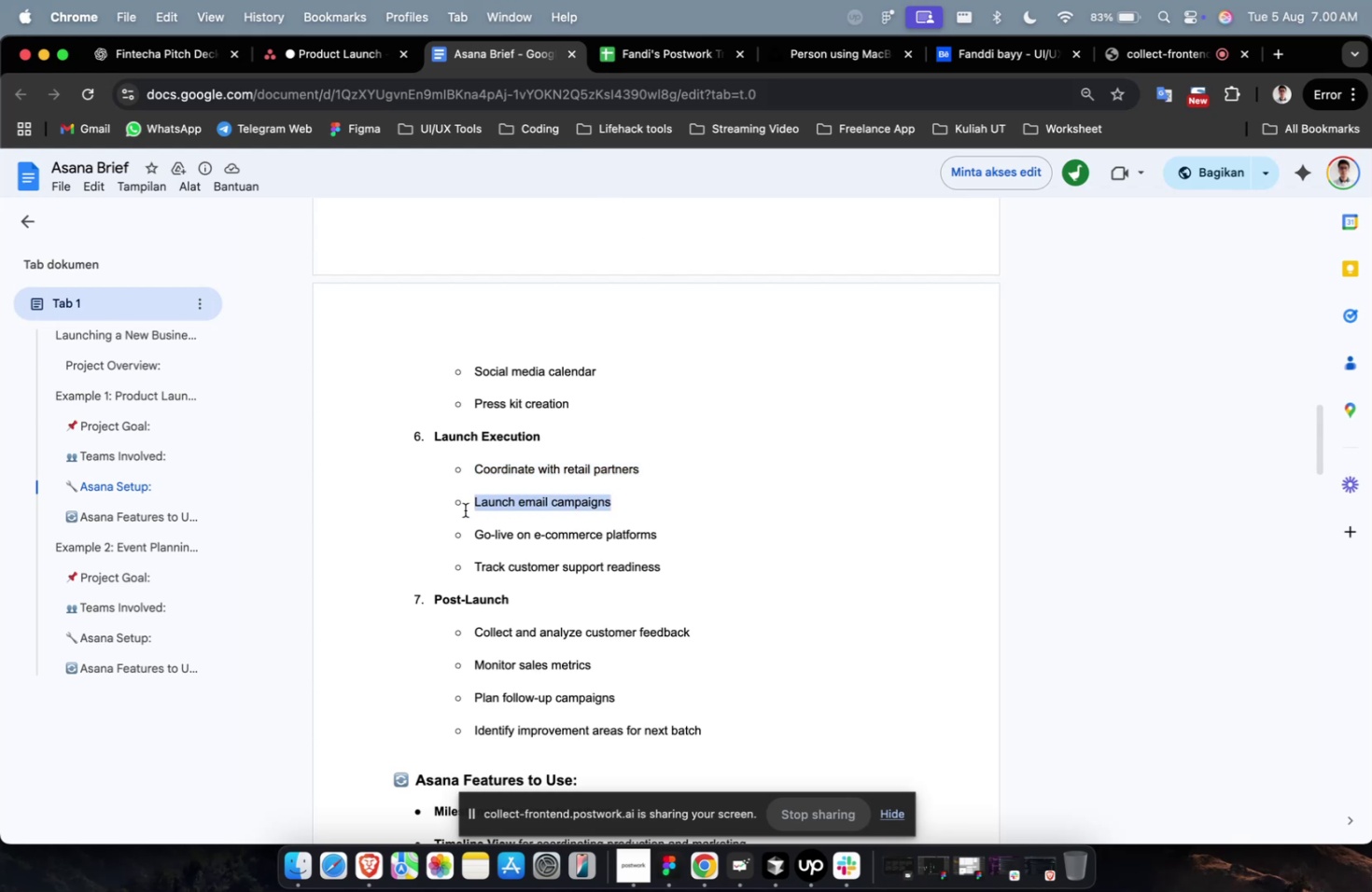 
key(Meta+CommandLeft)
 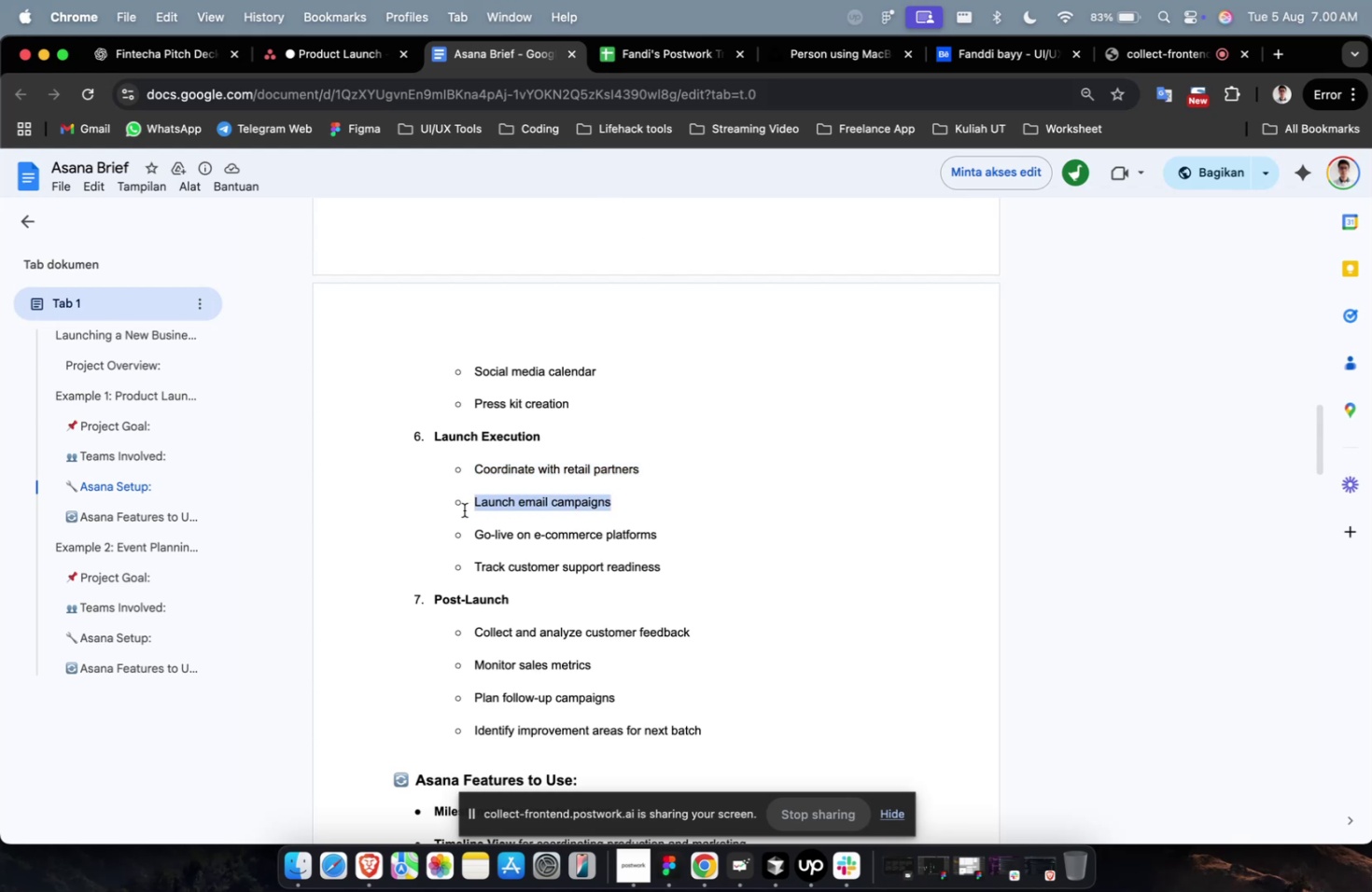 
key(Meta+C)
 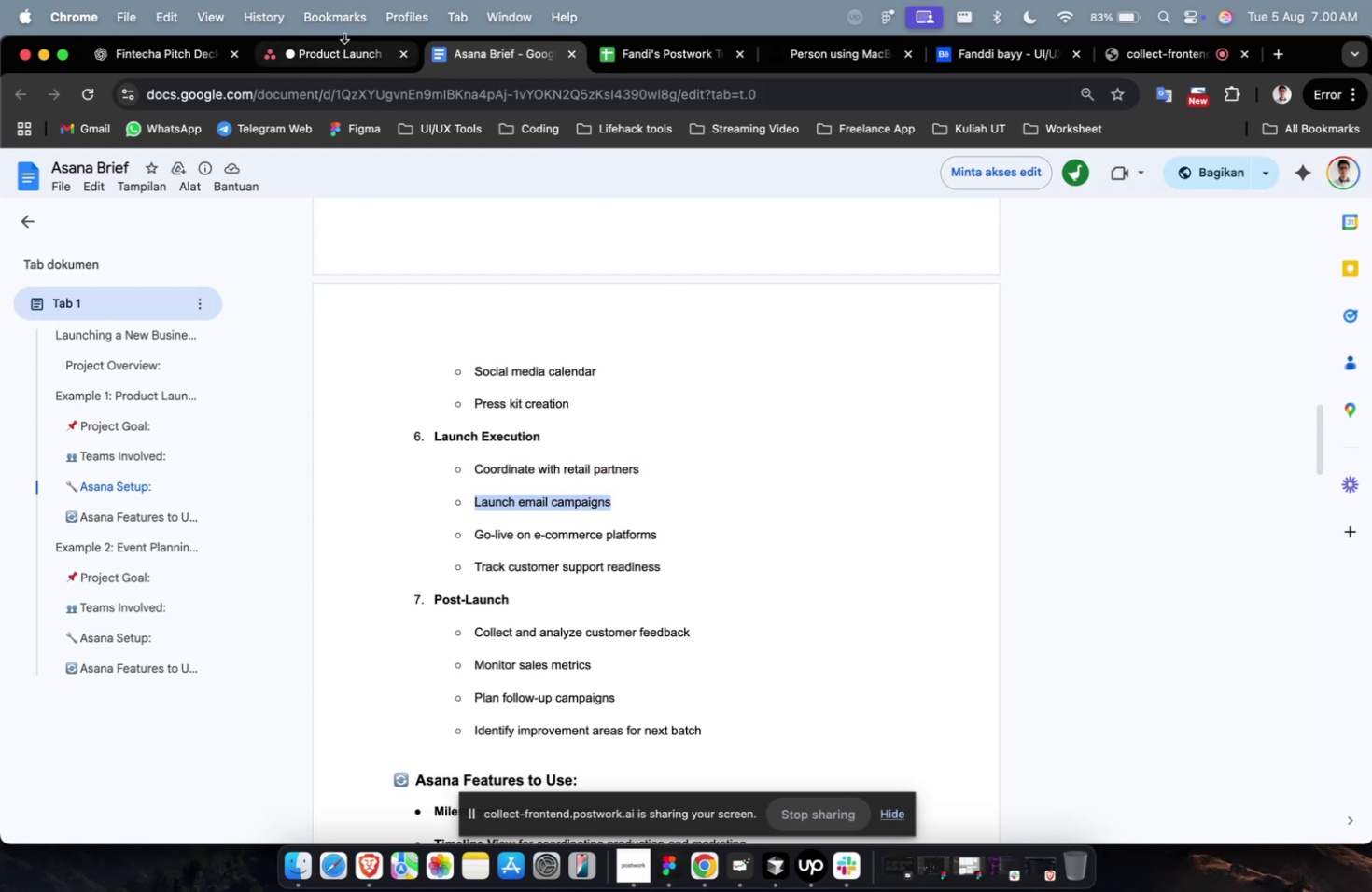 
left_click([344, 53])
 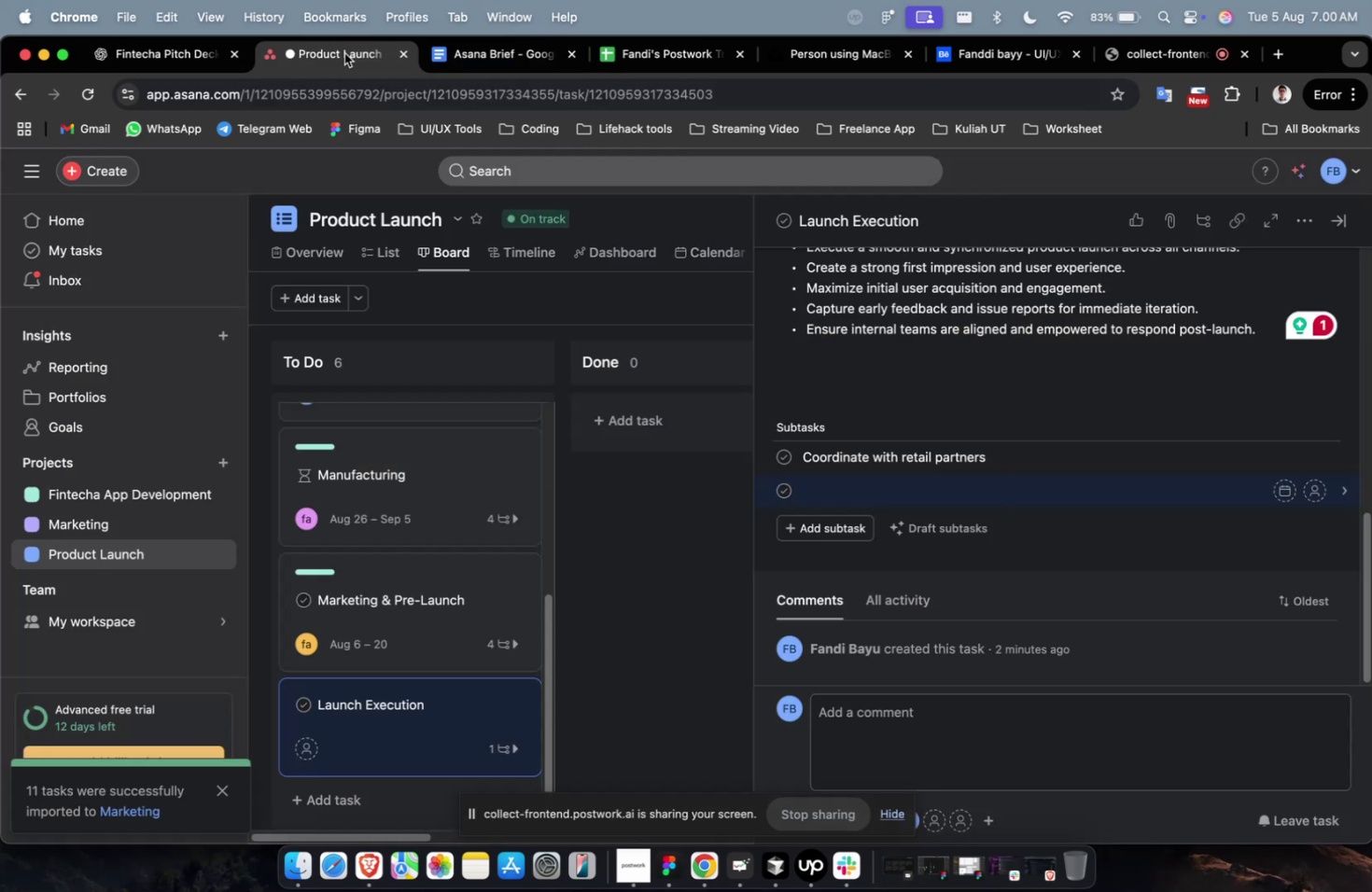 
key(Meta+V)
 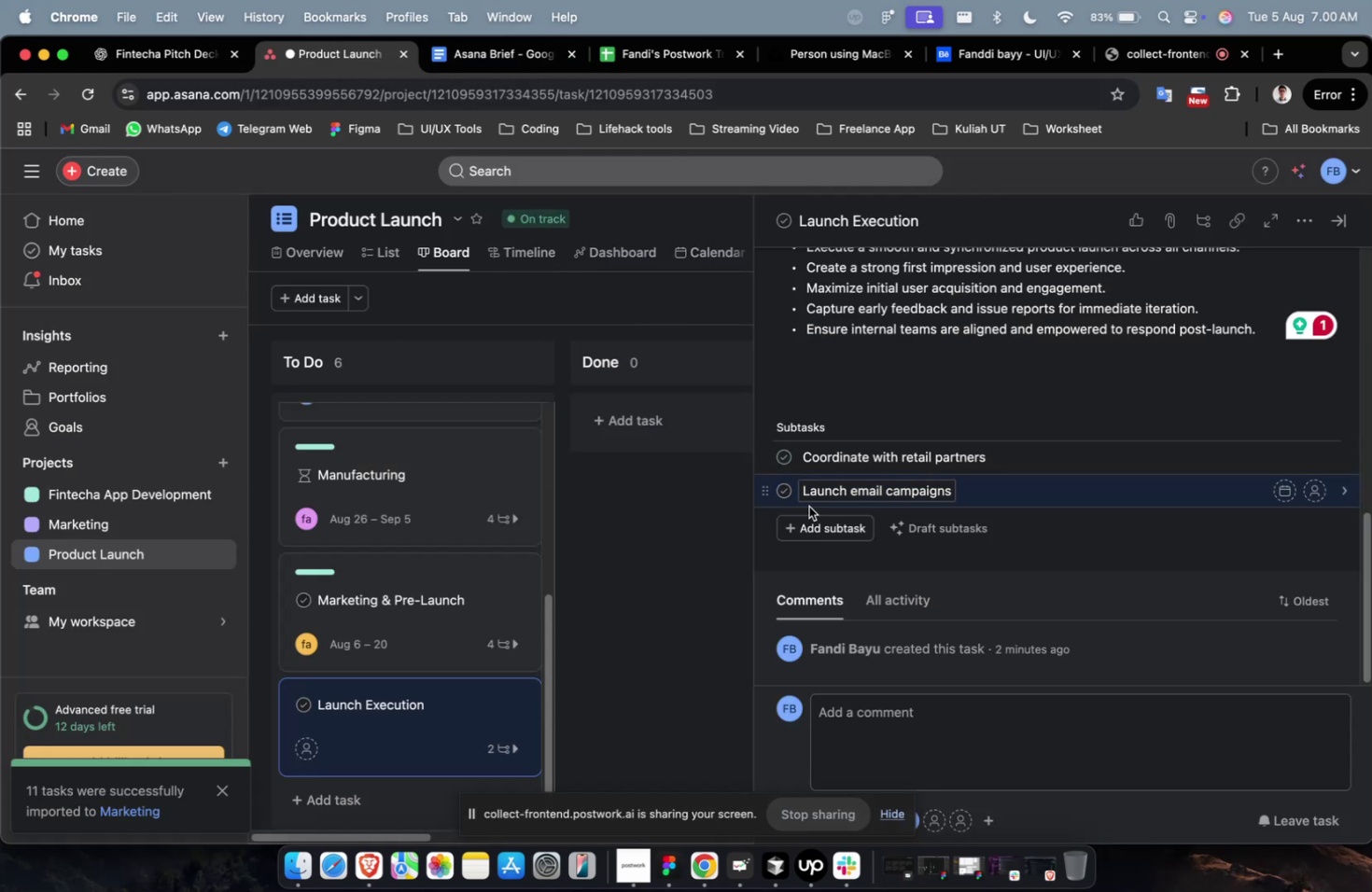 
left_click([811, 518])
 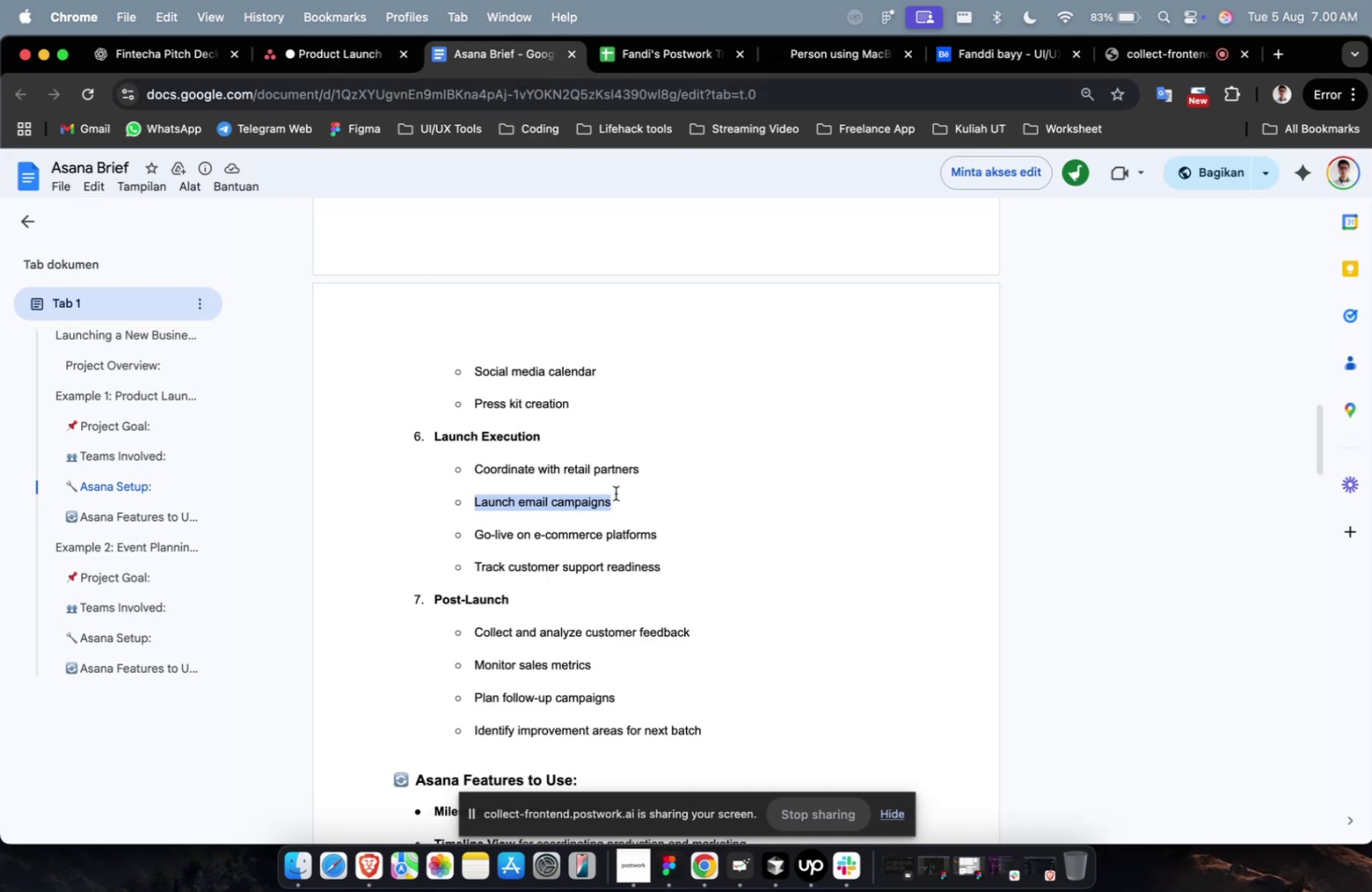 
left_click_drag(start_coordinate=[662, 537], to_coordinate=[475, 530])
 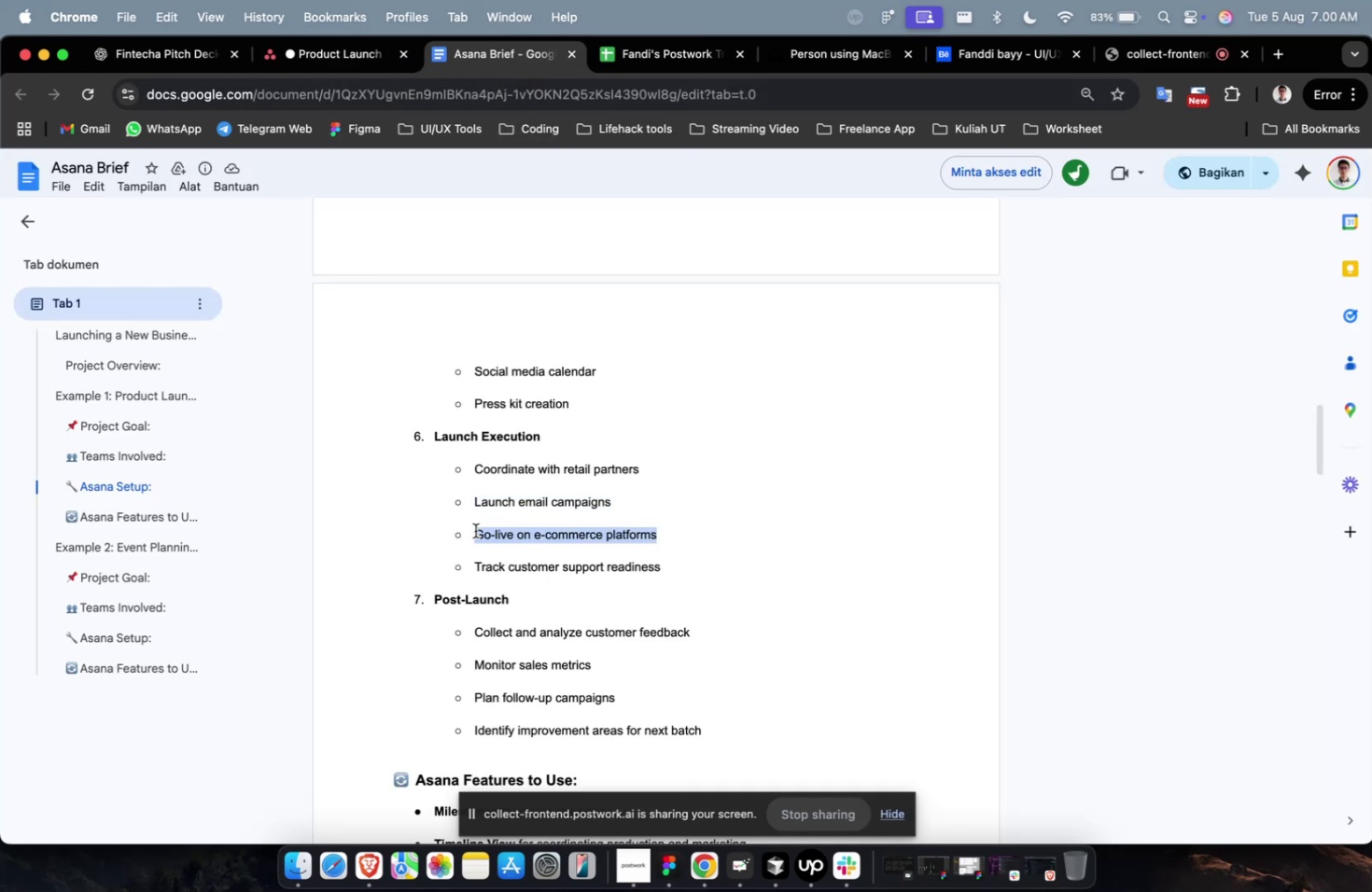 
key(Meta+CommandLeft)
 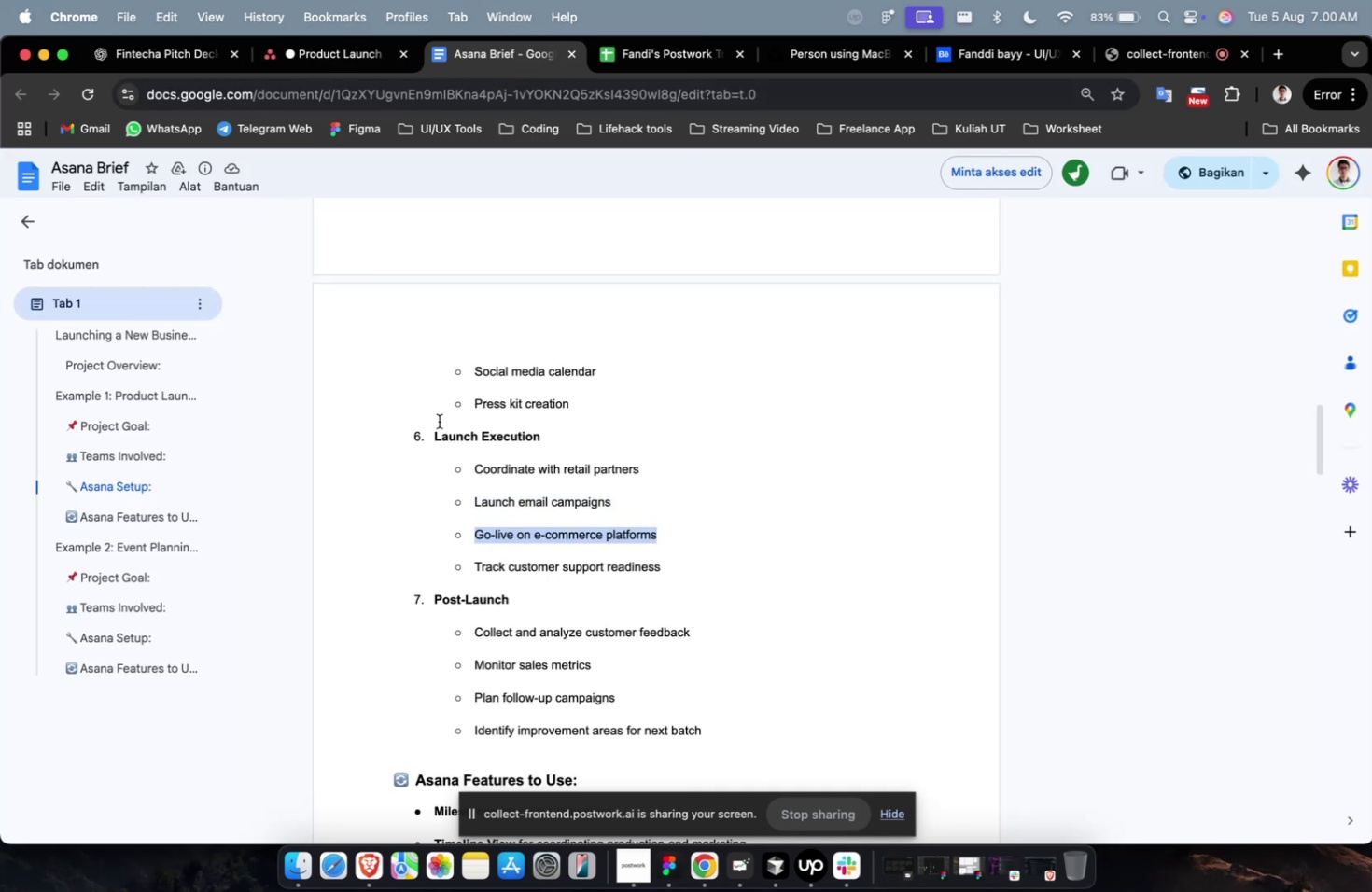 
key(Meta+C)
 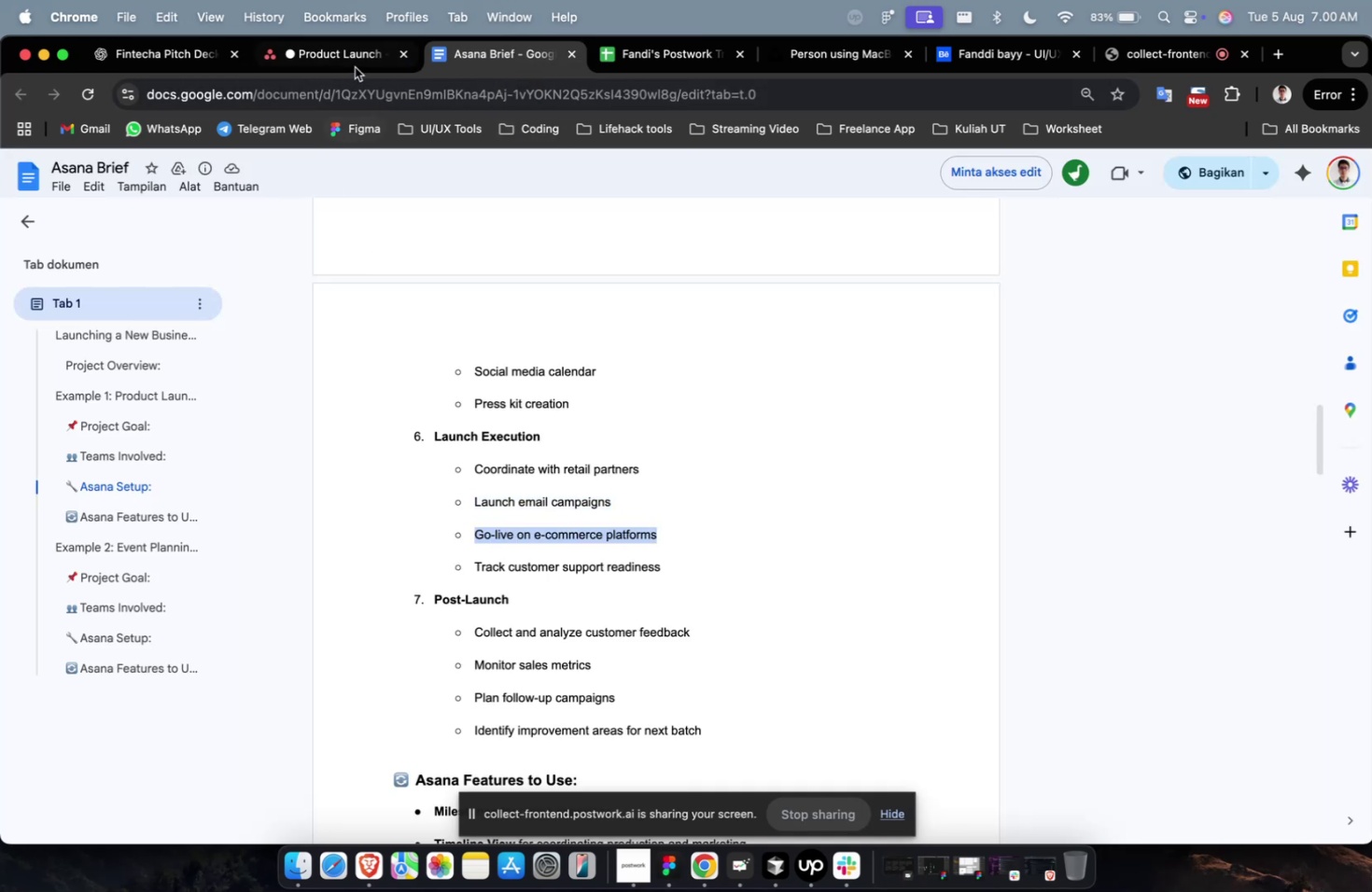 
left_click([355, 67])
 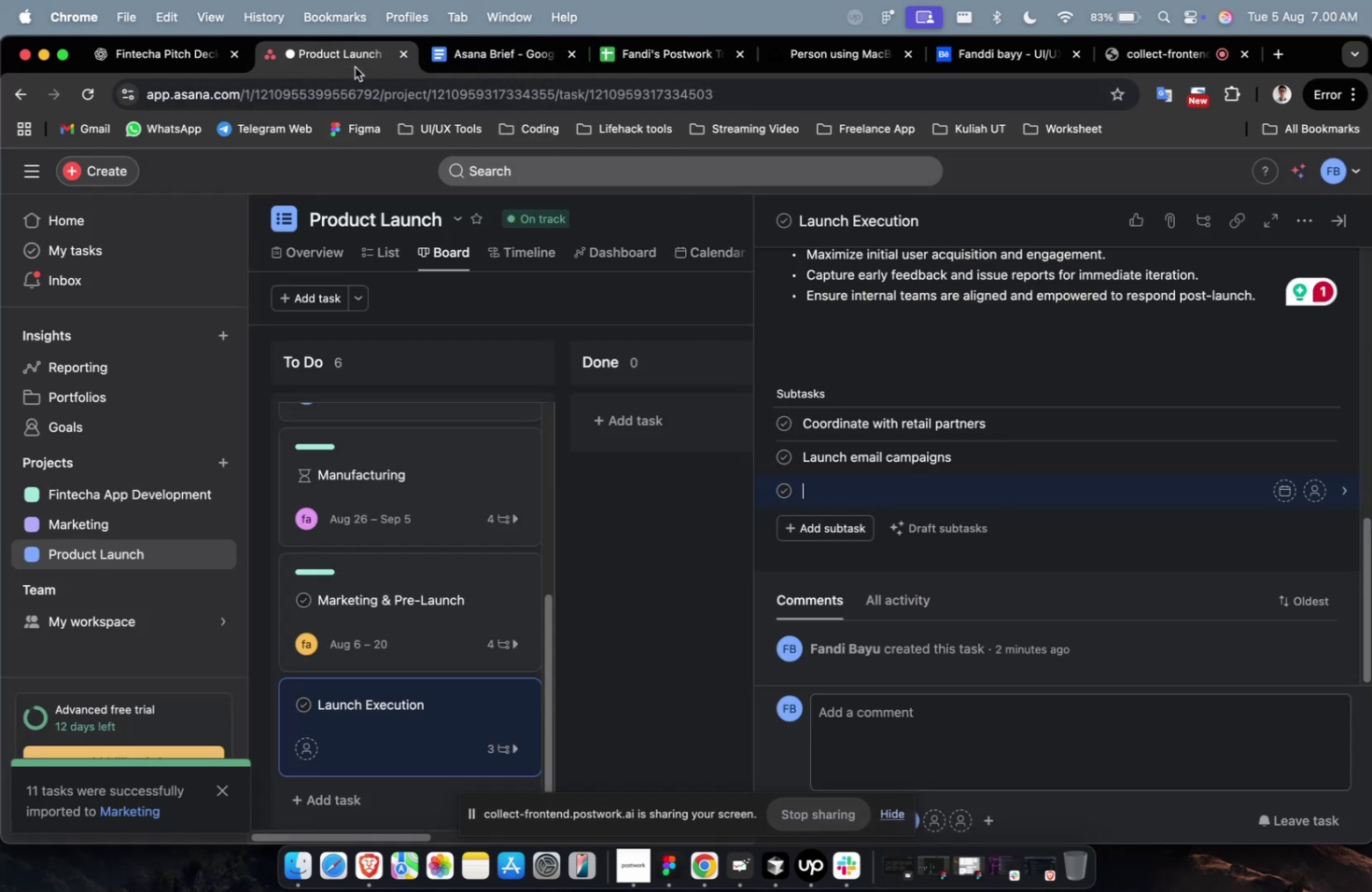 
key(Meta+V)
 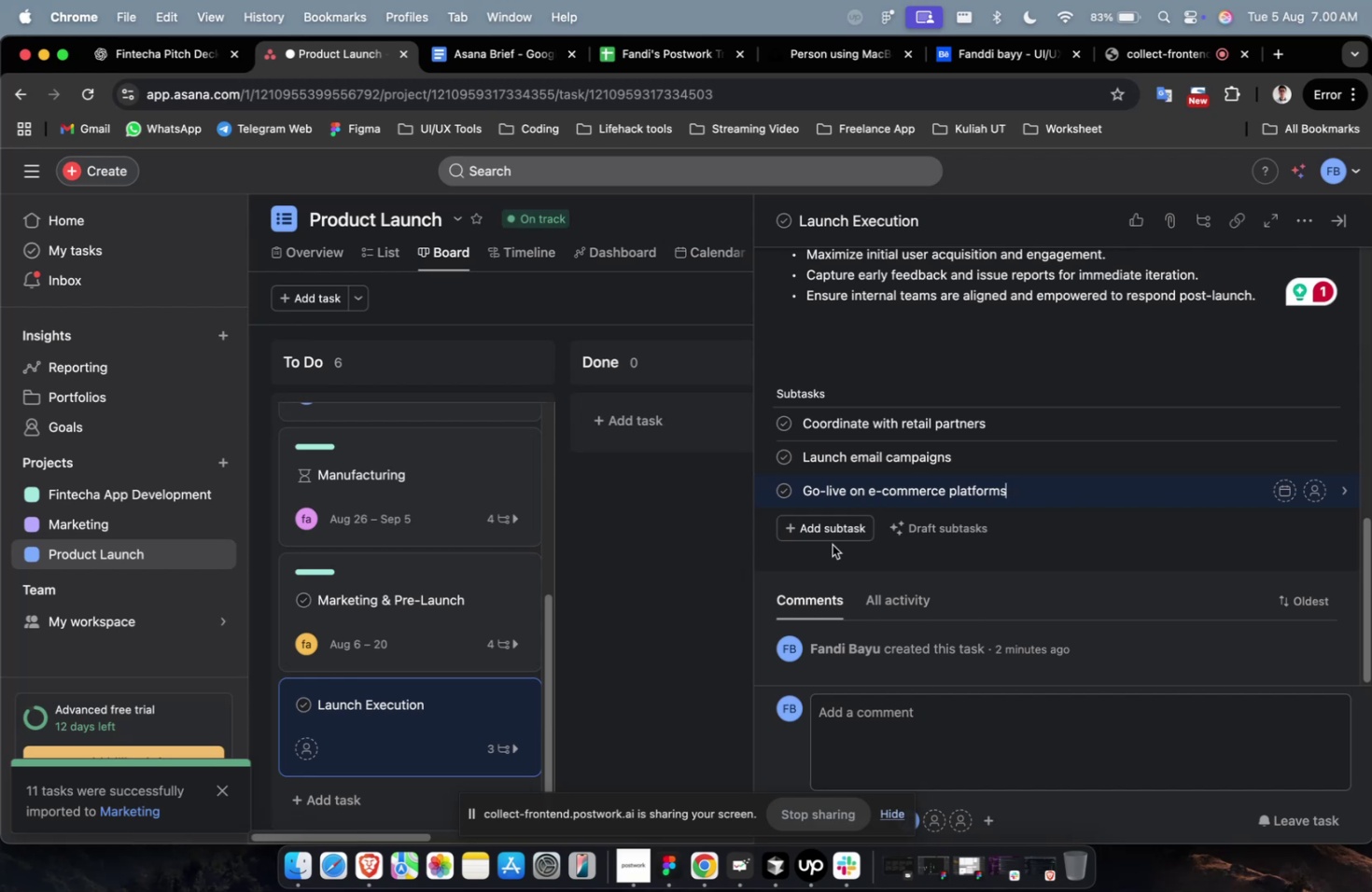 
wait(23.18)
 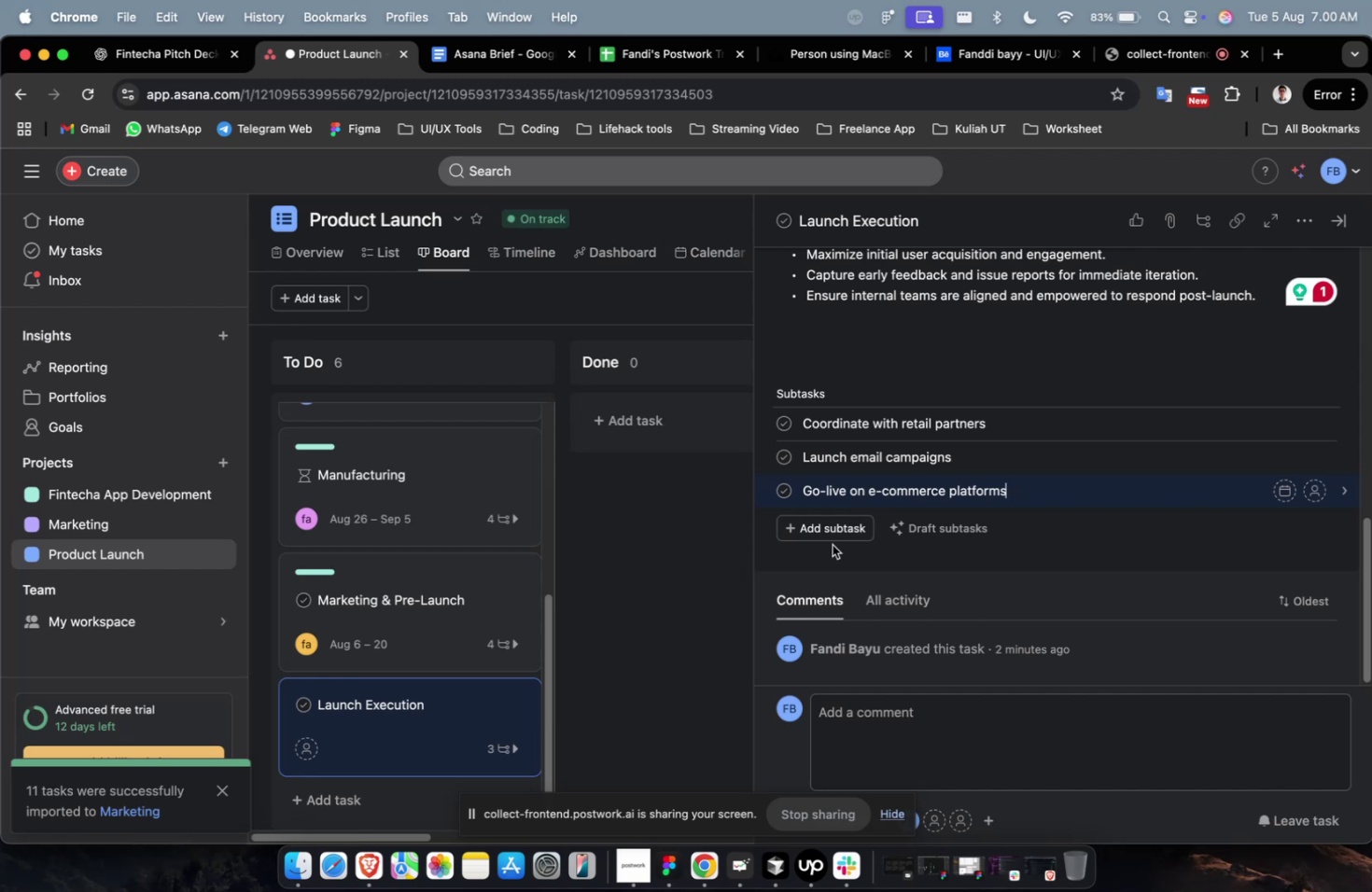 
left_click([848, 523])
 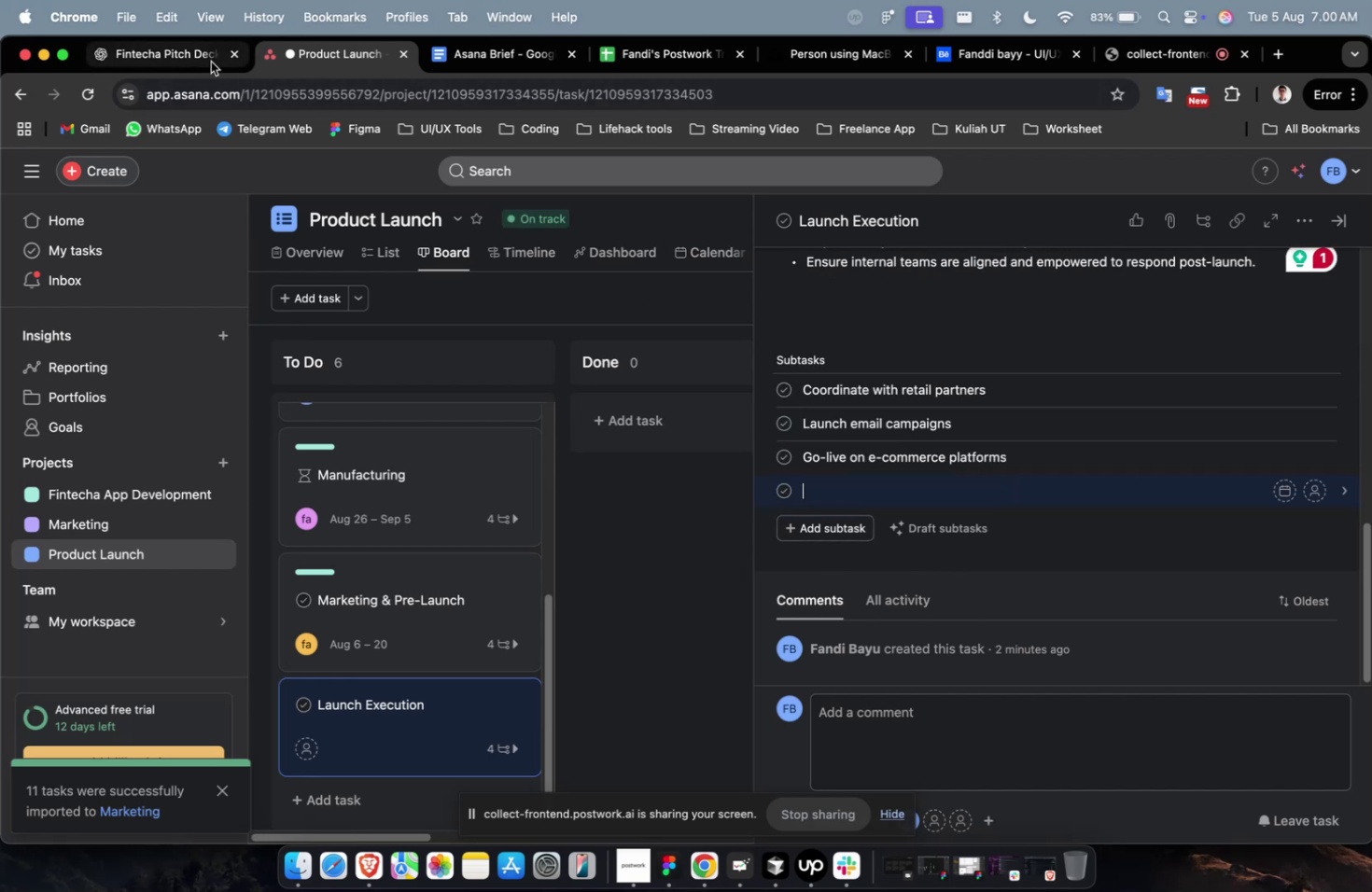 
left_click([487, 70])
 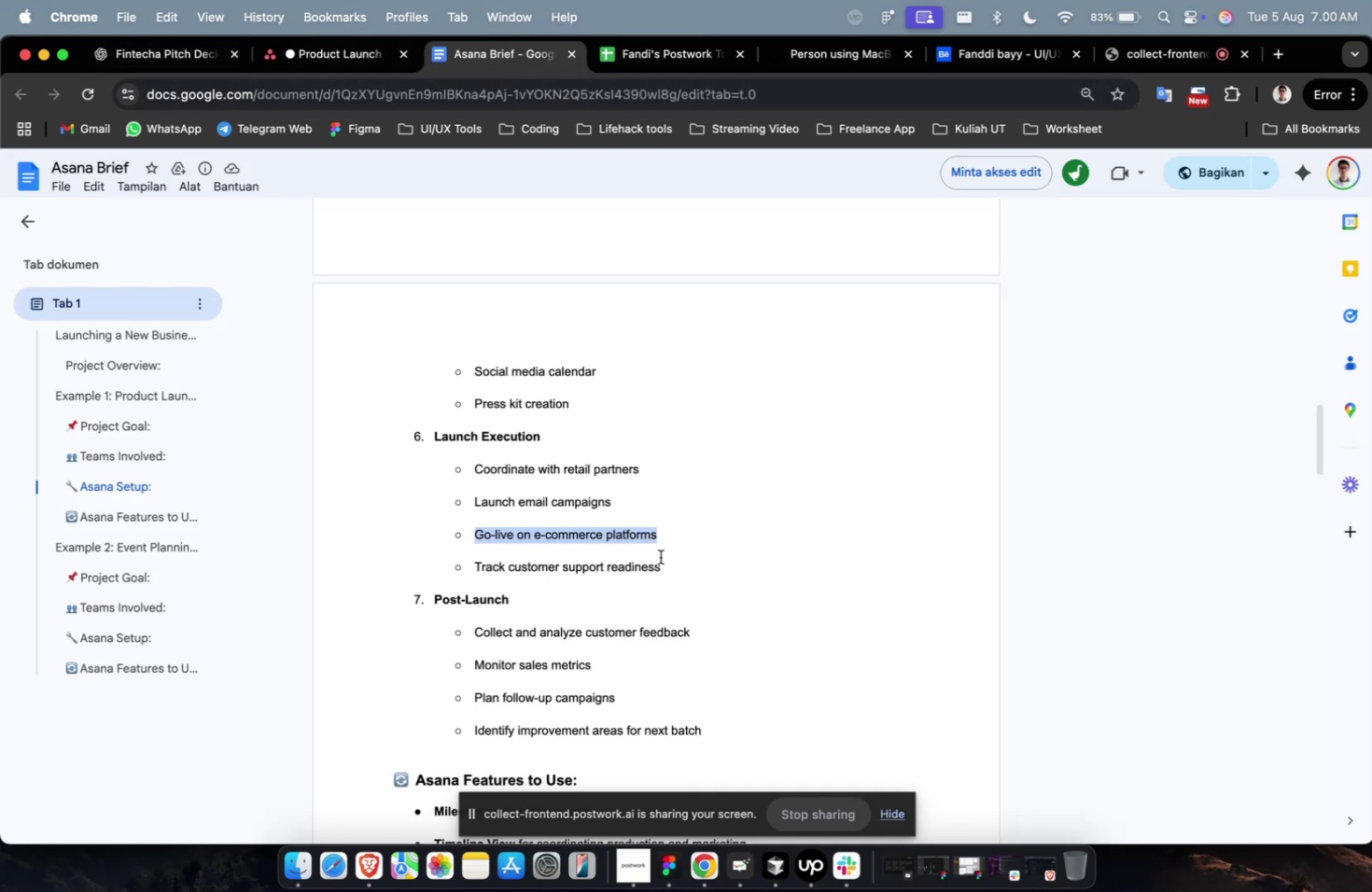 
left_click_drag(start_coordinate=[667, 566], to_coordinate=[474, 568])
 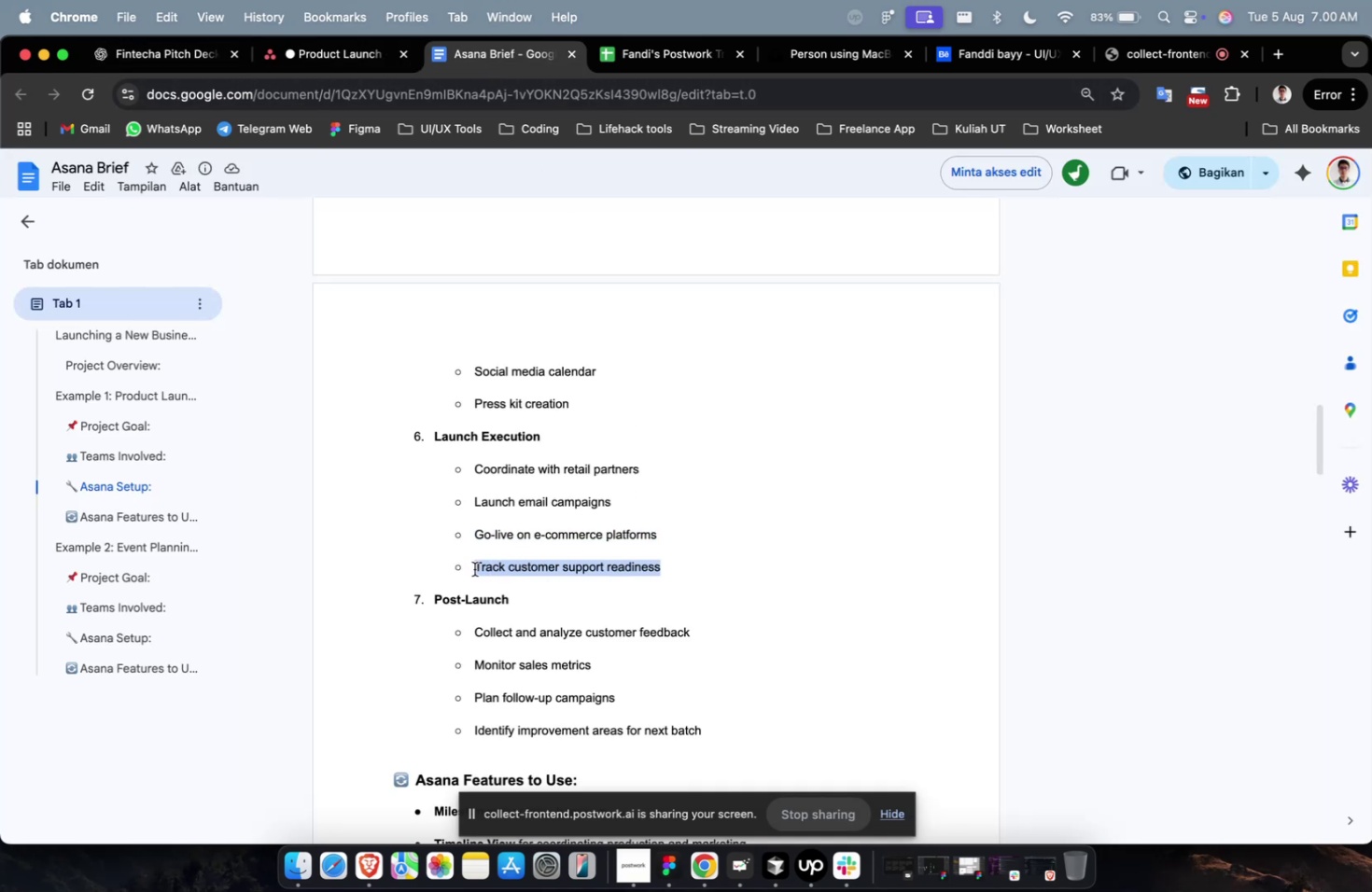 
key(Meta+C)
 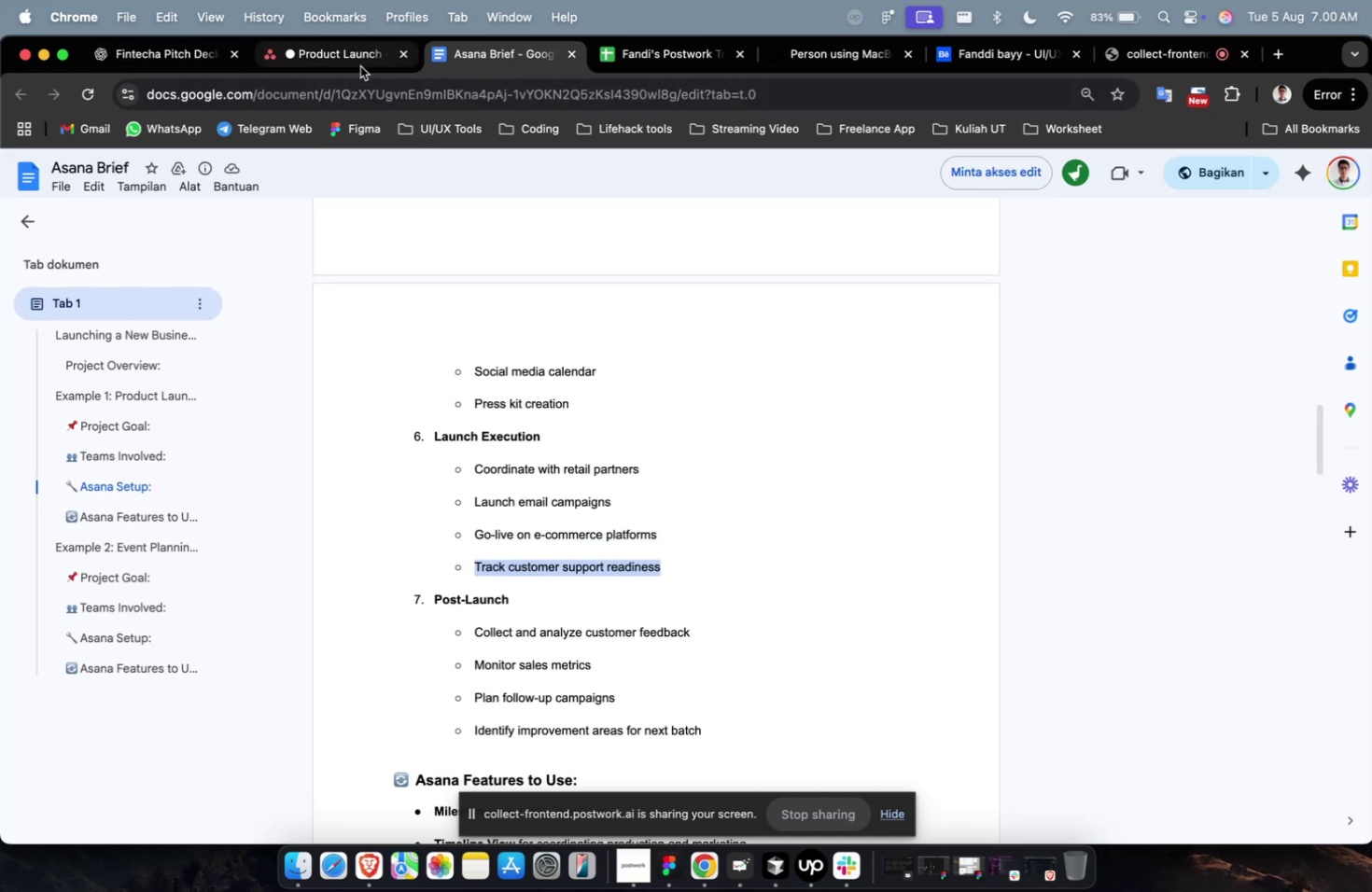 
left_click([357, 61])
 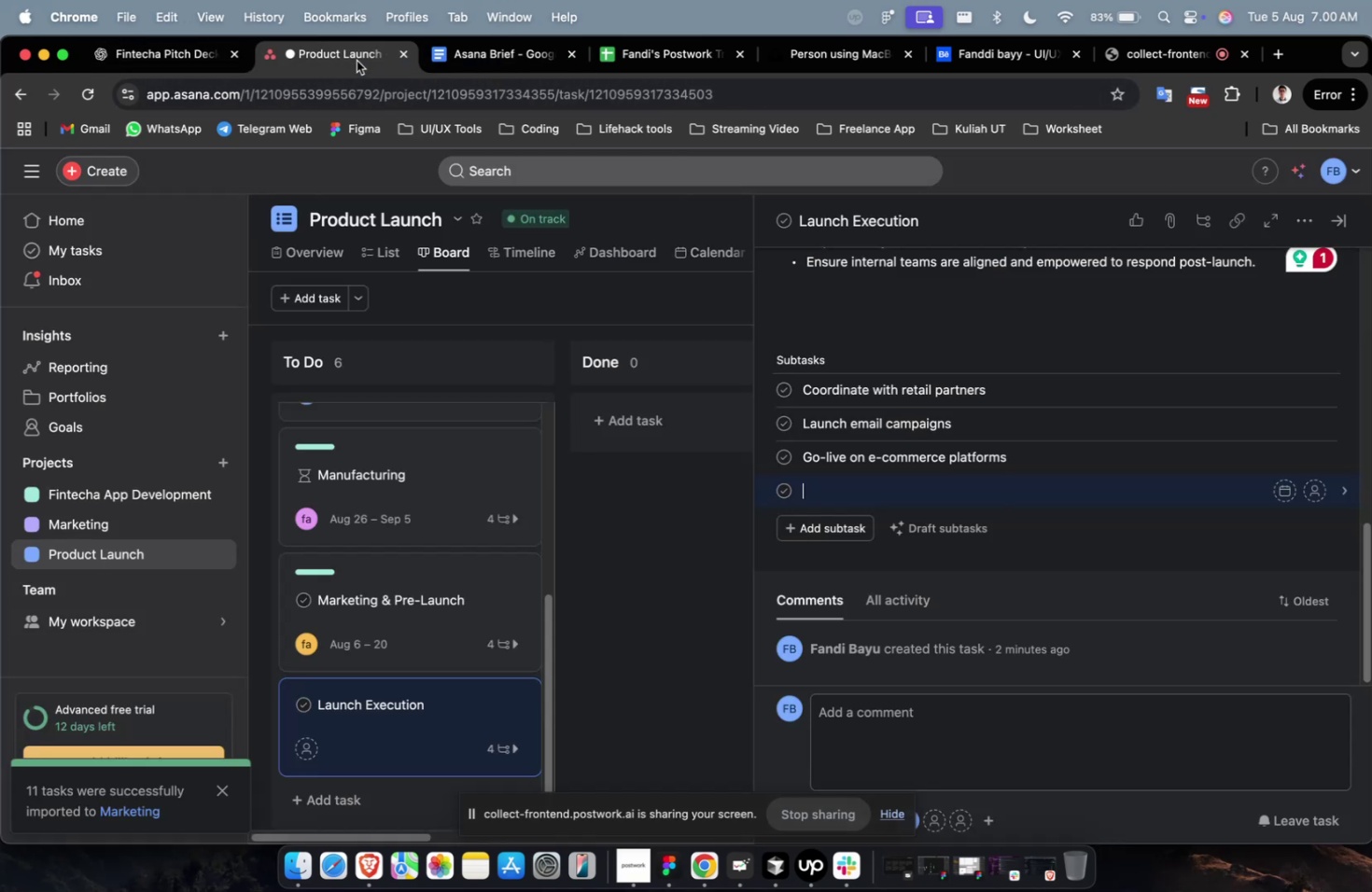 
key(Meta+V)
 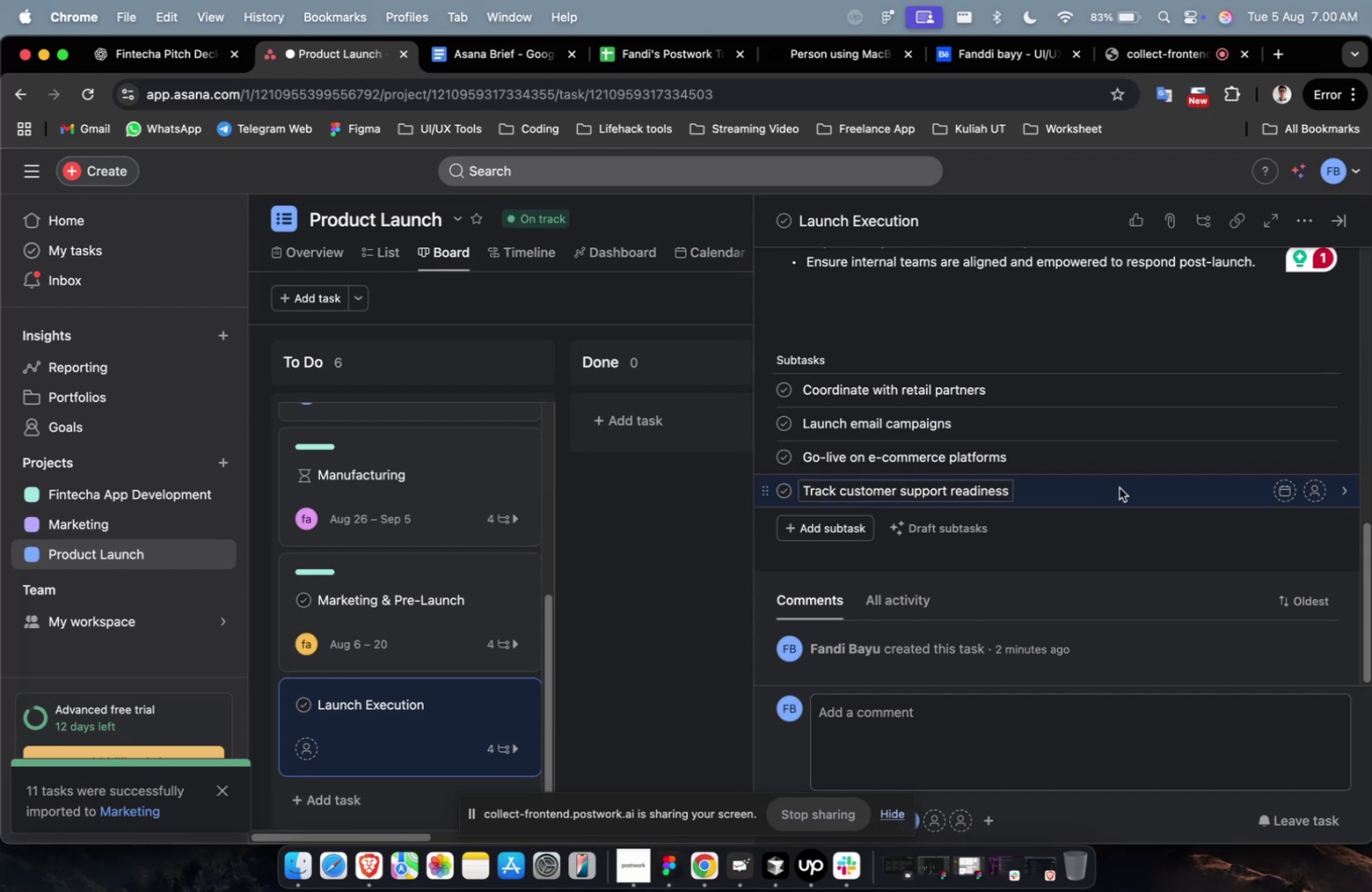 
left_click([1137, 492])
 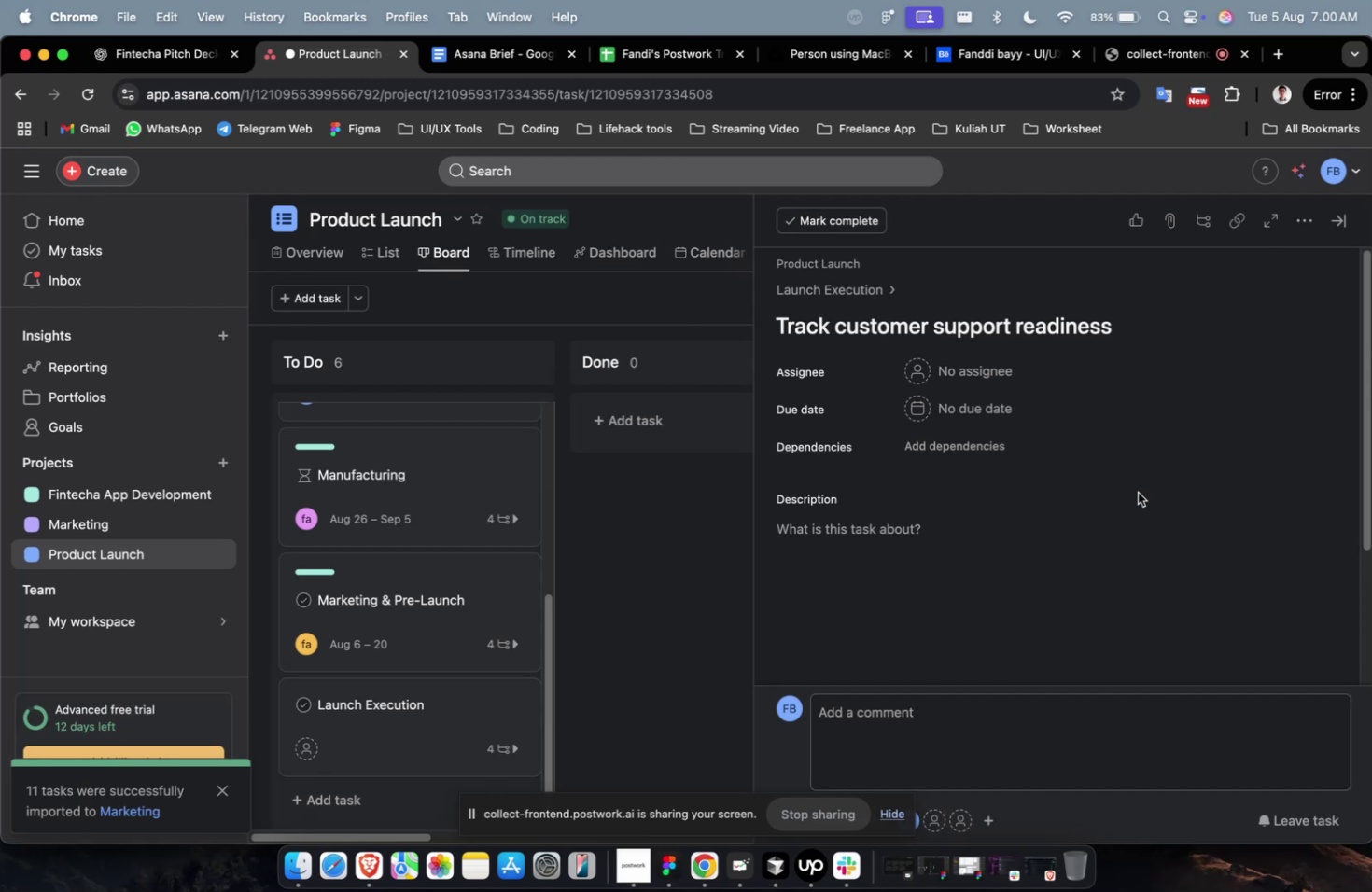 
wait(16.33)
 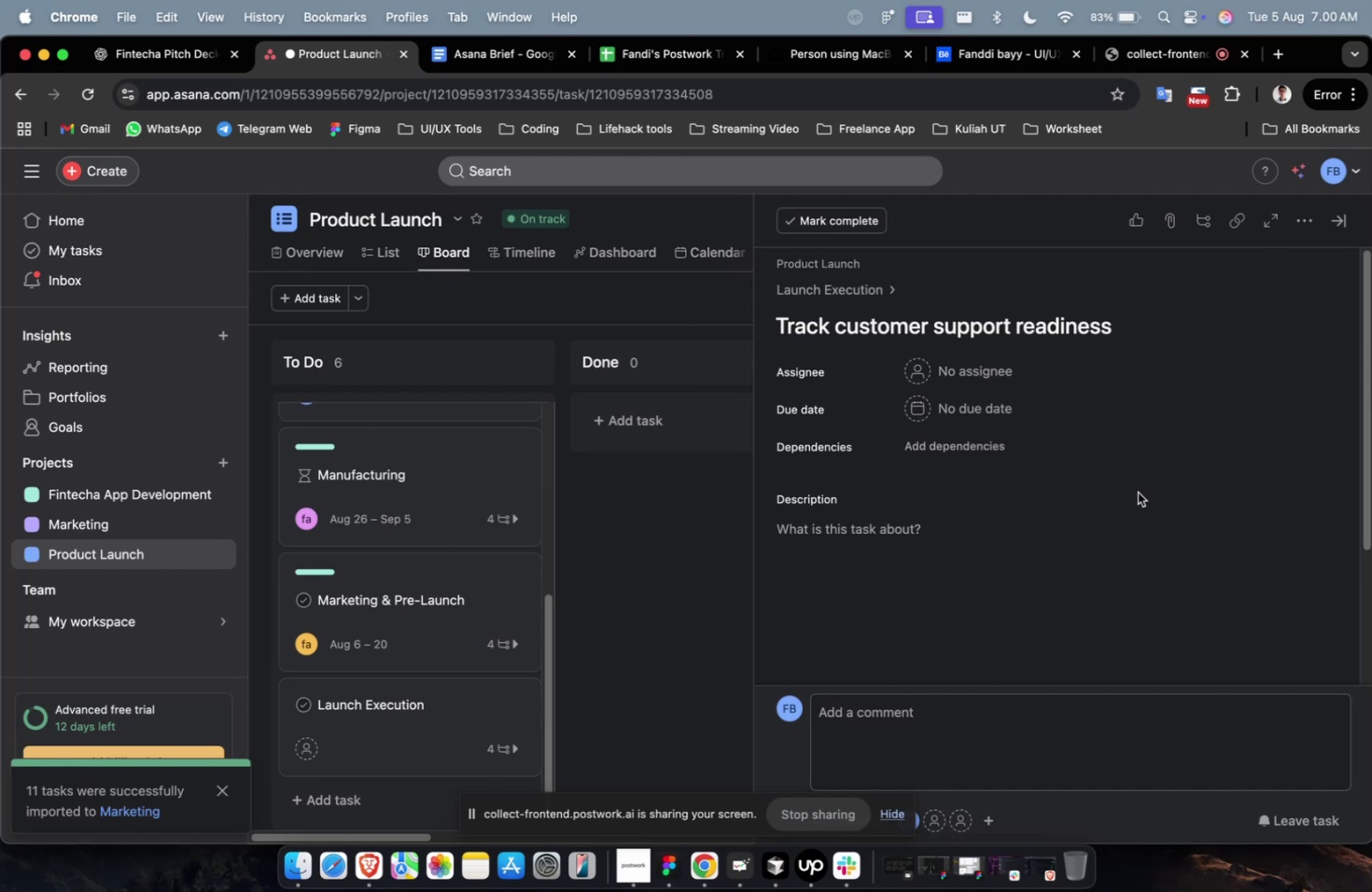 
scroll: coordinate [1137, 492], scroll_direction: down, amount: 6.0
 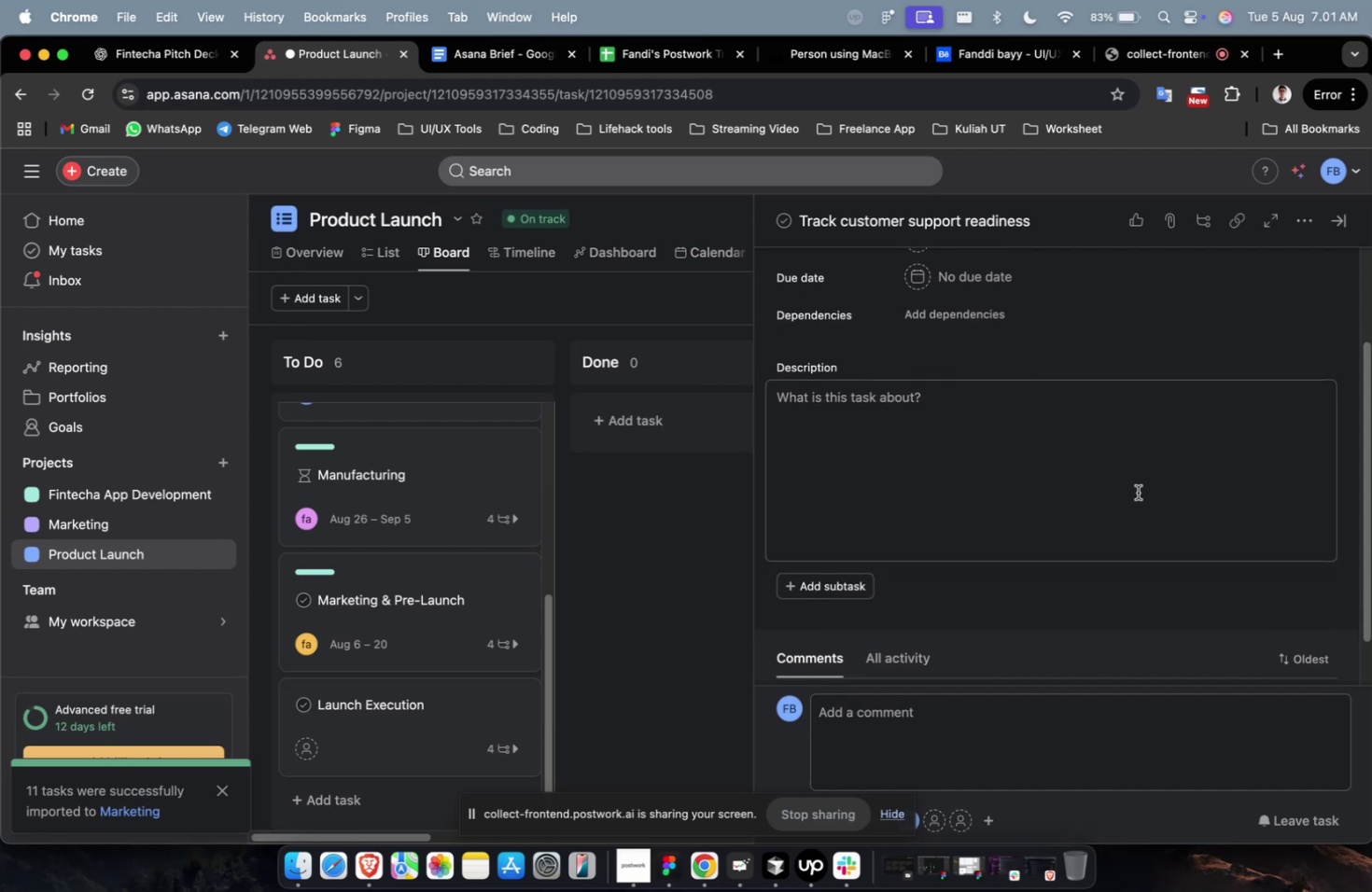 
wait(5.38)
 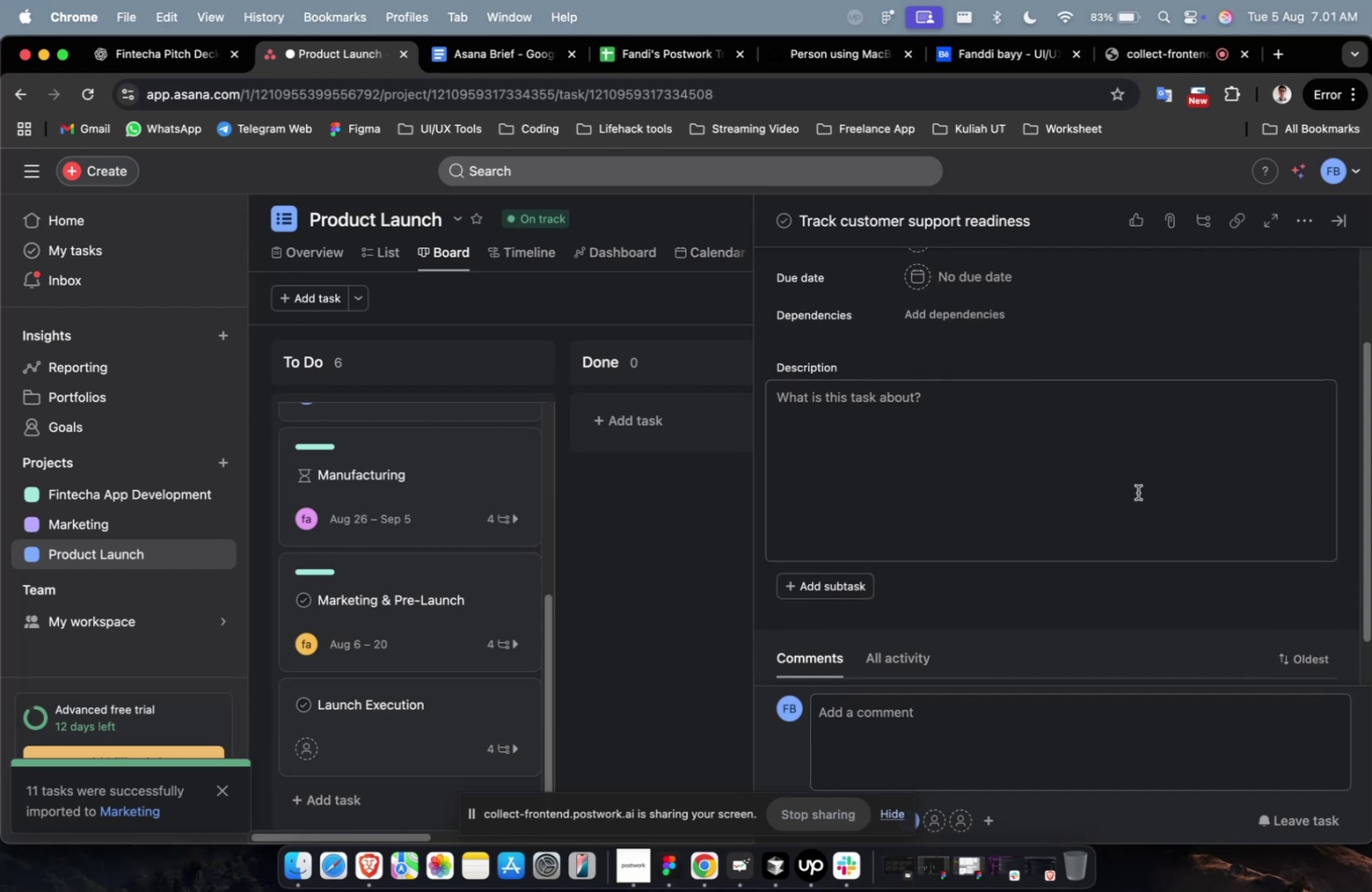 
scroll: coordinate [1137, 492], scroll_direction: down, amount: 4.0
 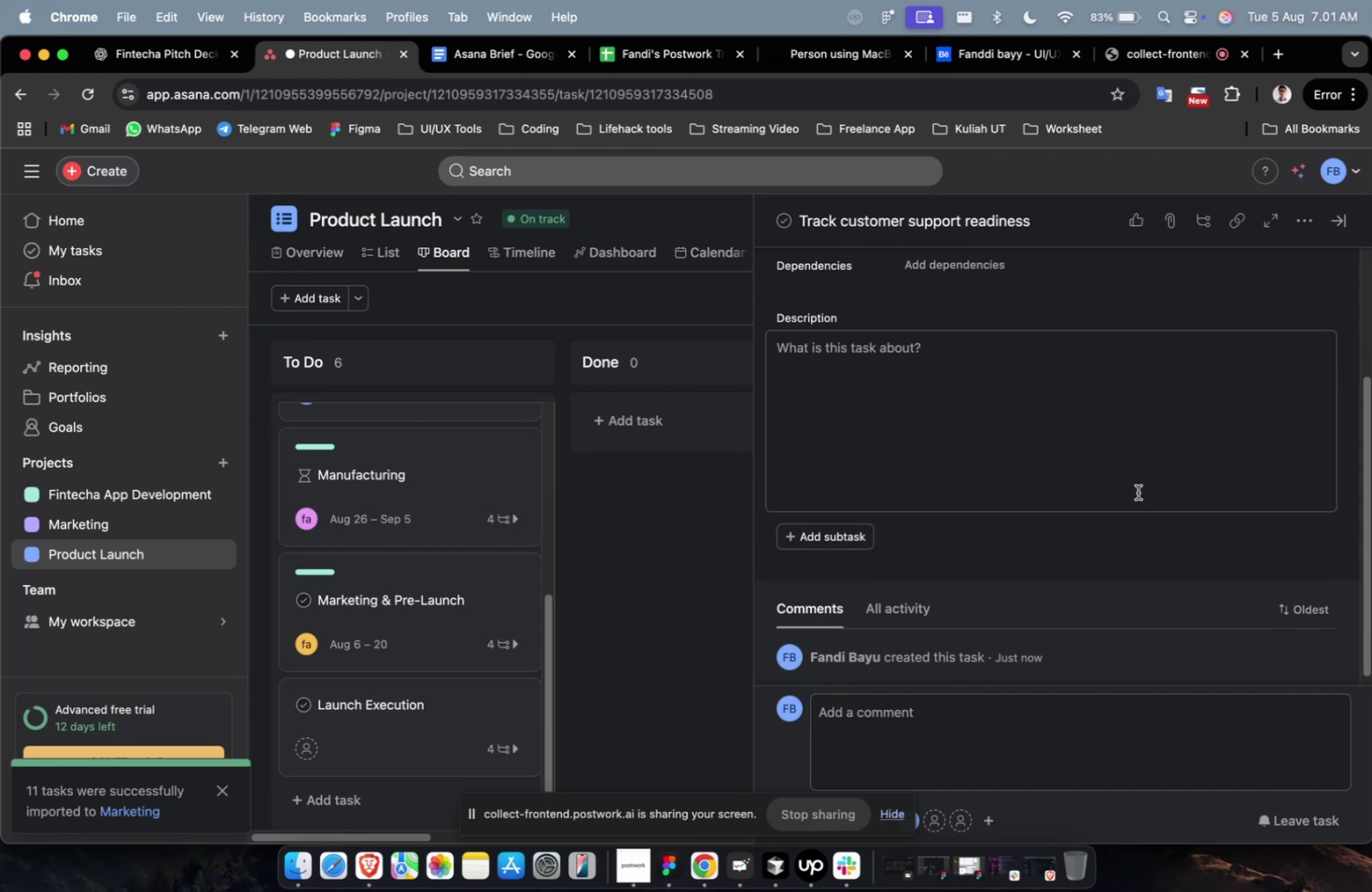 
scroll: coordinate [1071, 469], scroll_direction: up, amount: 7.0
 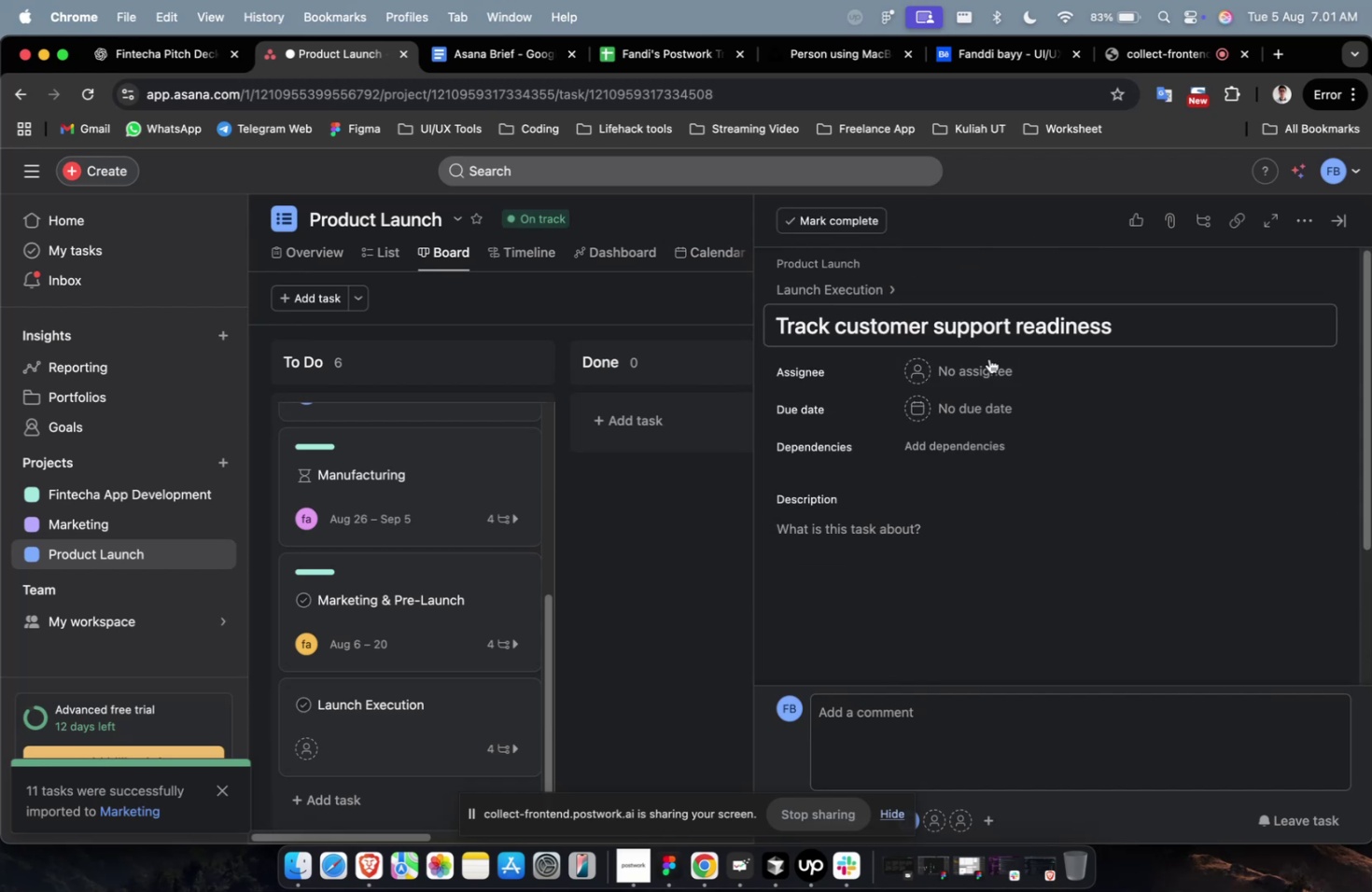 
left_click([986, 366])
 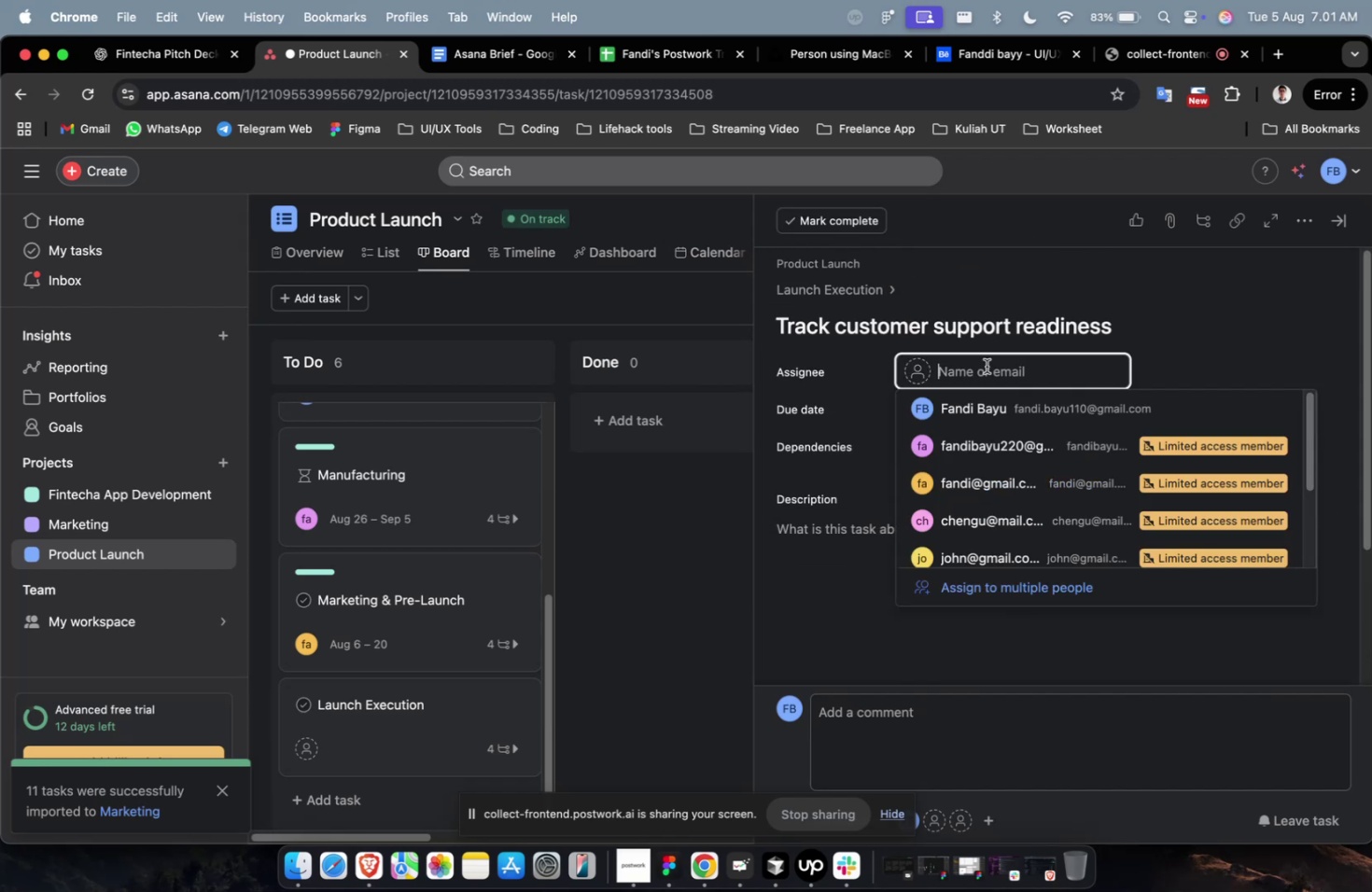 
wait(10.3)
 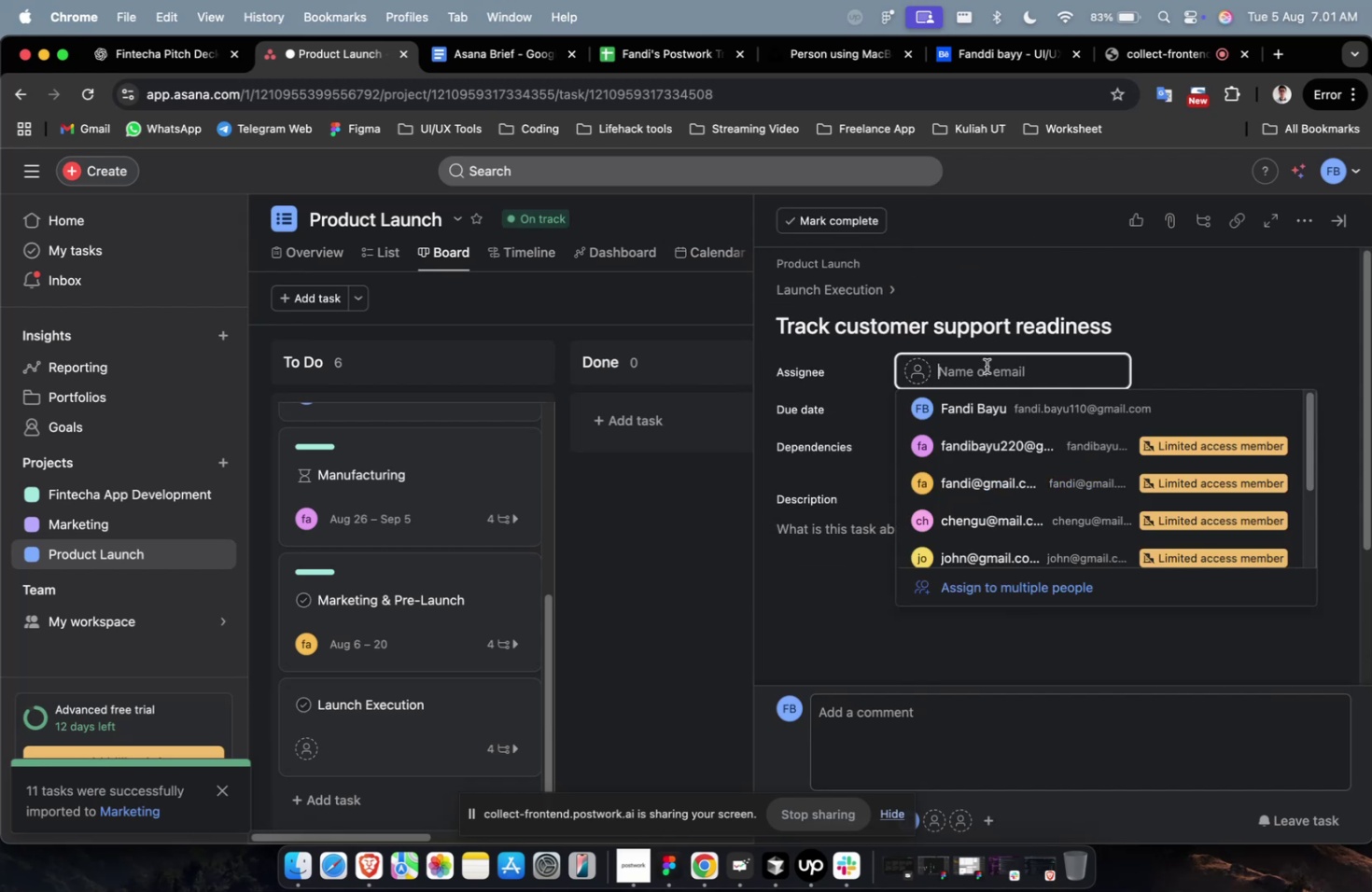 
scroll: coordinate [994, 516], scroll_direction: down, amount: 7.0
 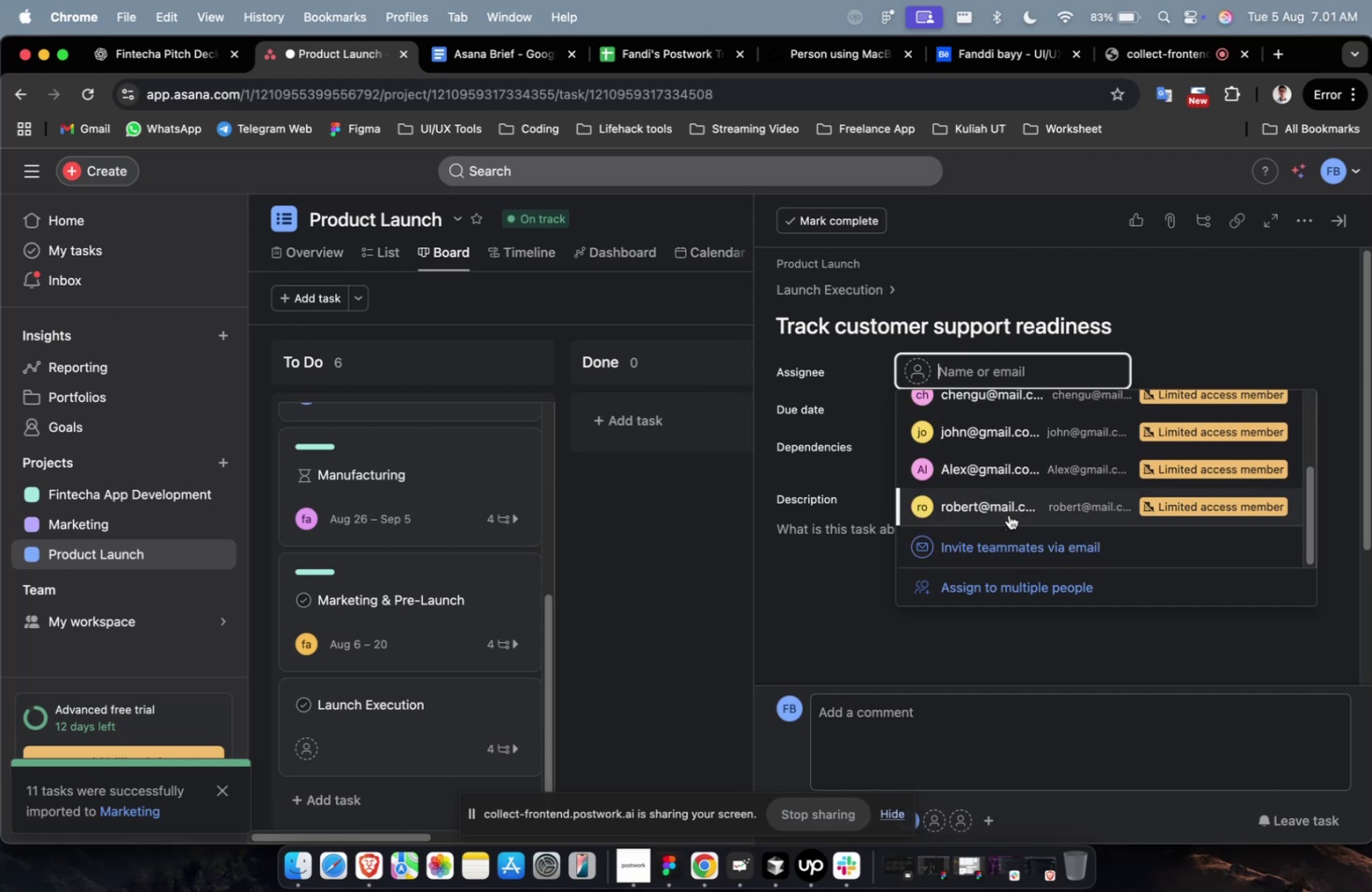 
left_click([1010, 511])
 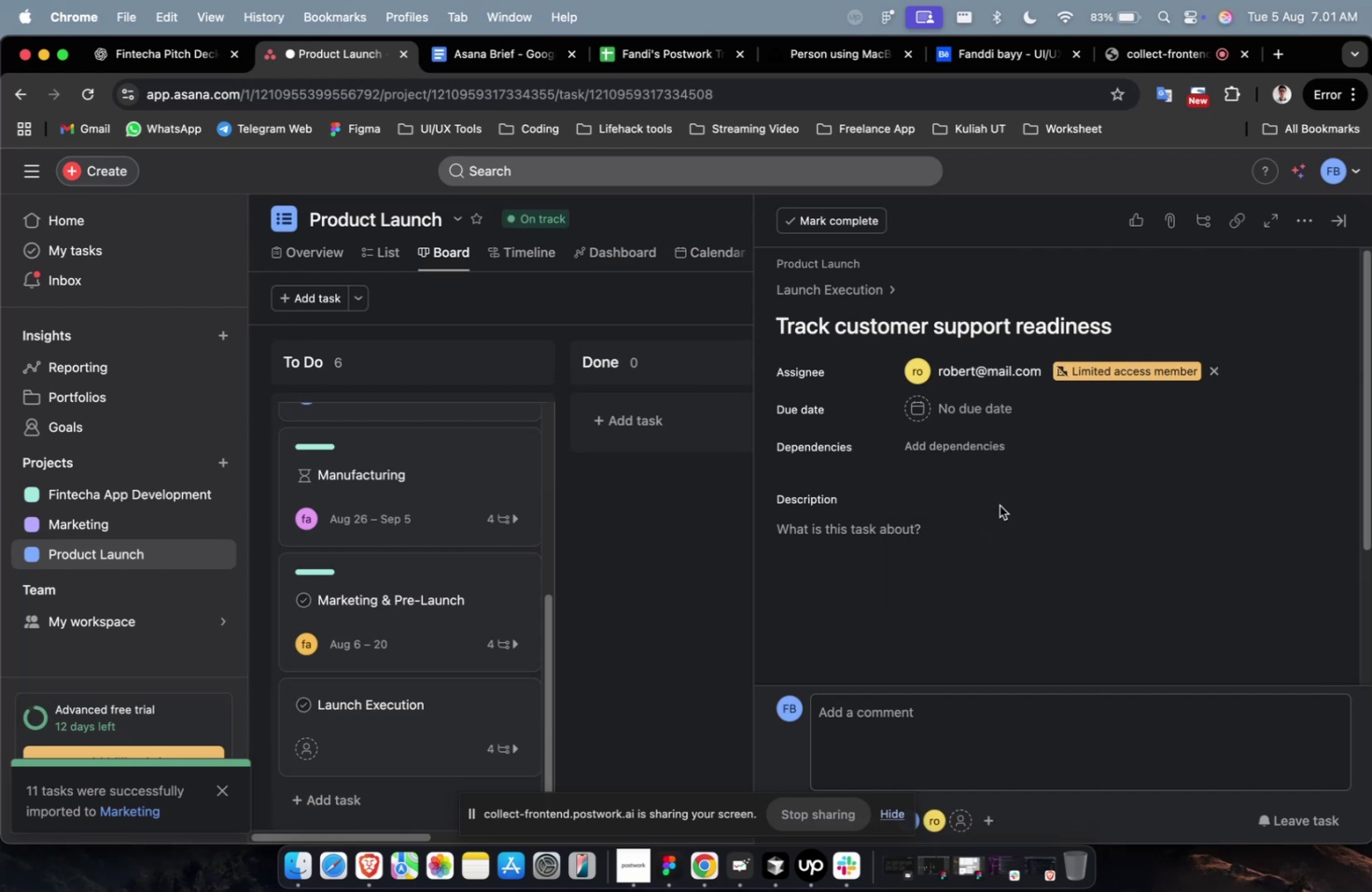 
wait(8.33)
 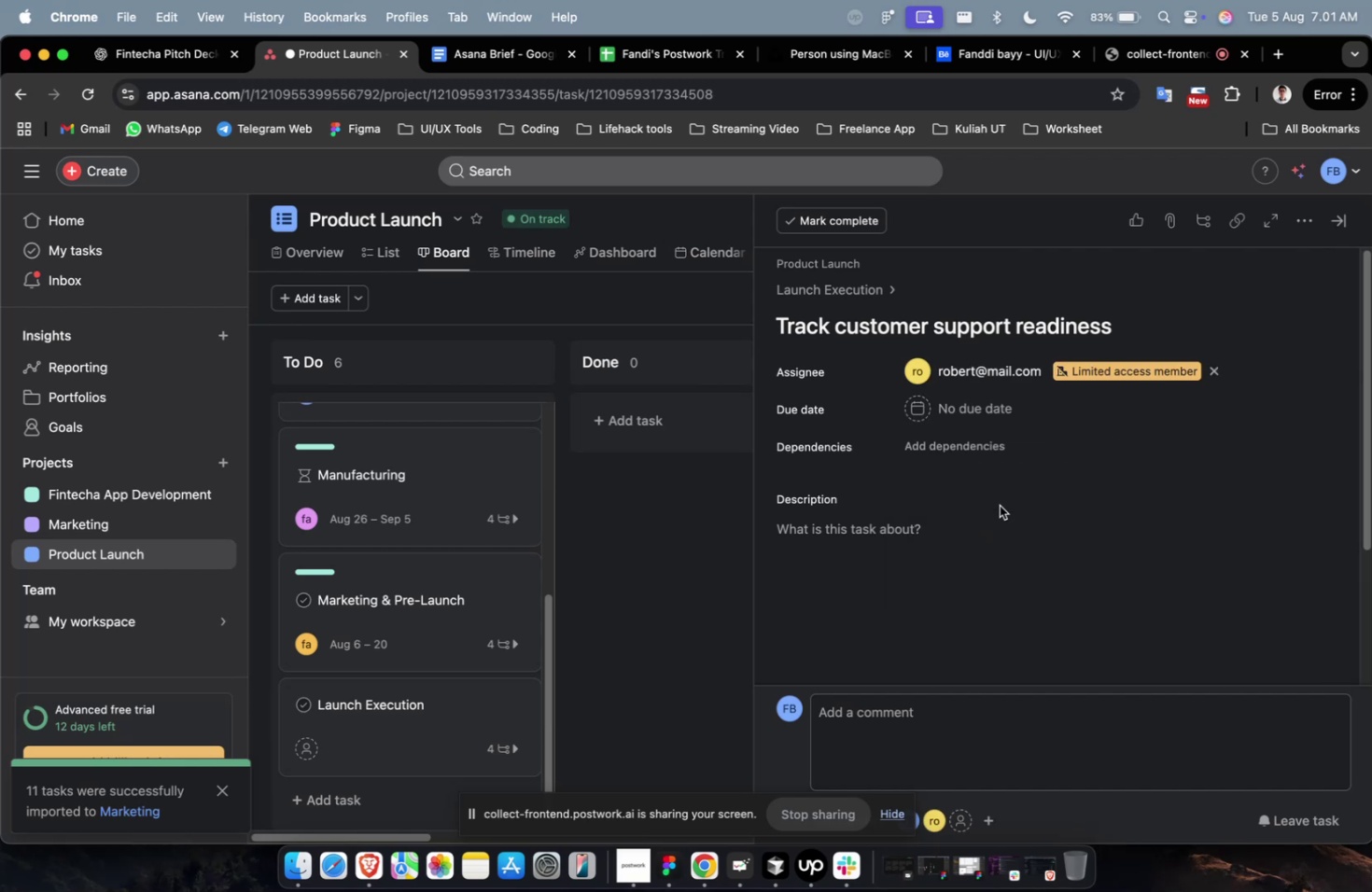 
left_click([990, 415])
 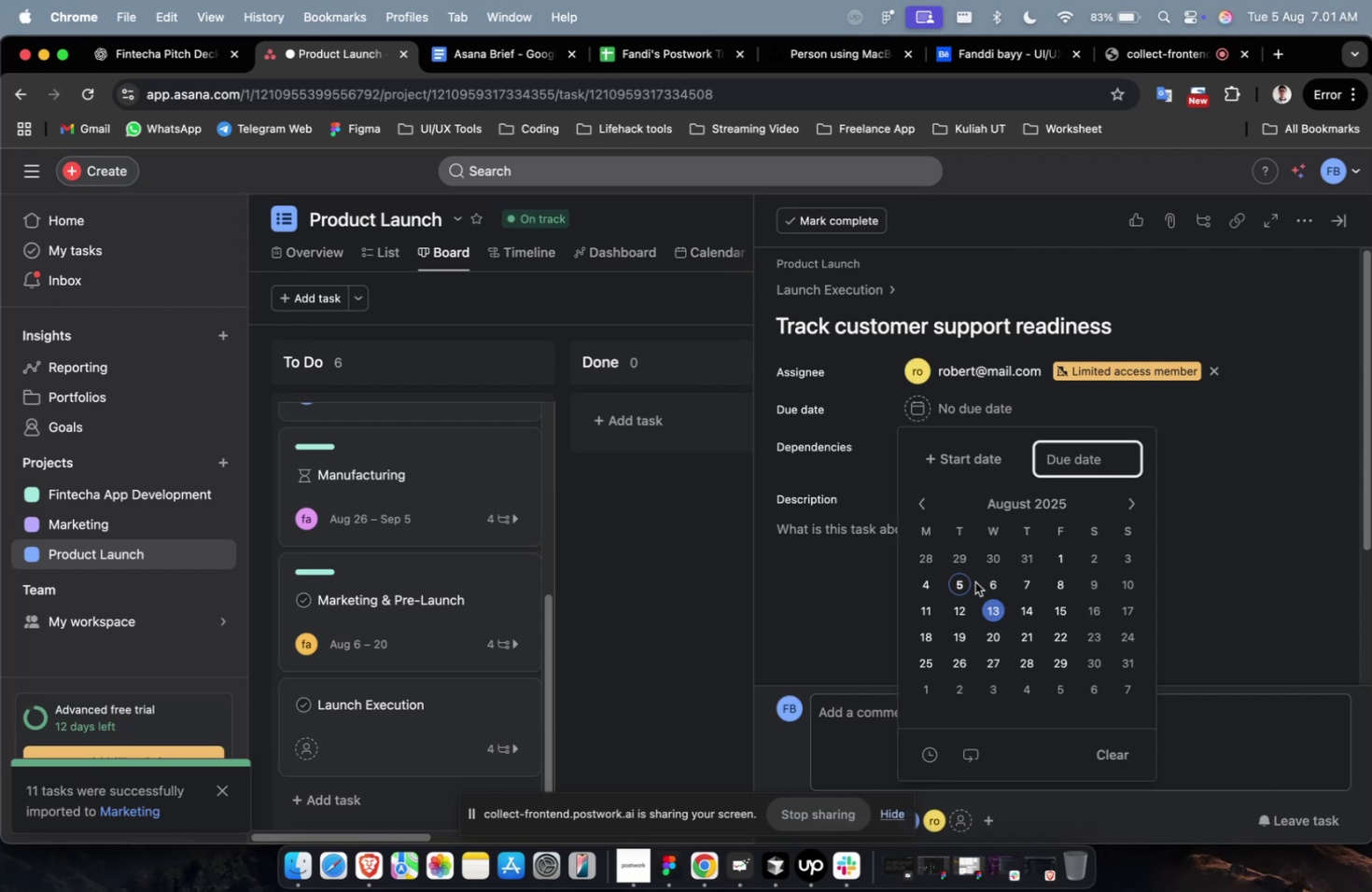 
left_click([962, 468])
 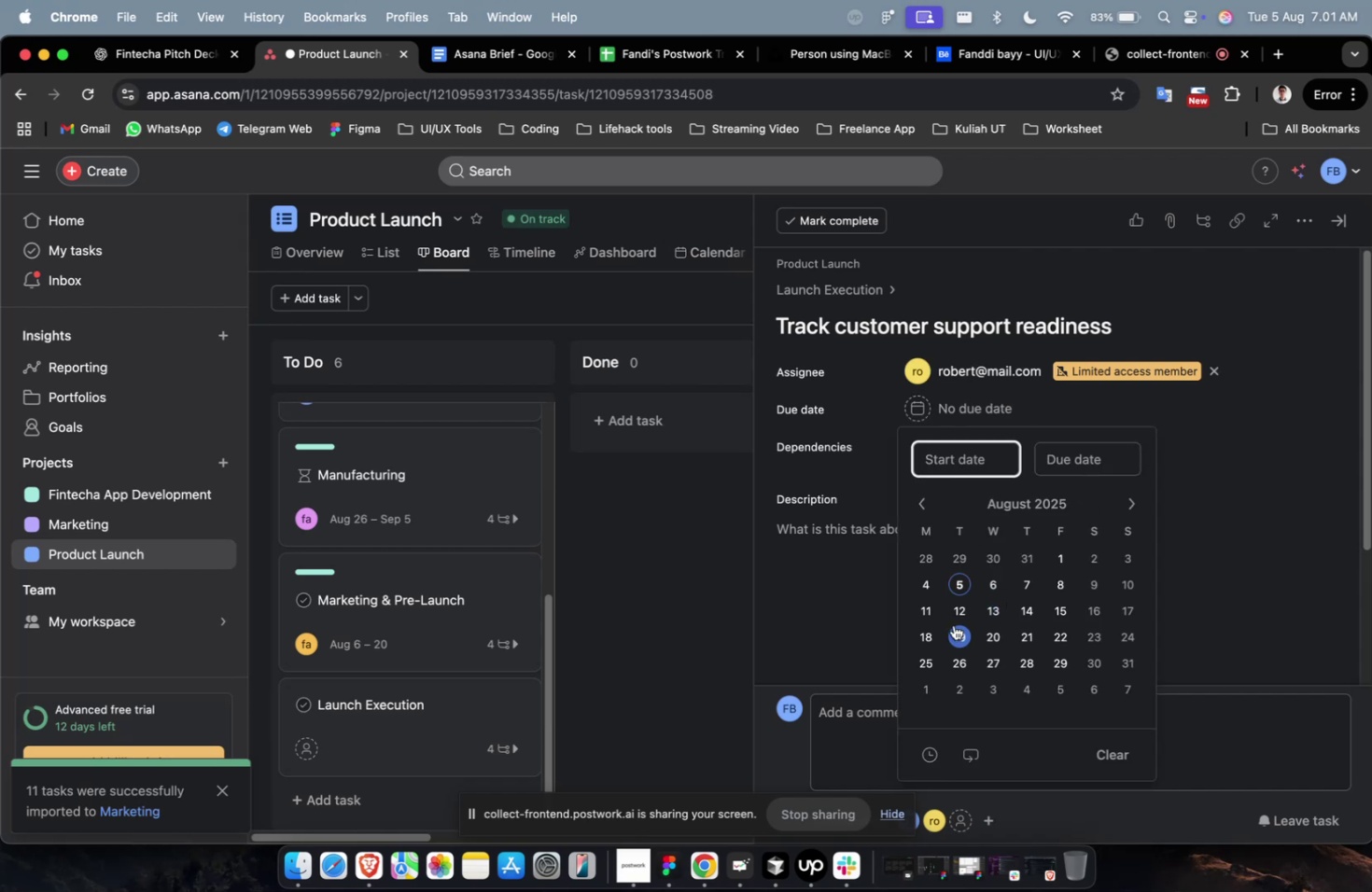 
left_click([955, 616])
 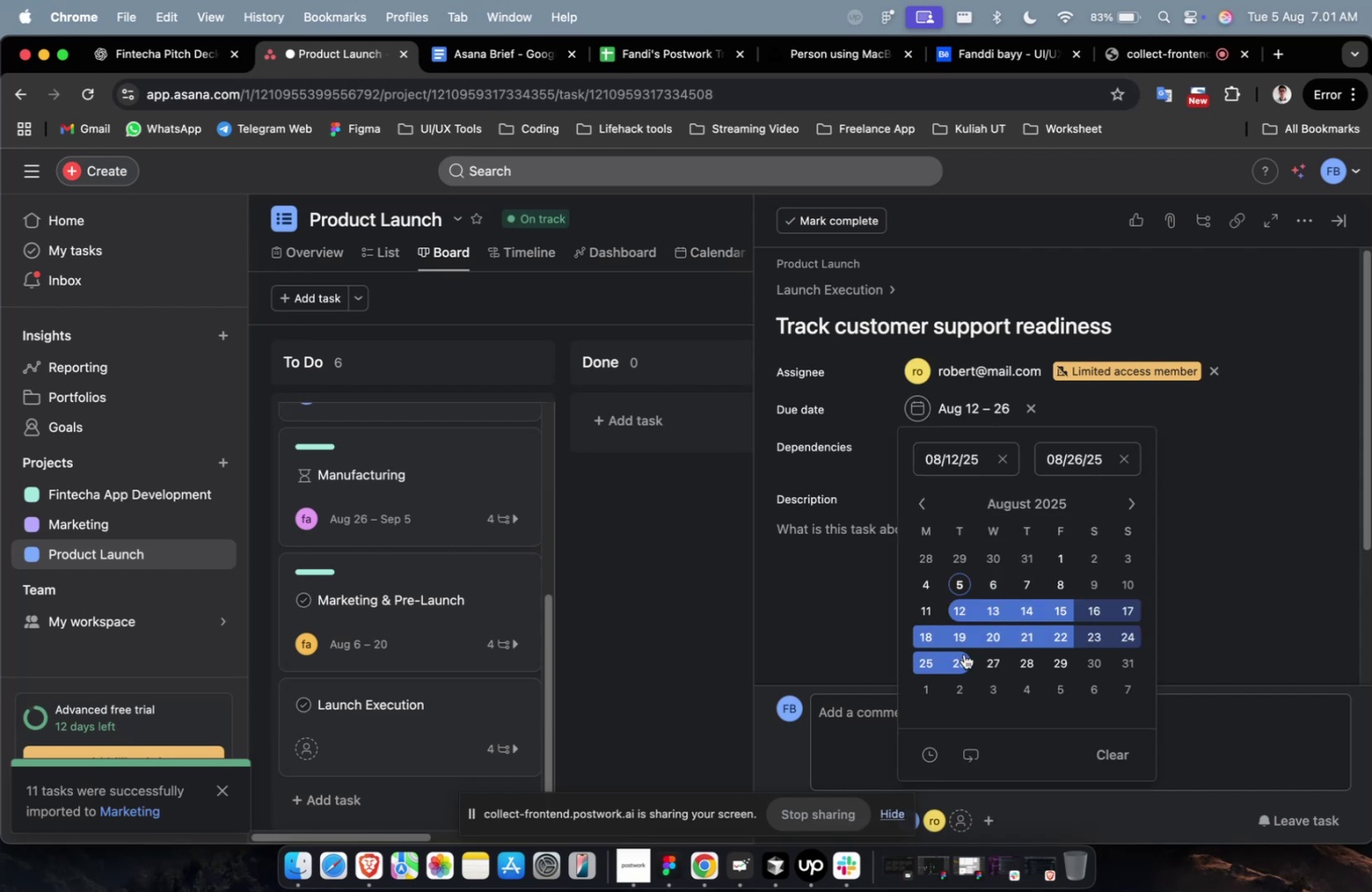 
triple_click([1261, 531])
 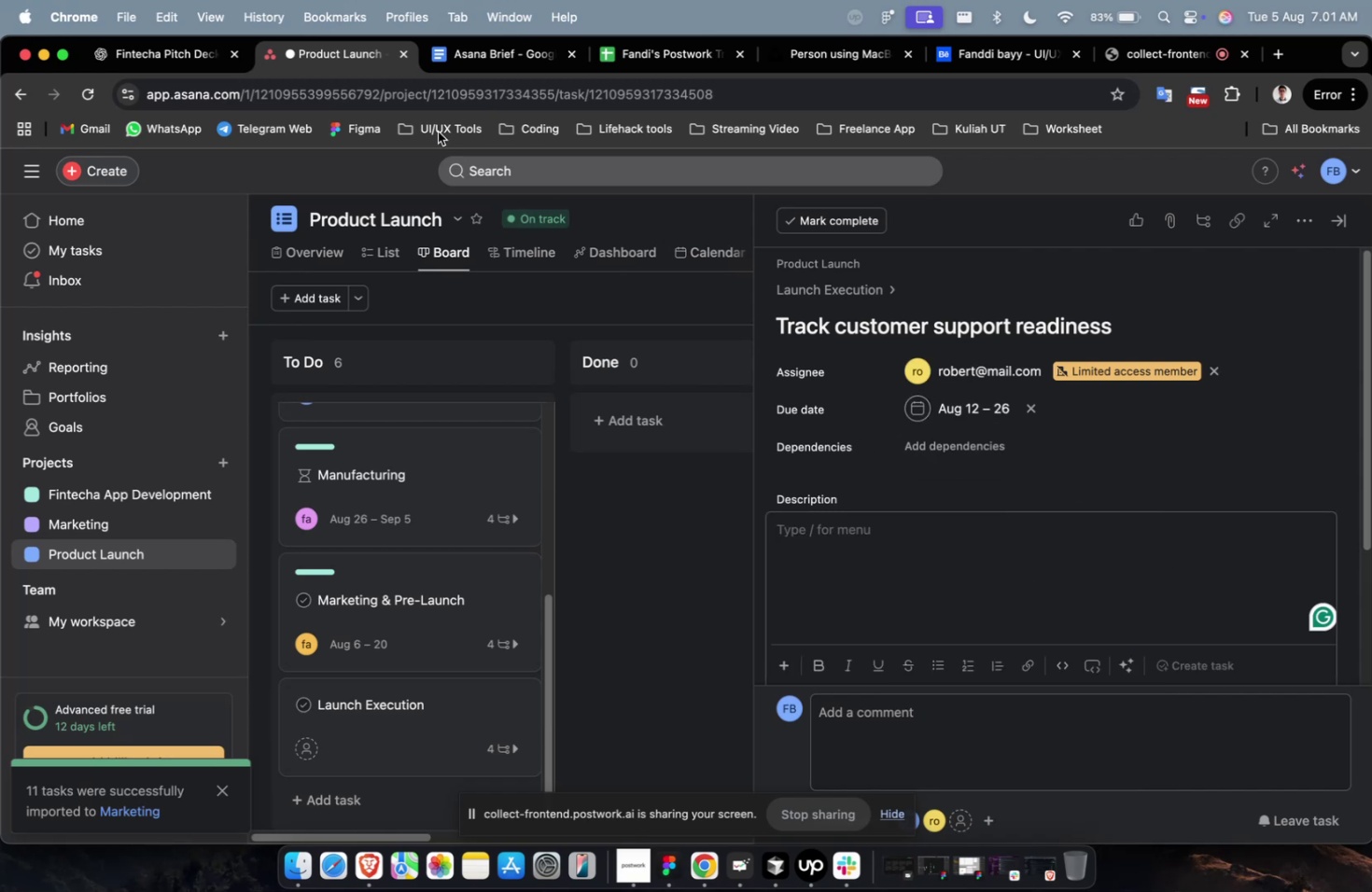 
scroll: coordinate [973, 471], scroll_direction: down, amount: 5.0
 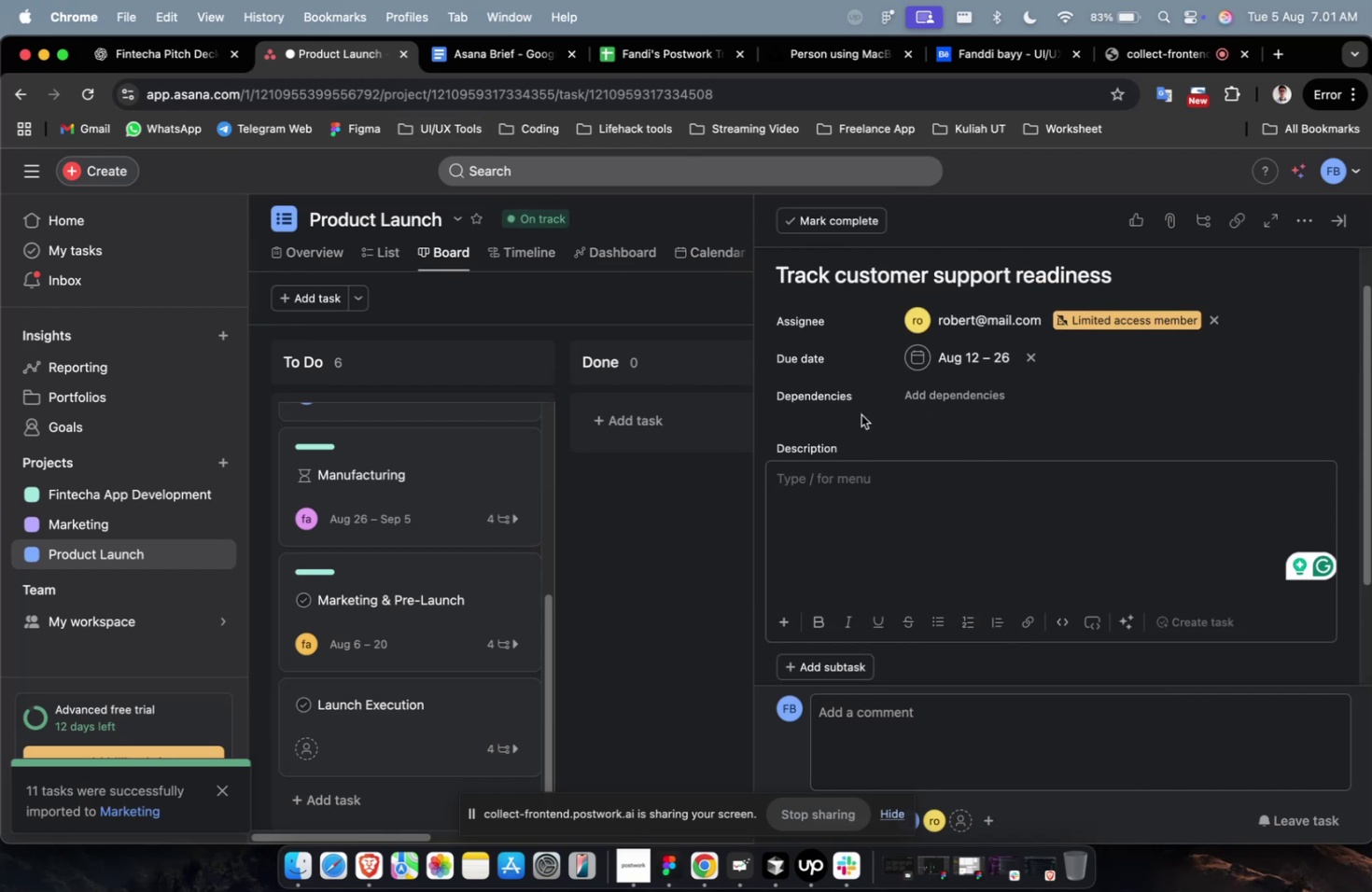 
left_click([957, 387])
 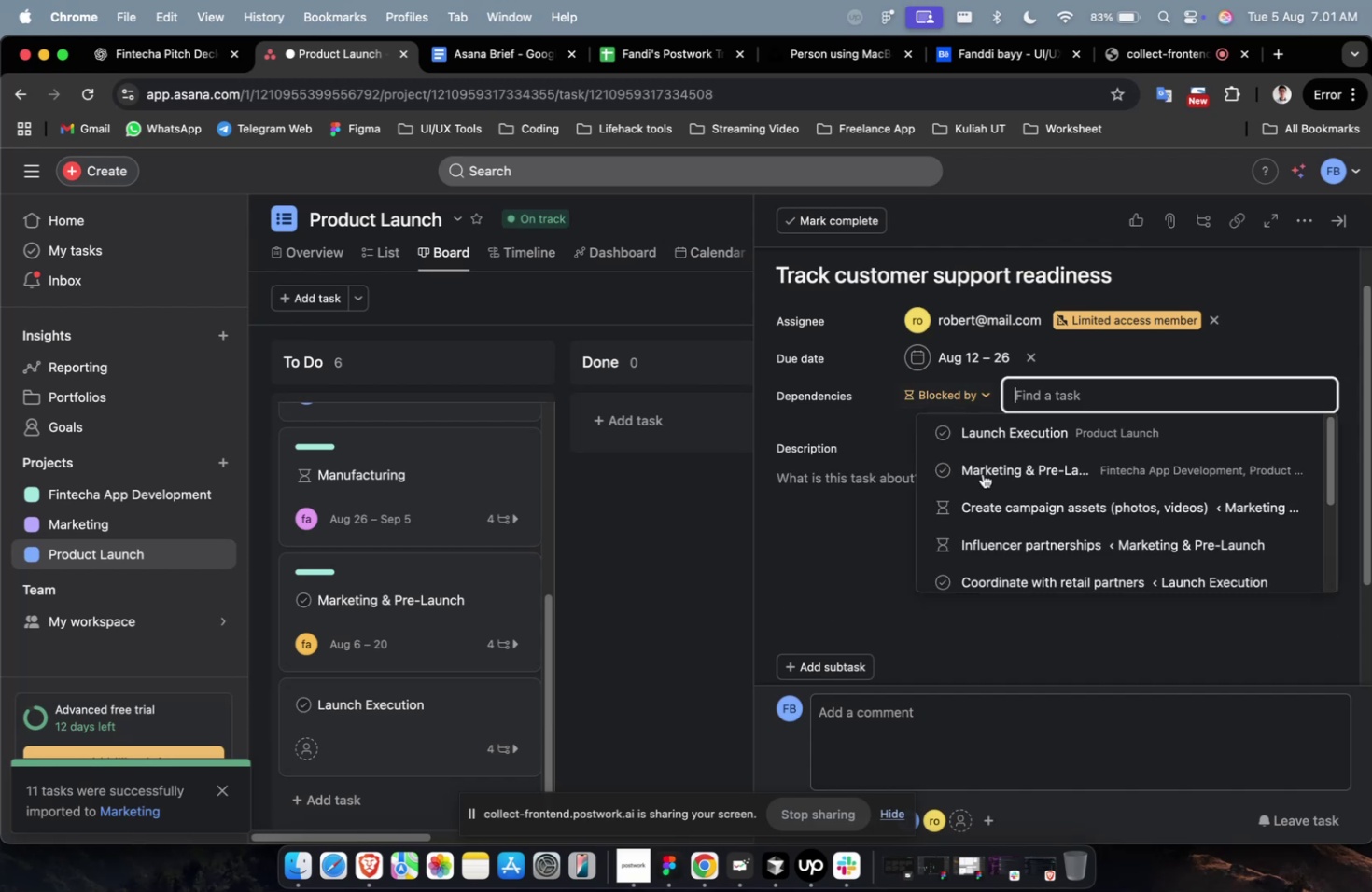 
double_click([990, 475])
 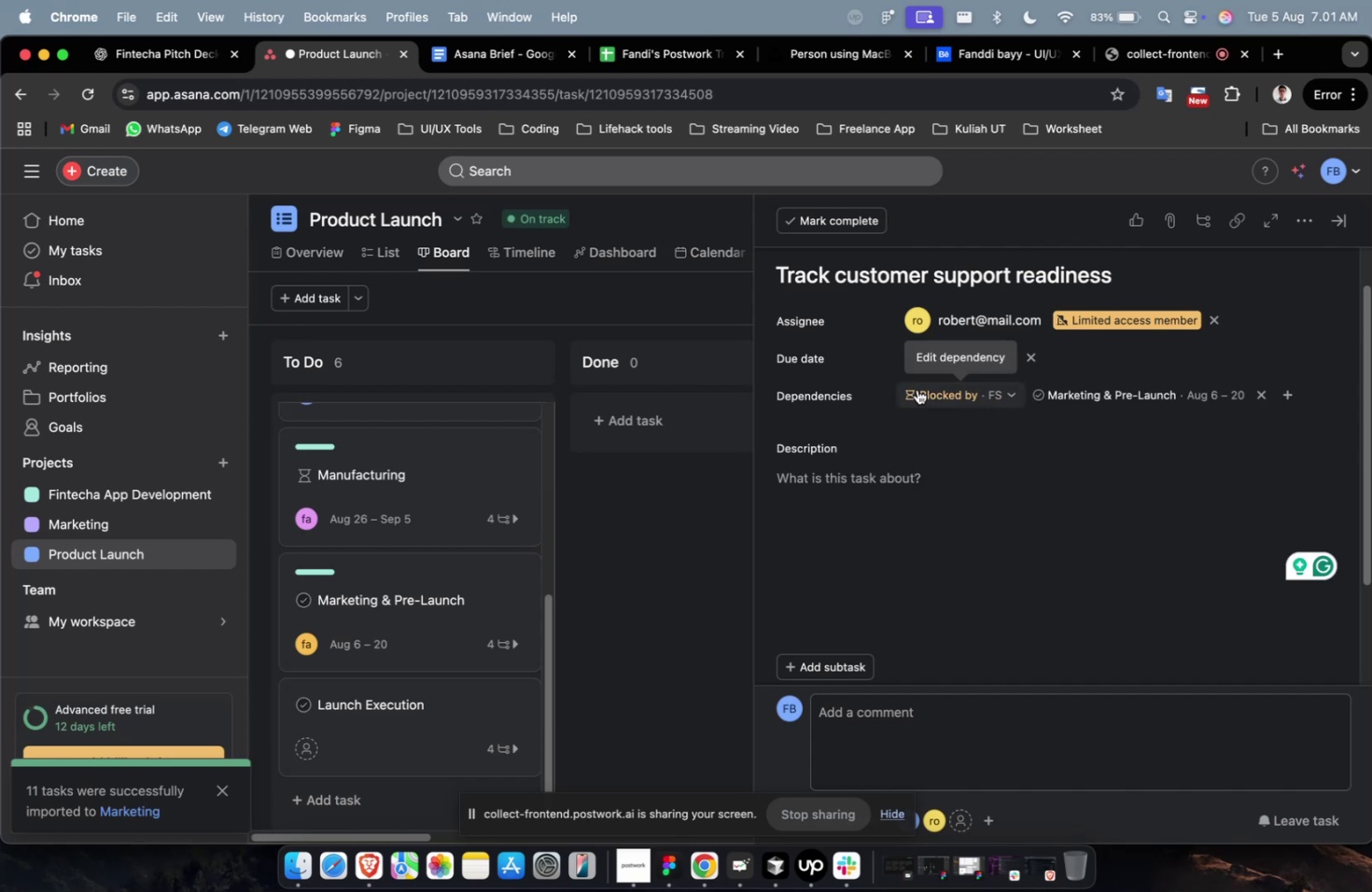 
scroll: coordinate [919, 390], scroll_direction: down, amount: 25.0
 